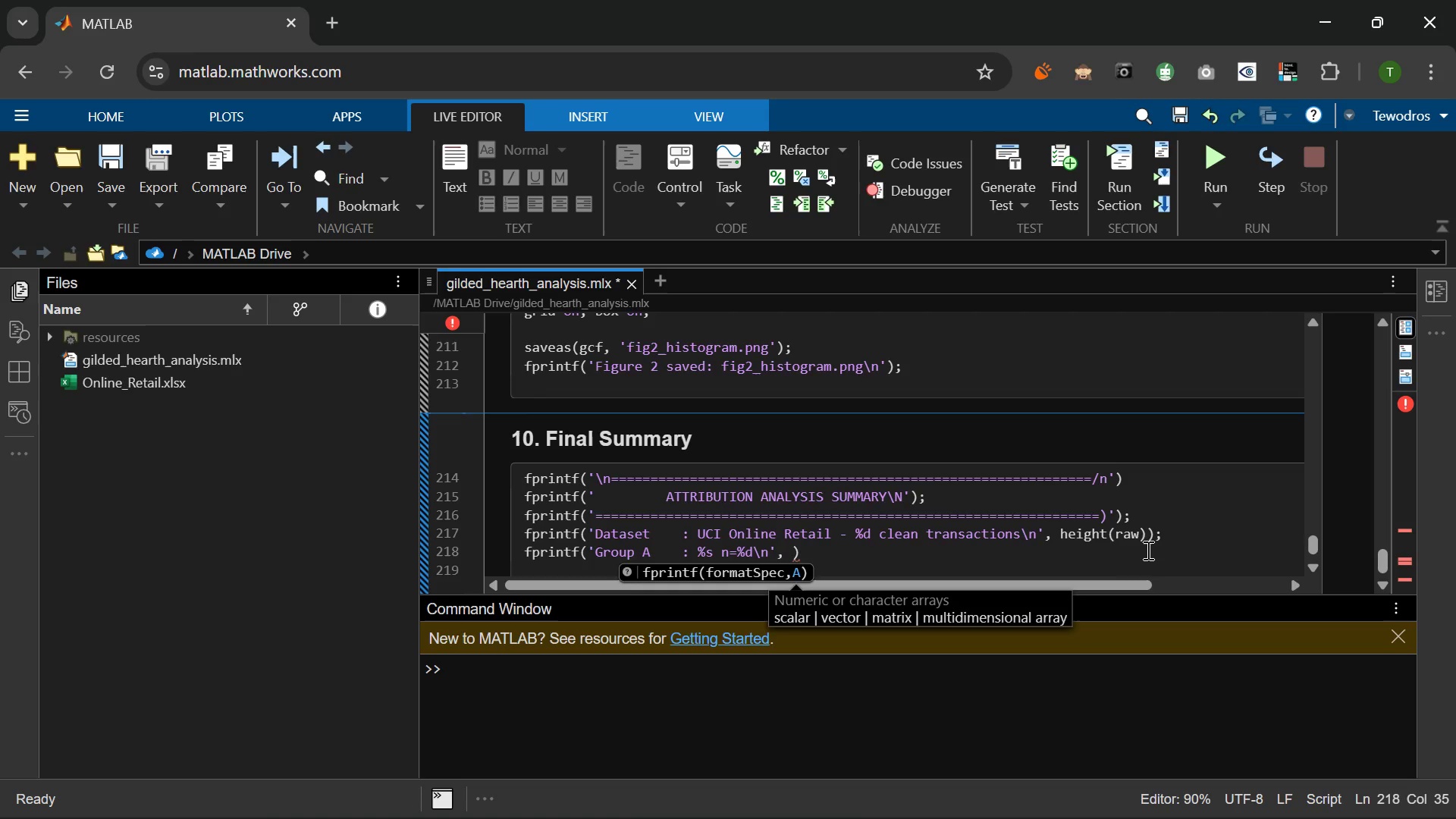 
type(GO)
key(Backspace)
type(RUP_A_LABEL)
 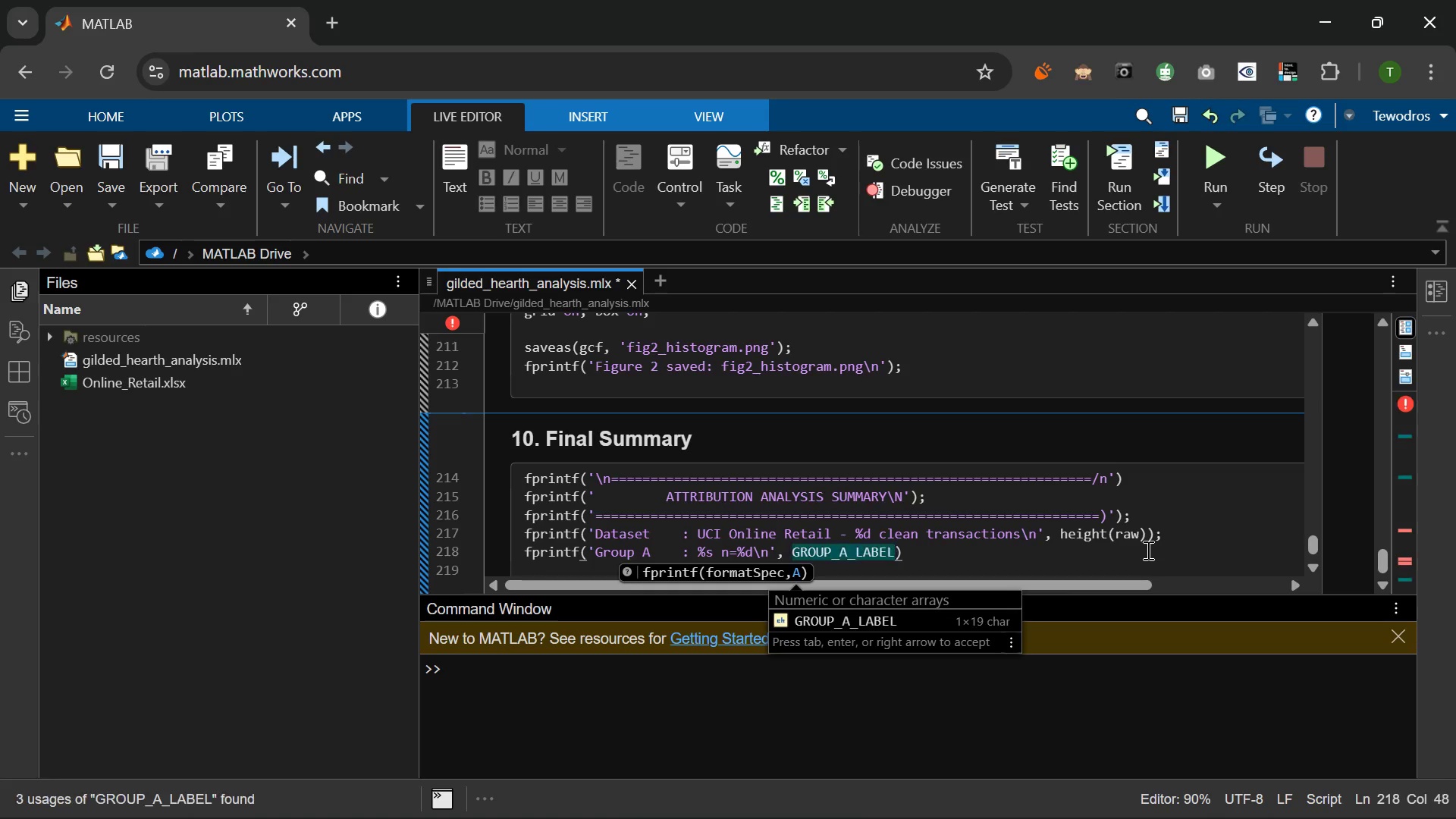 
type(, N)
key(Backspace)
type(mumel(ov_a)
 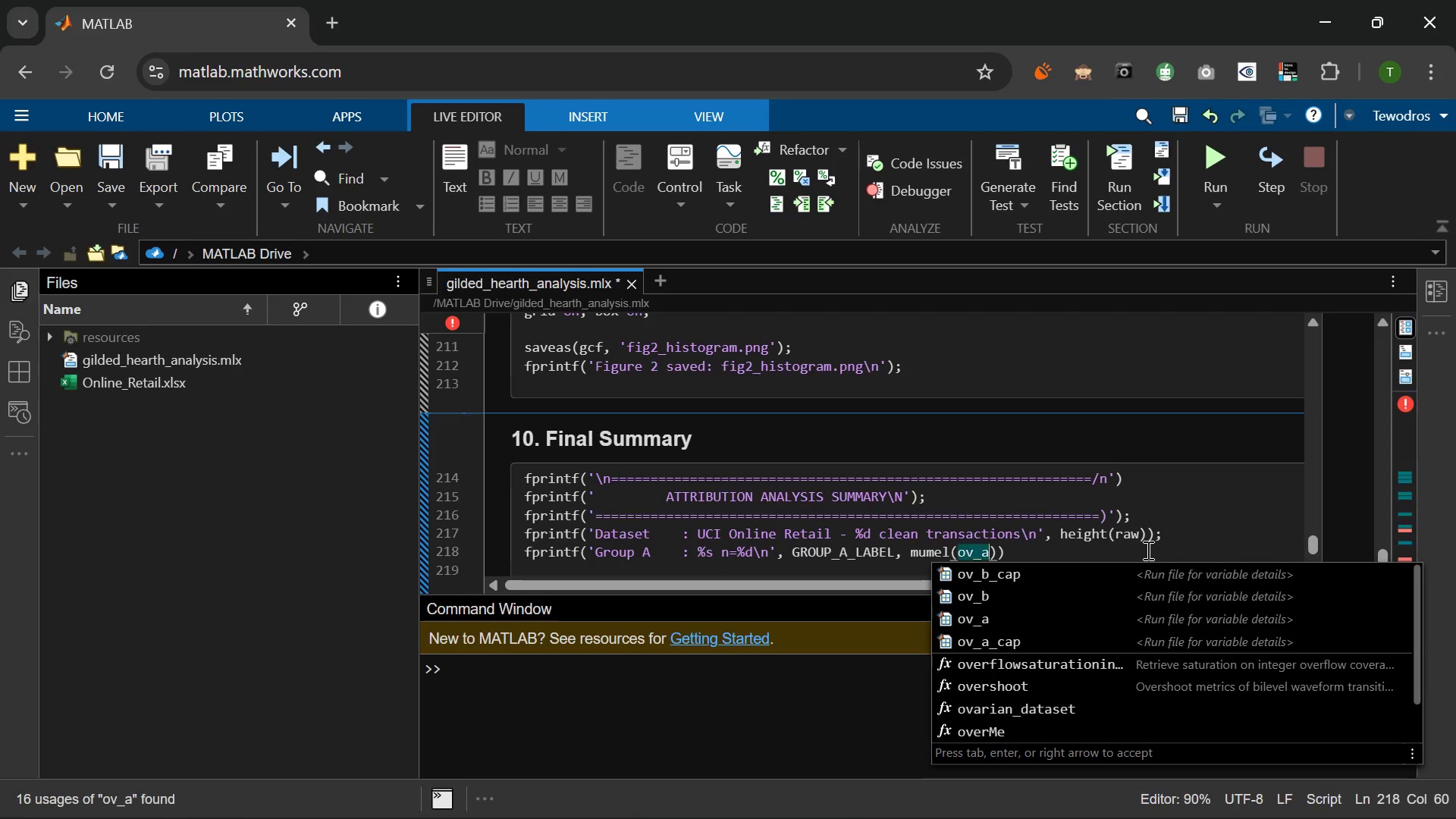 
key(ArrowRight)
 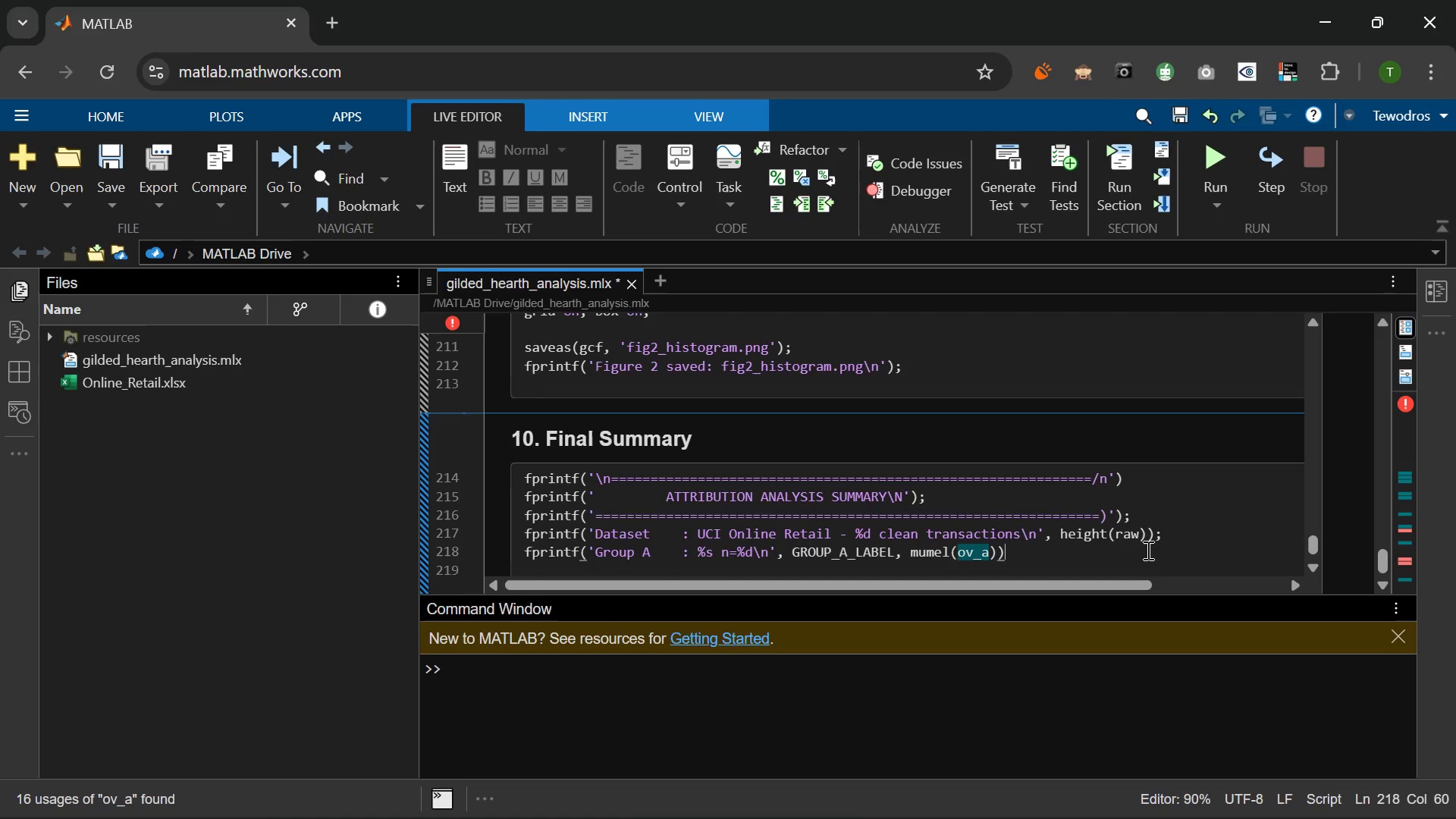 
key(ArrowRight)
 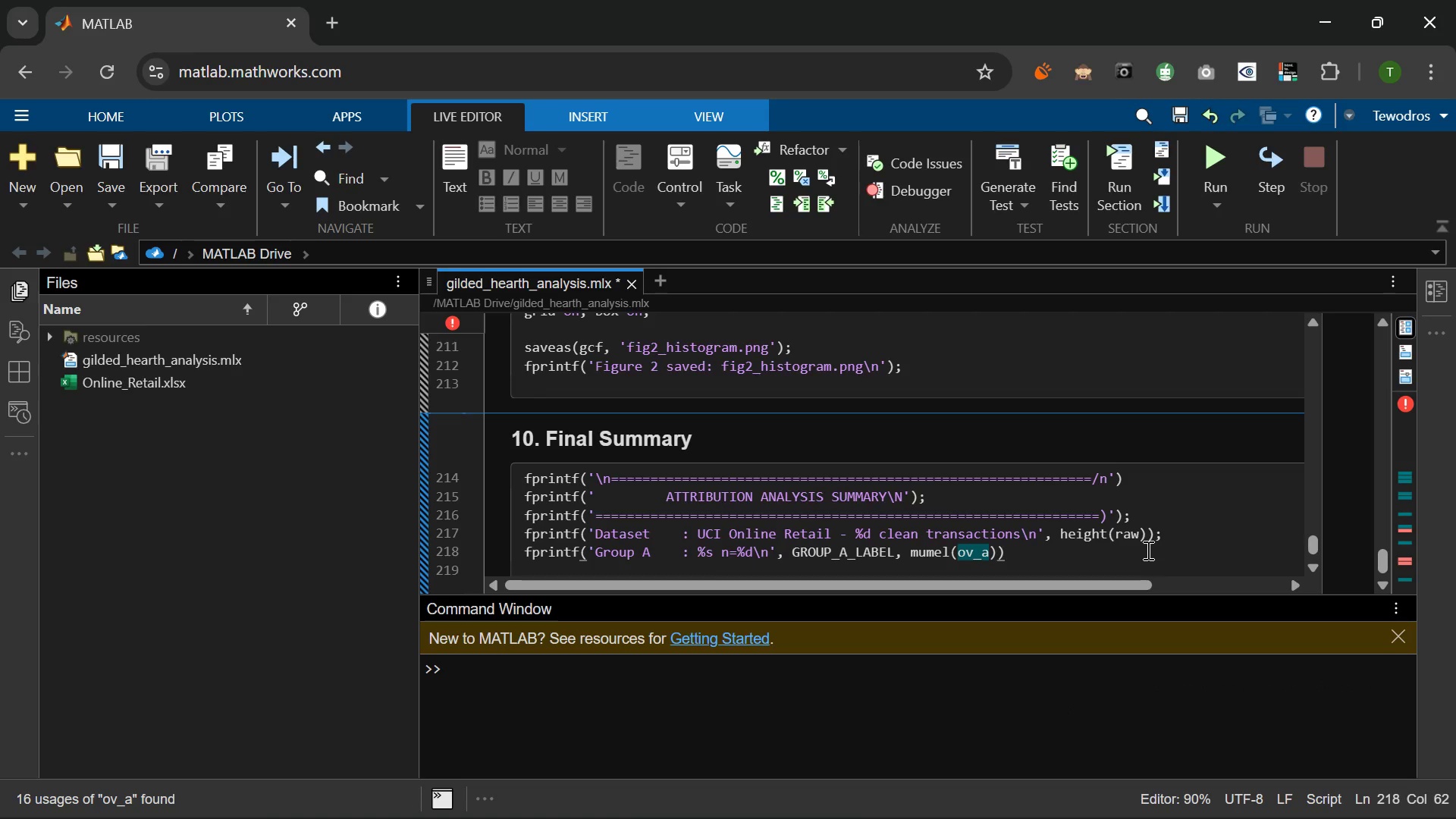 
key(Semicolon)
 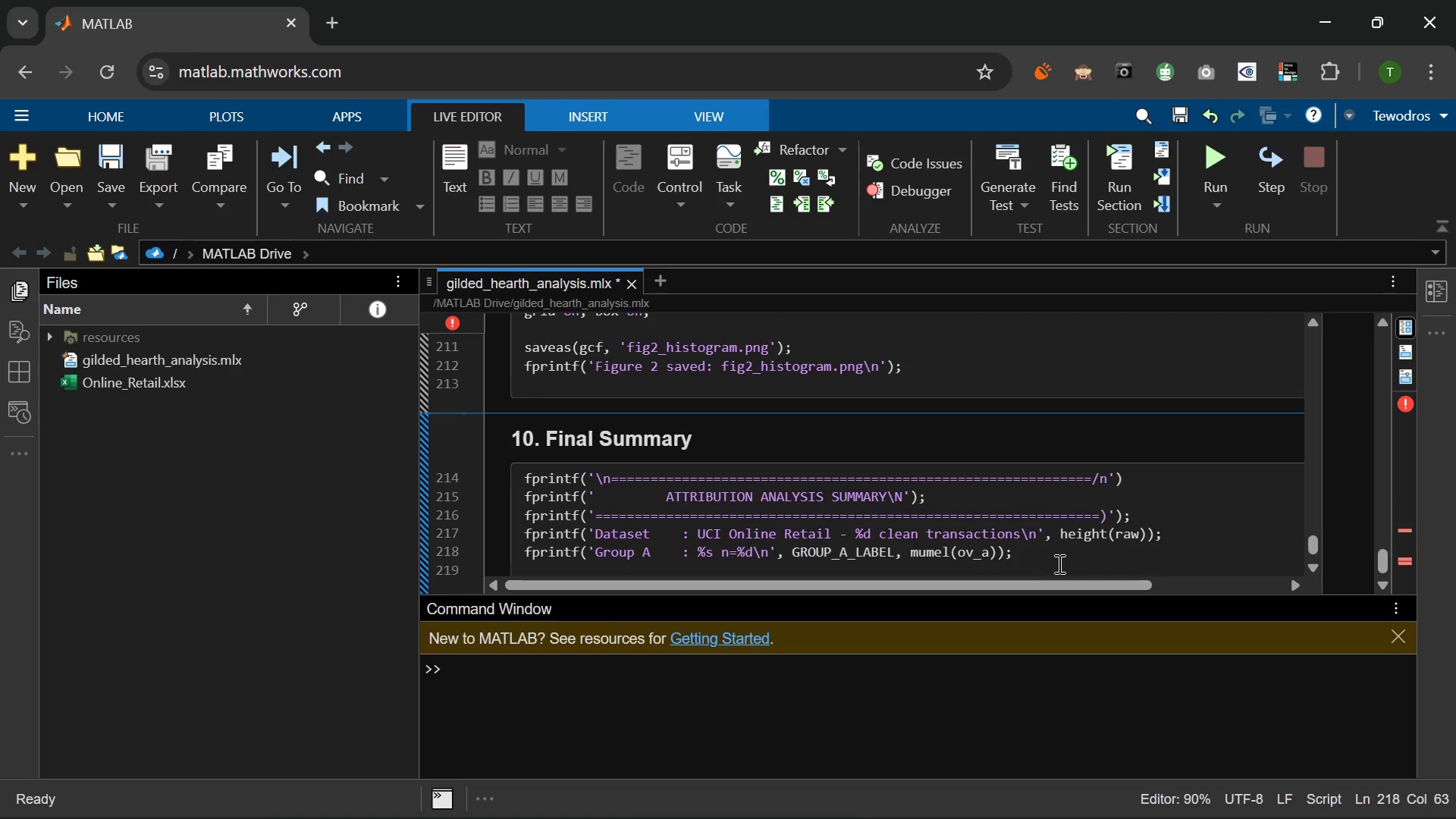 
left_click([1010, 551])
 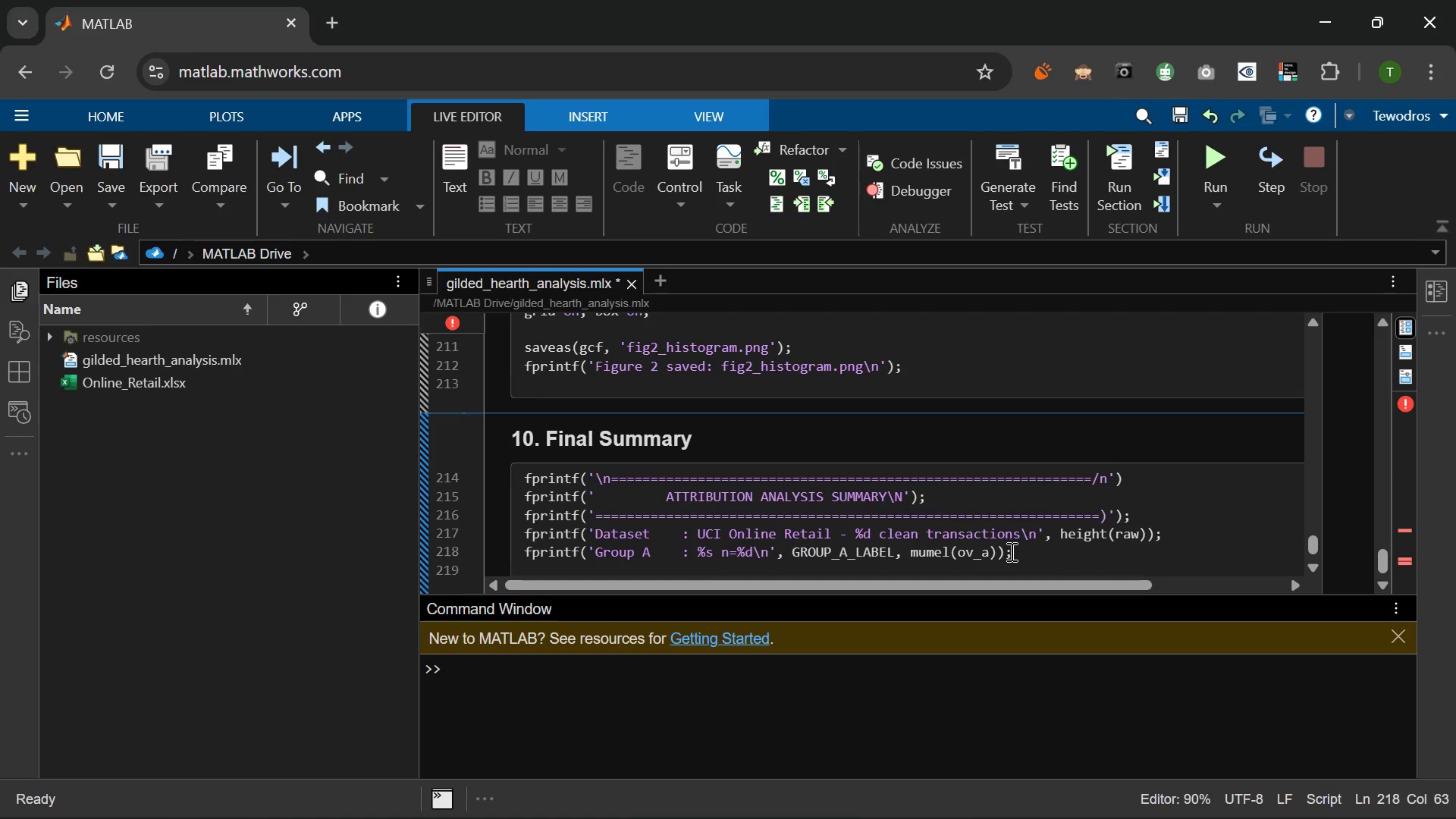 
left_click_drag(start_coordinate=[1010, 551], to_coordinate=[466, 552])
 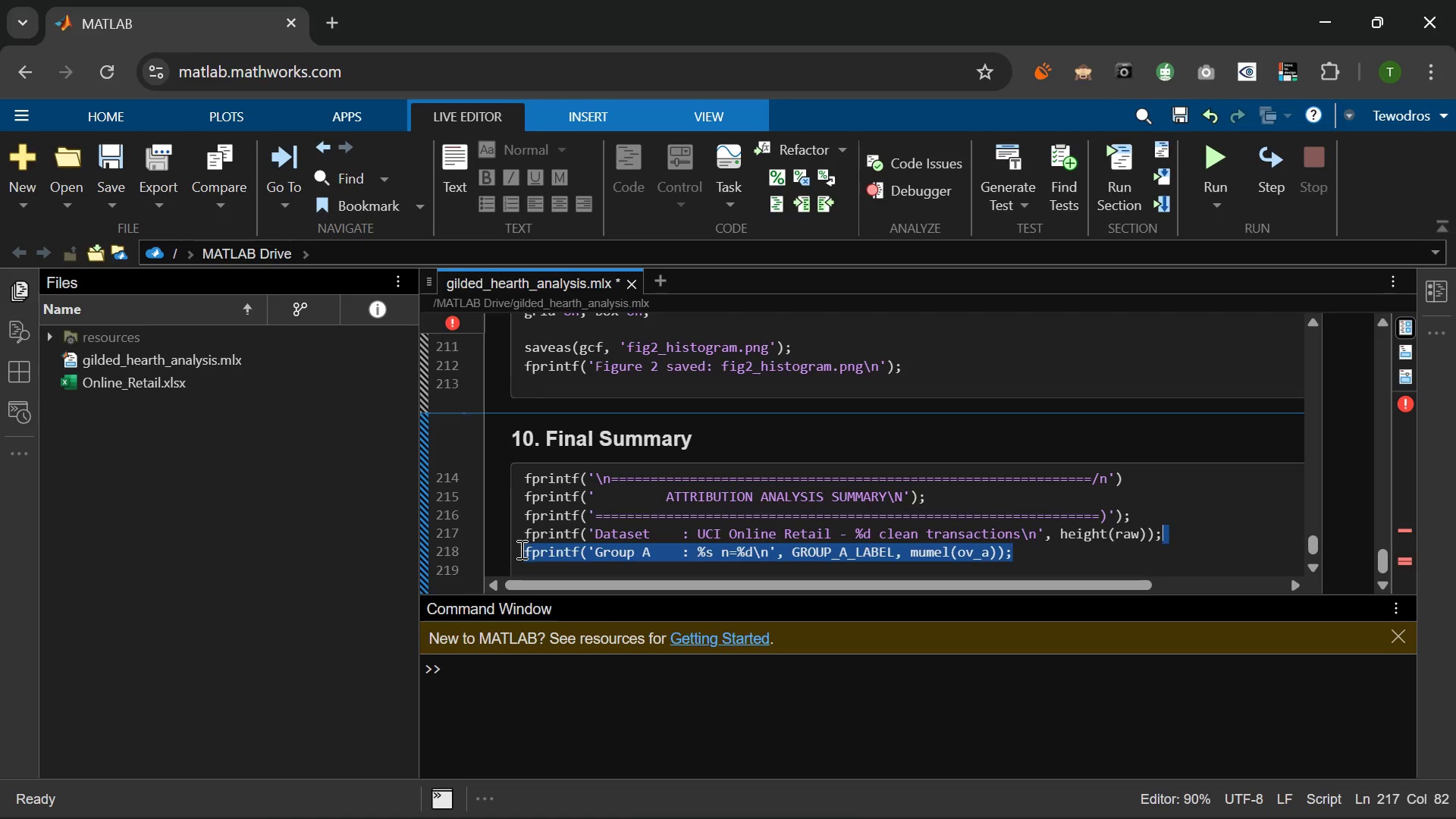 
left_click([521, 550])
 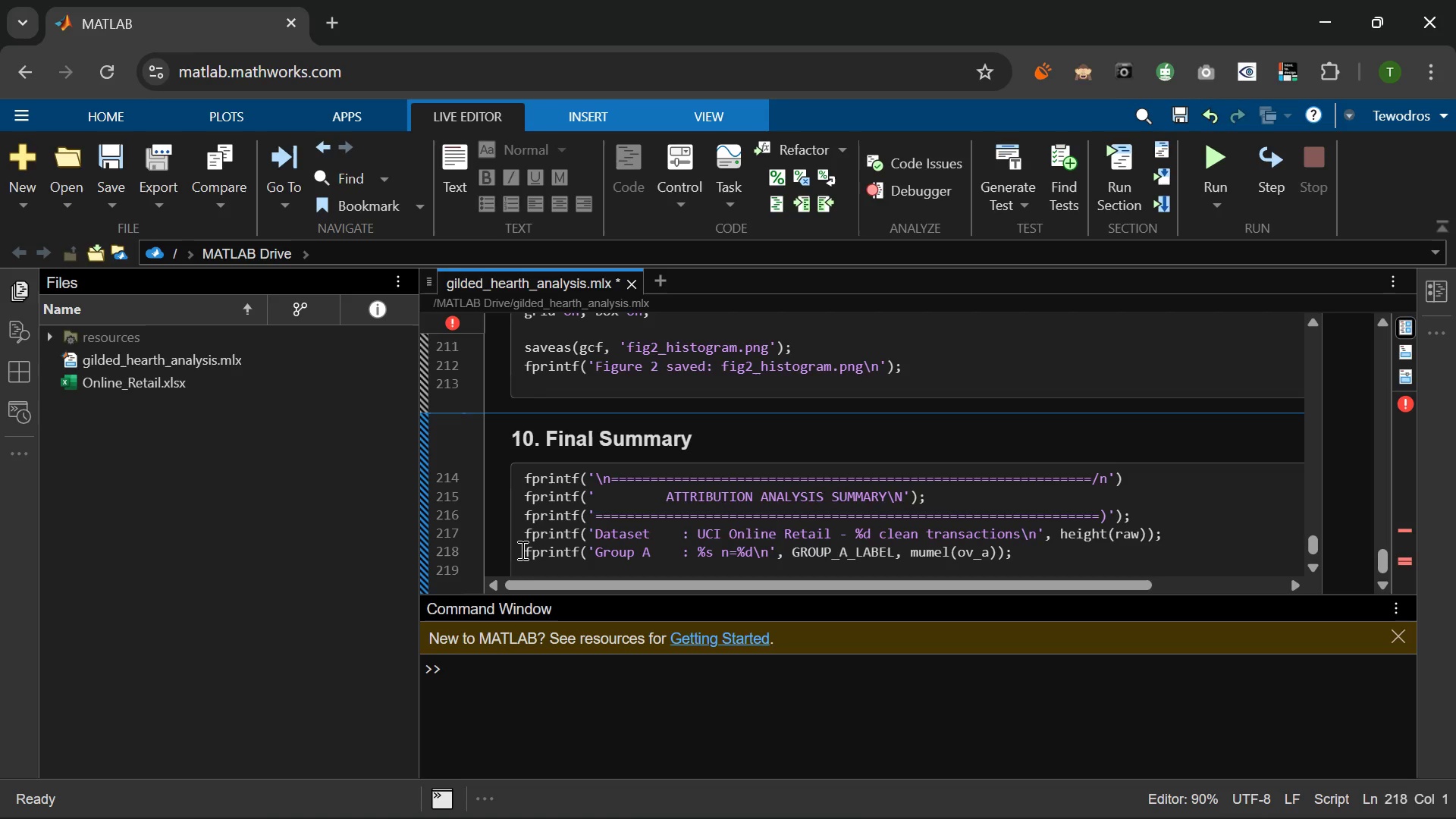 
left_click_drag(start_coordinate=[521, 550], to_coordinate=[1015, 548])
 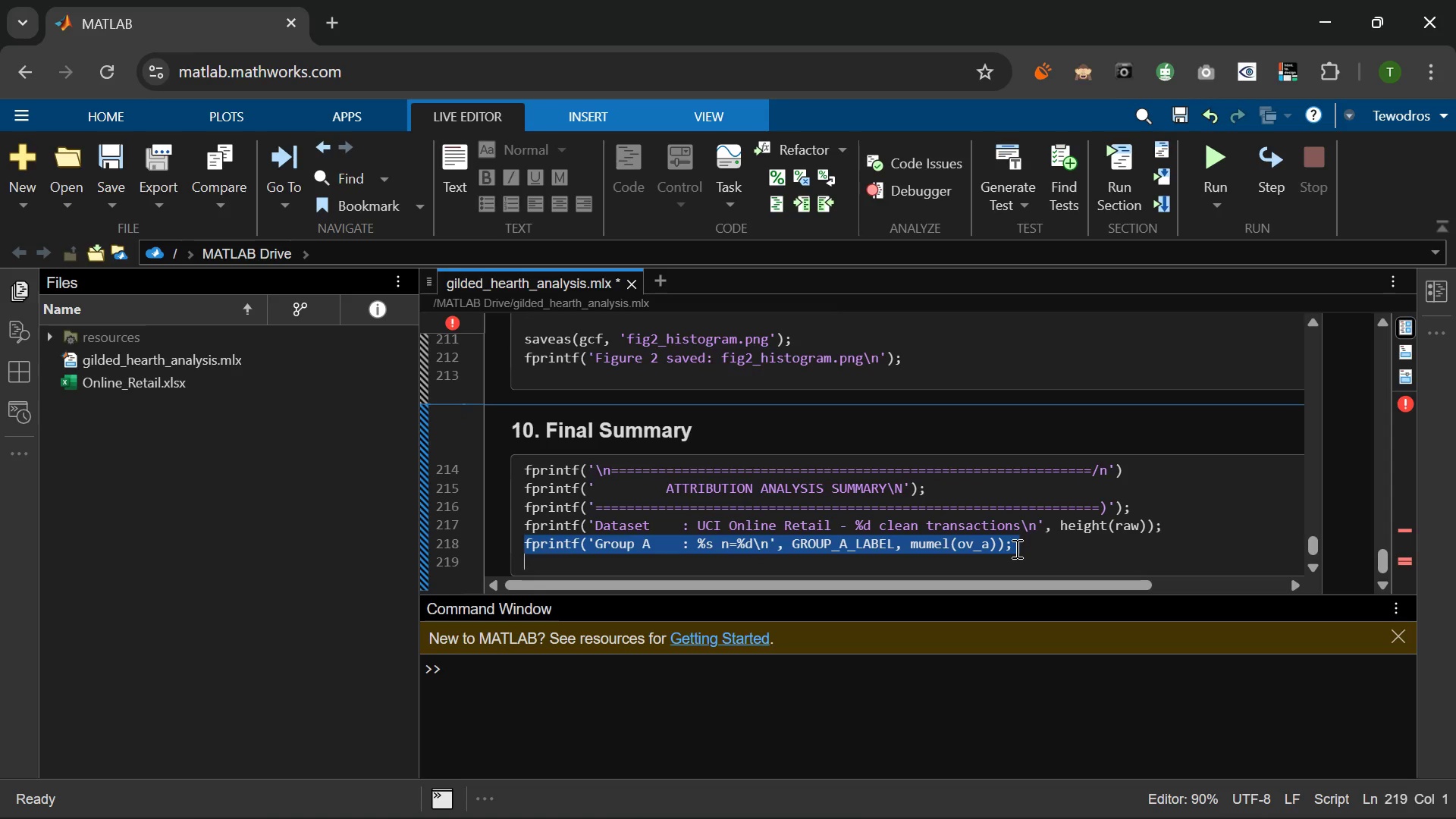 
key(Control+C)
 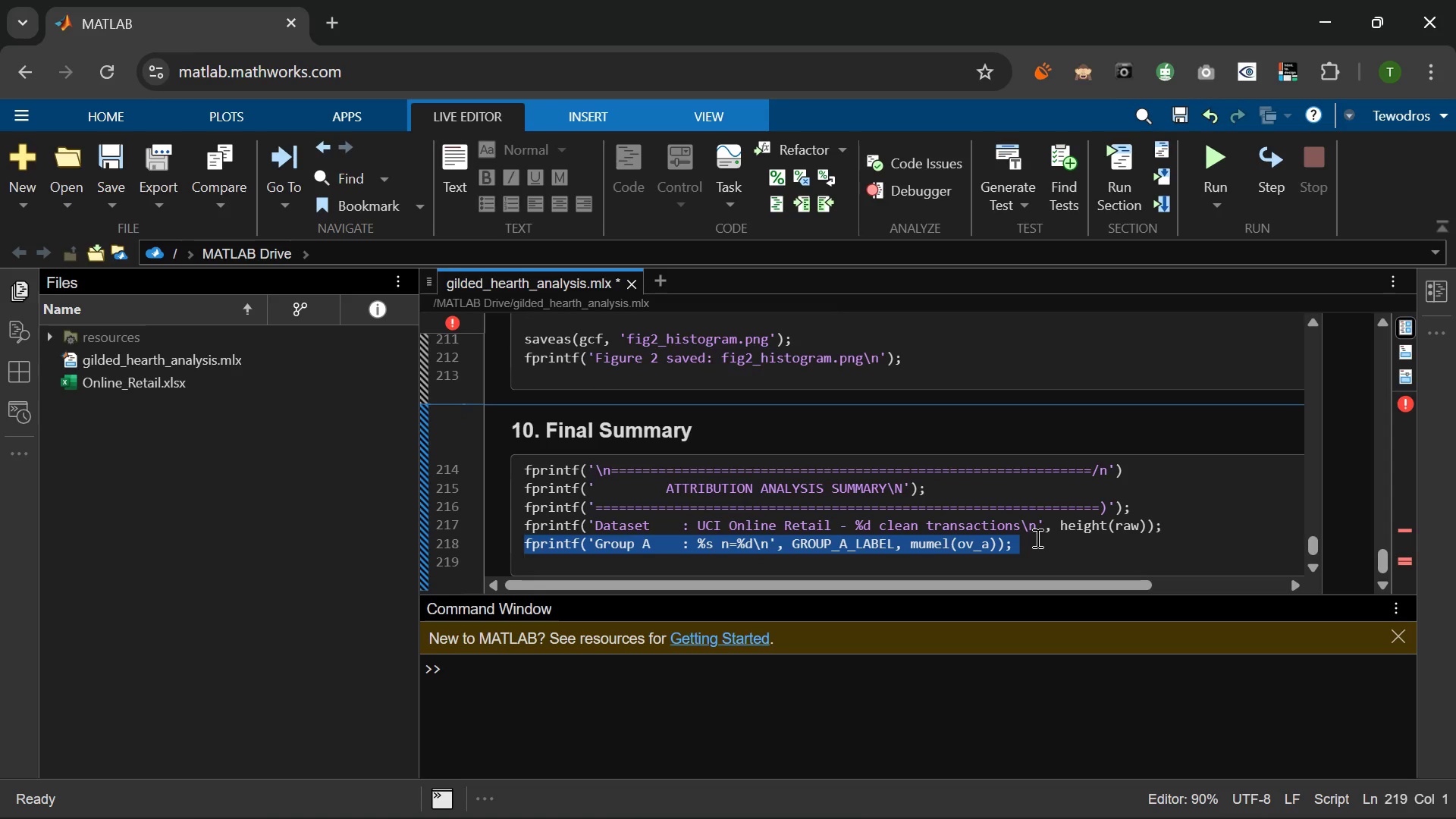 
left_click([1036, 538])
 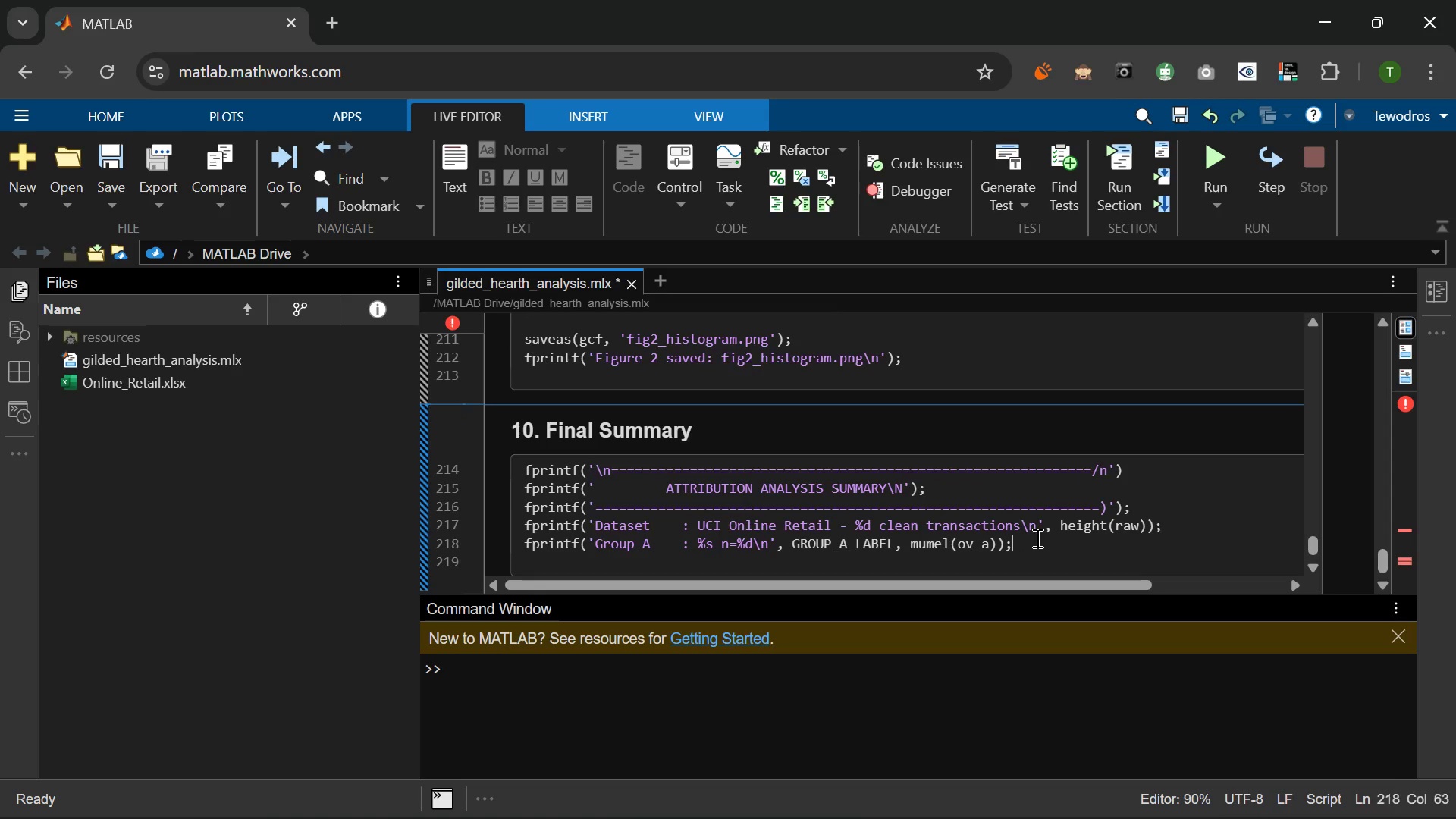 
left_click([1036, 538])
 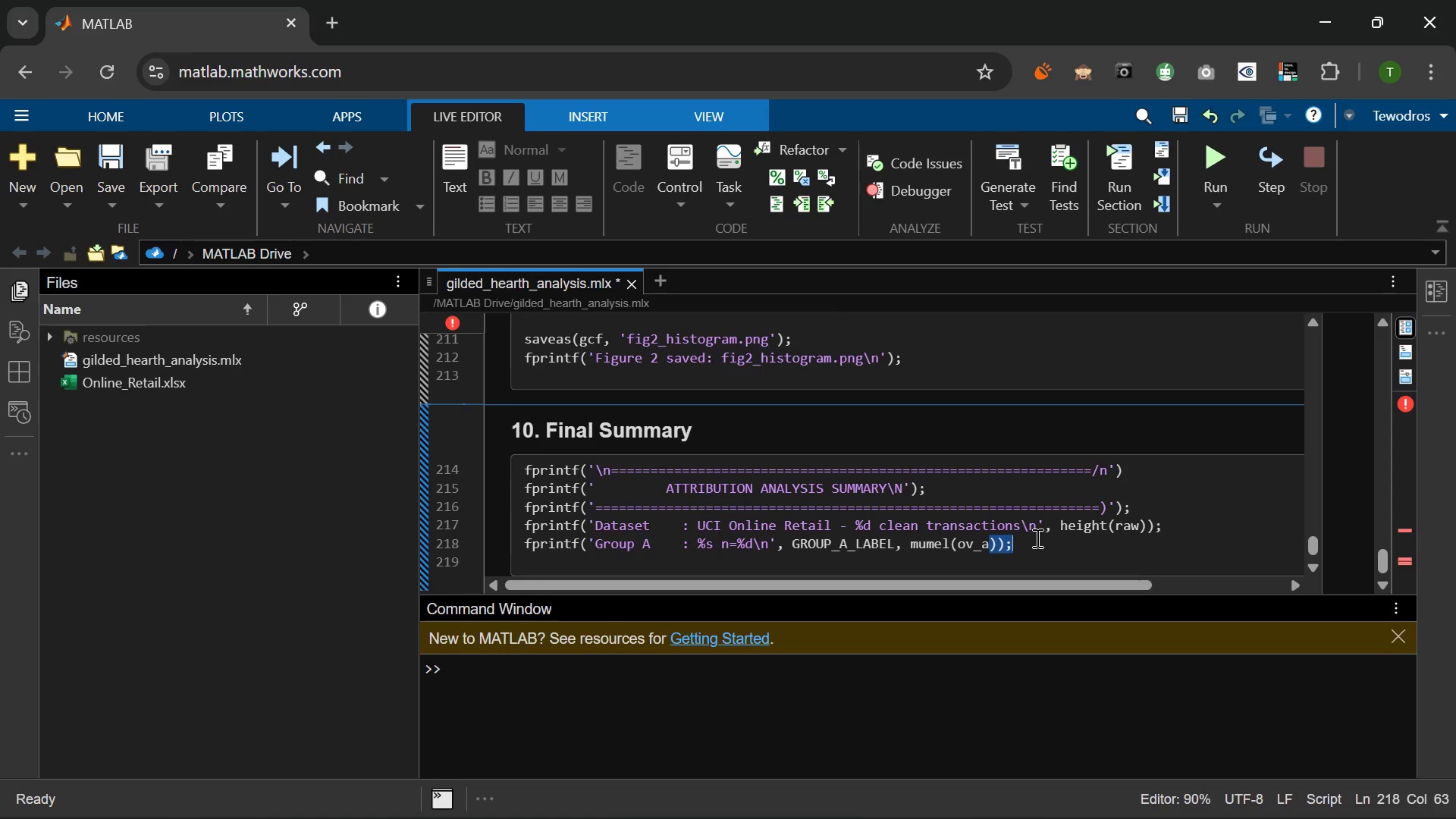 
left_click([1036, 538])
 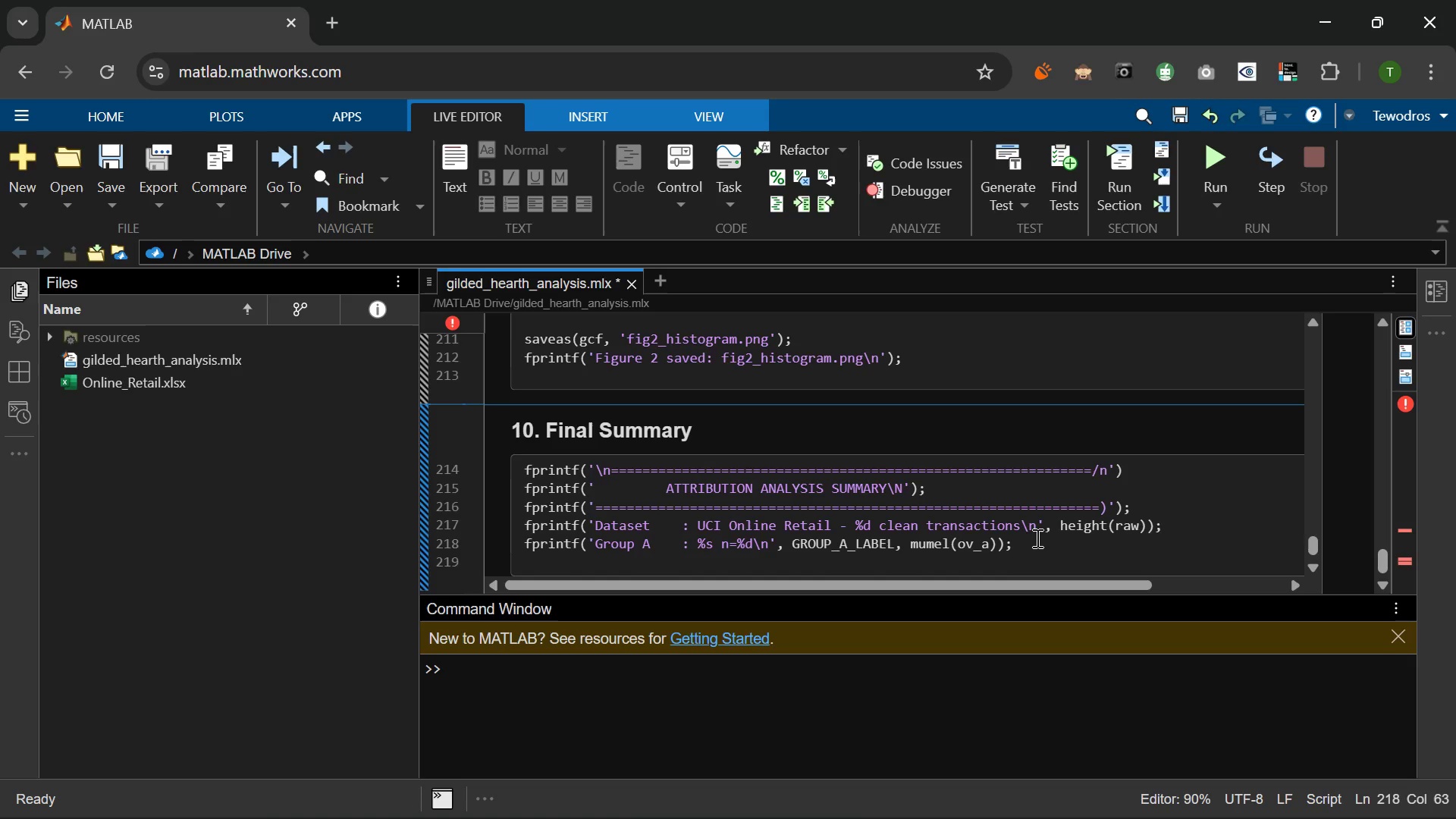 
key(Enter)
 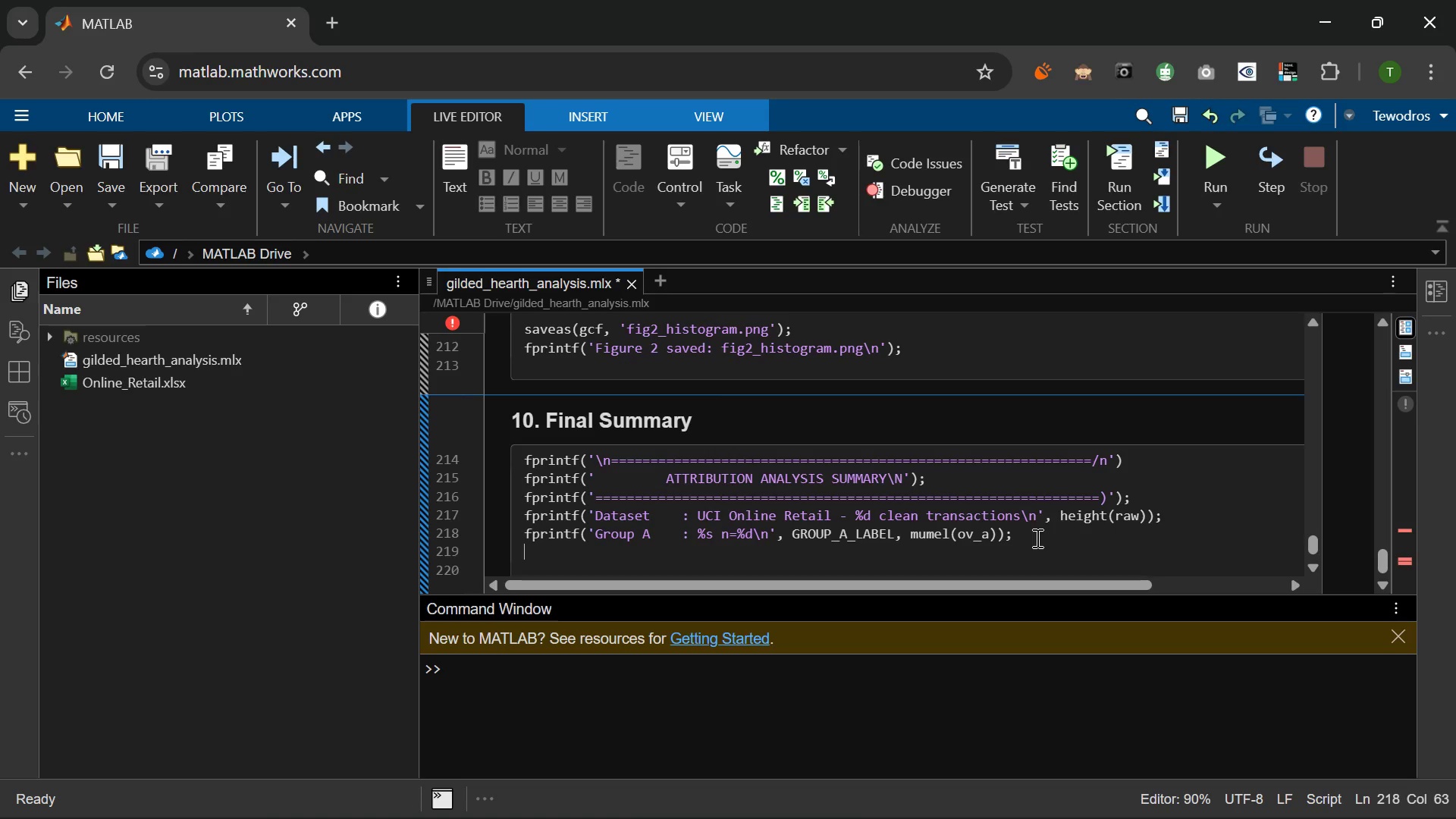 
hold_key(key=ControlLeft, duration=0.83)
 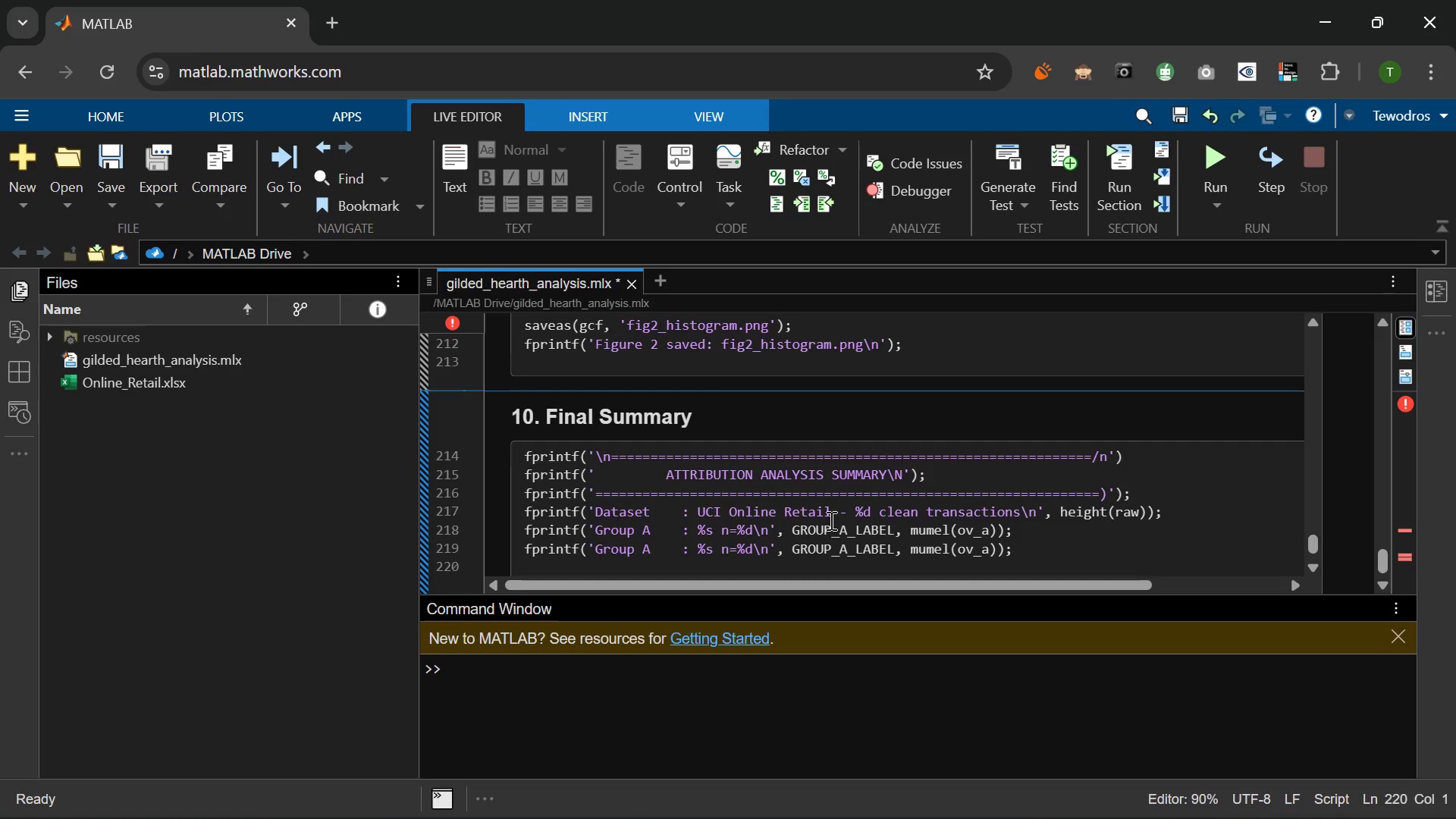 
key(V)
 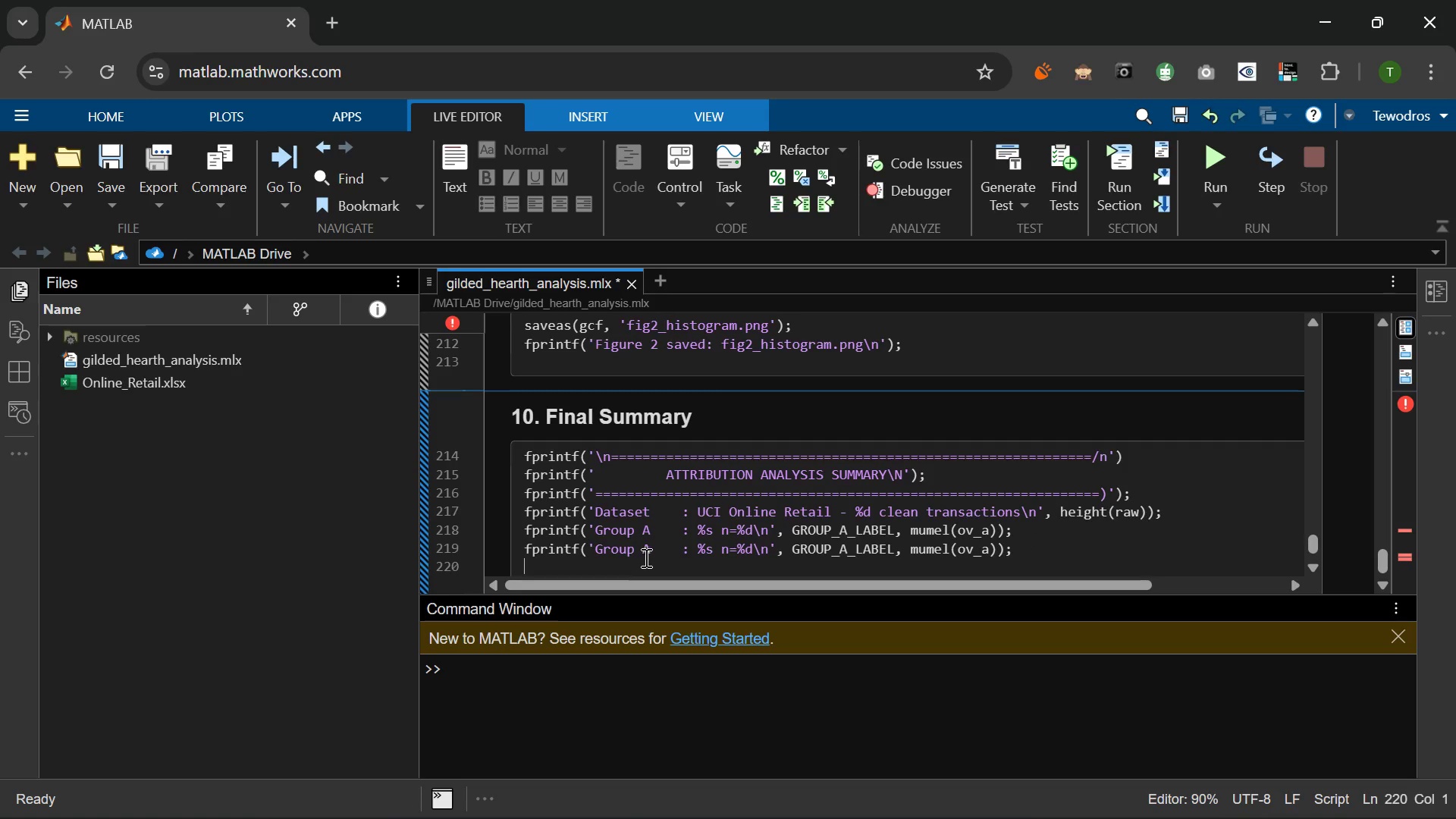 
left_click([650, 548])
 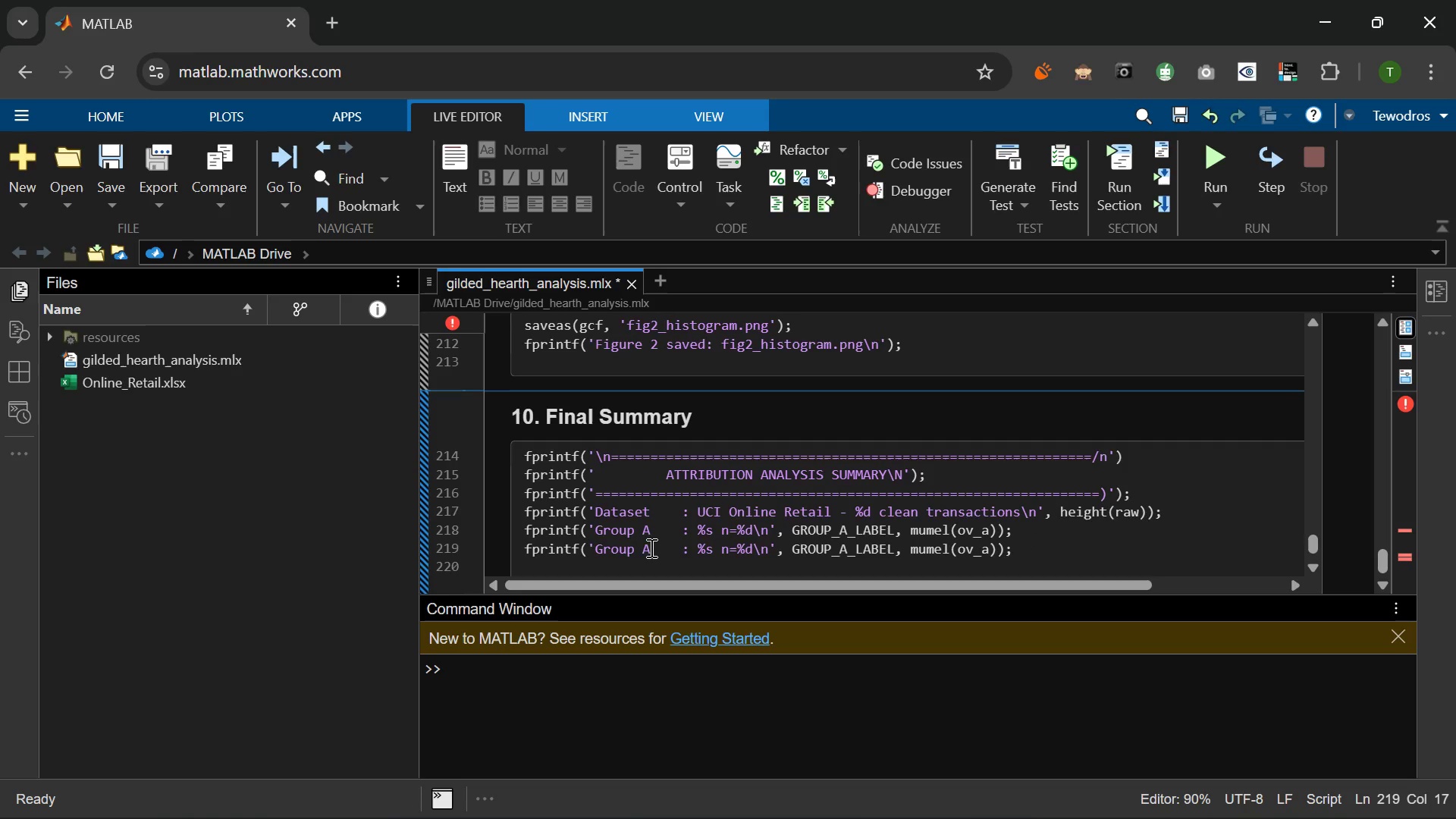 
key(Backspace)
 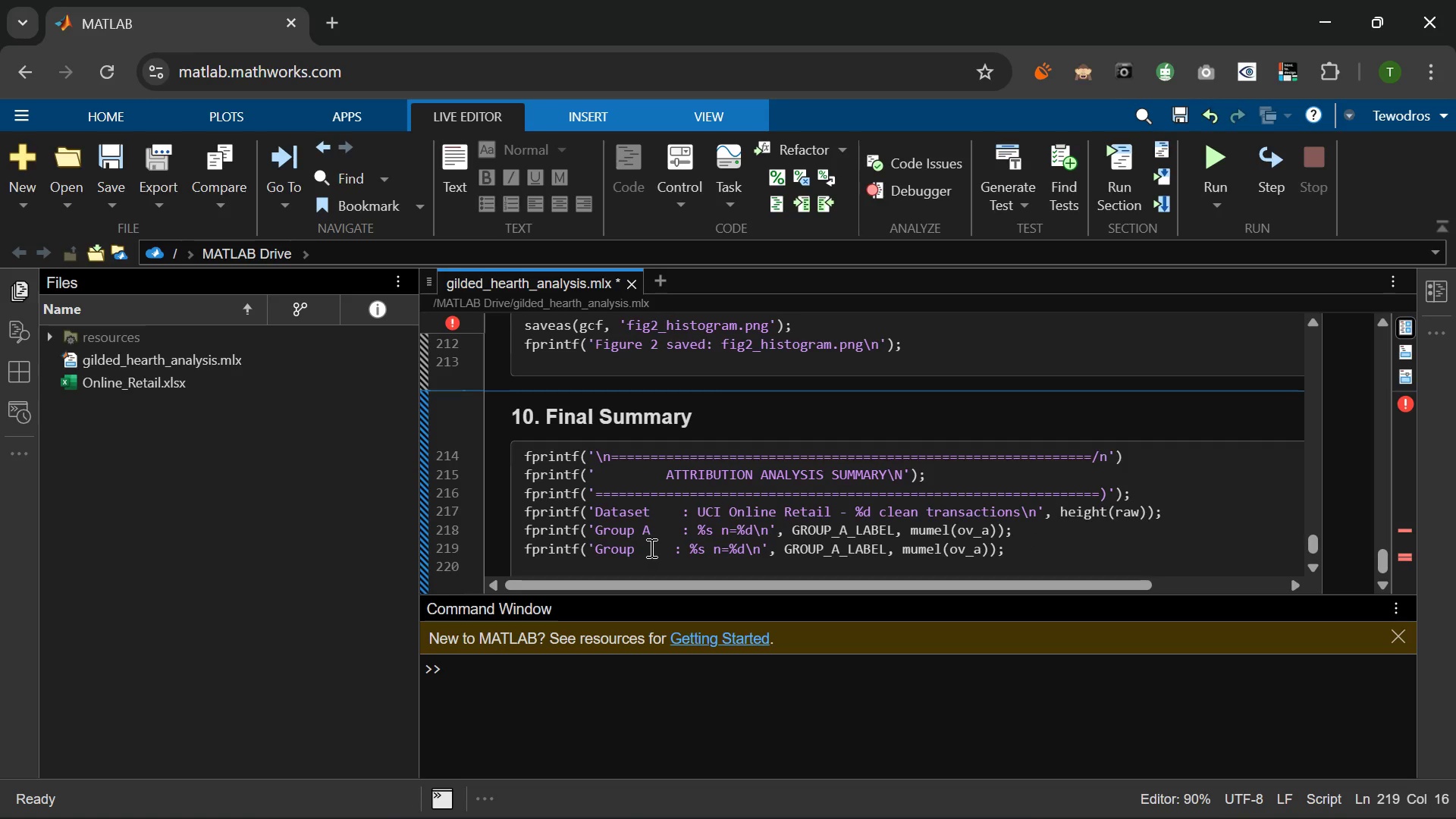 
key(Shift+B)
 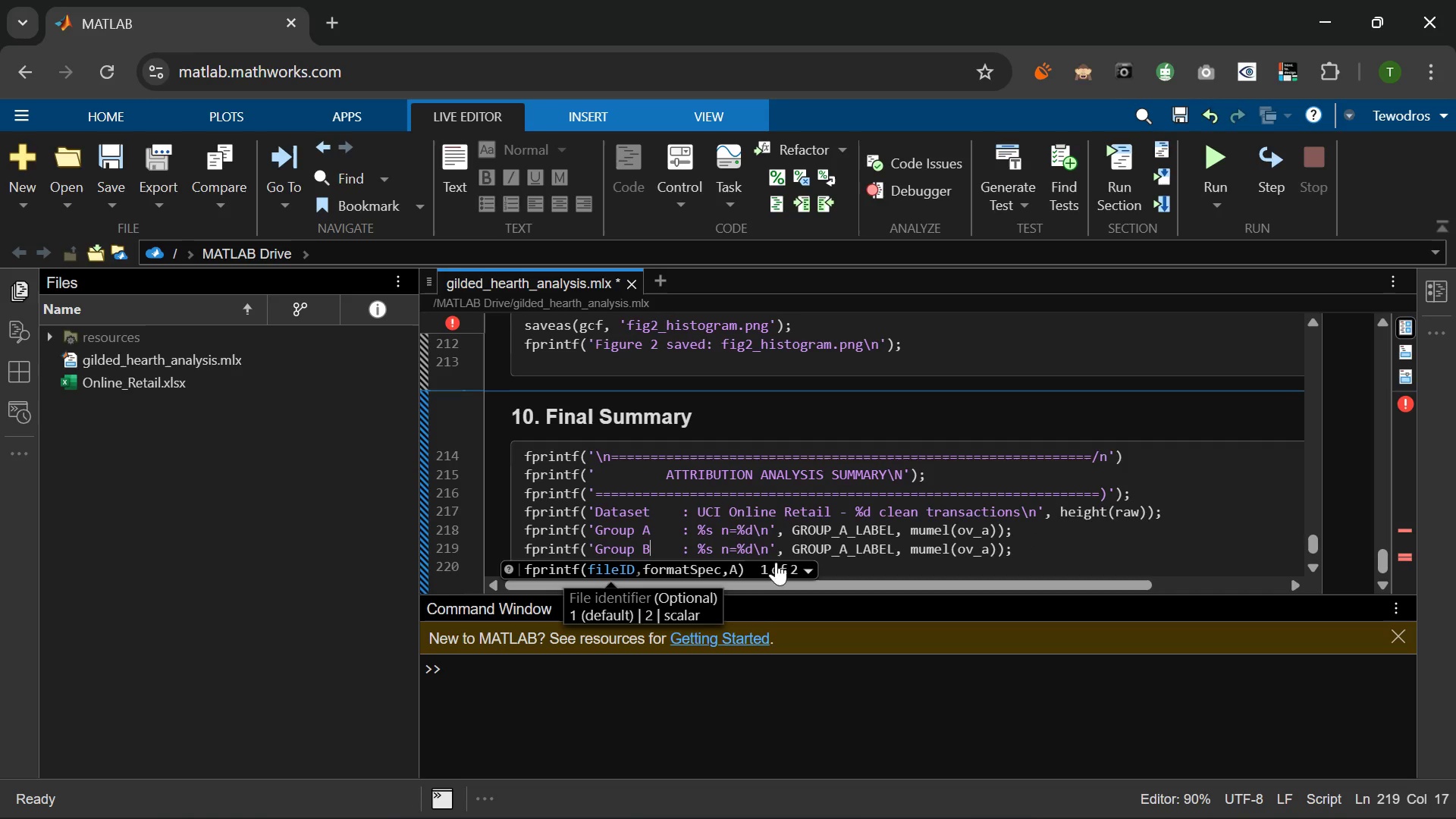 
left_click([847, 550])
 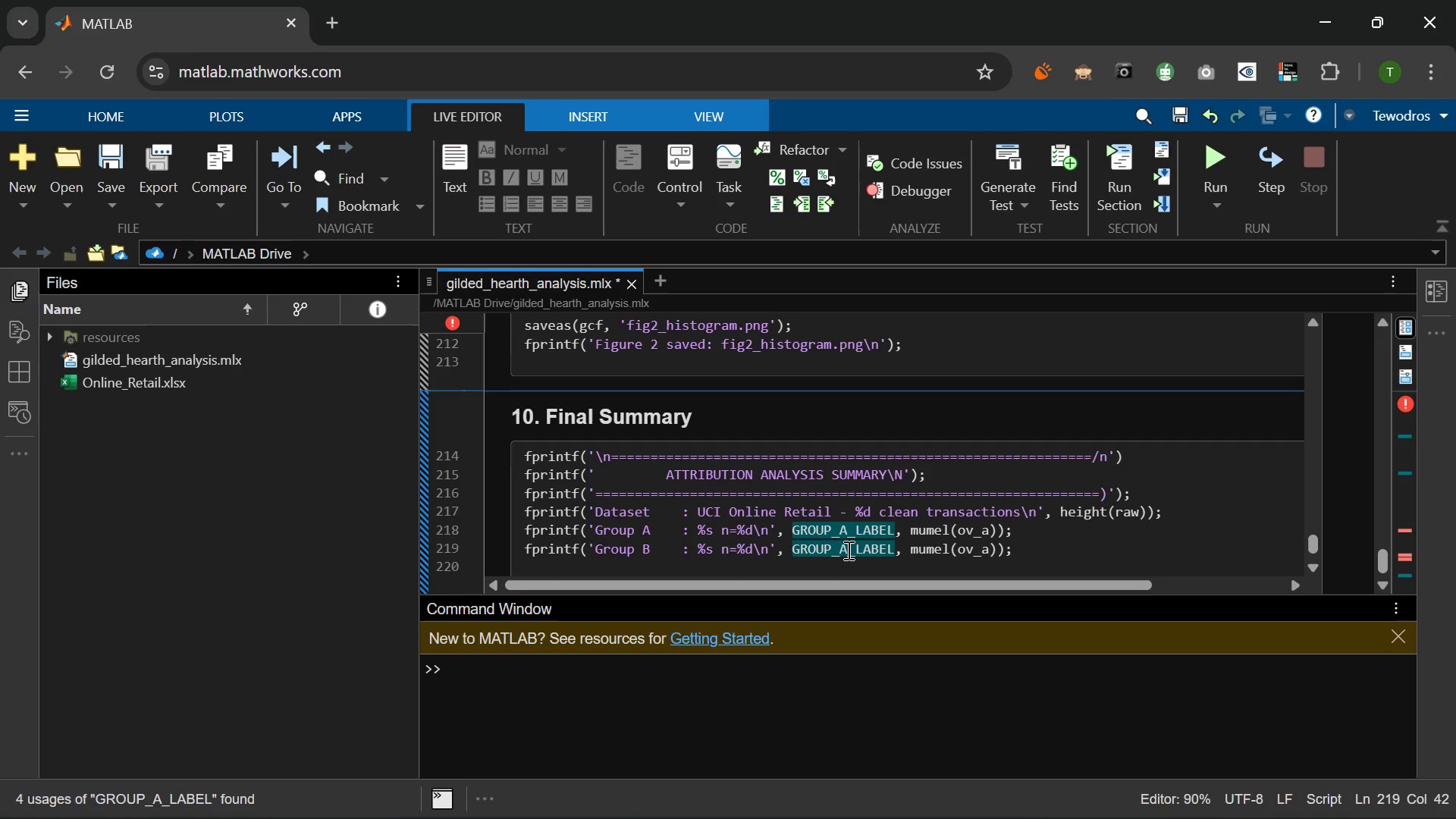 
key(Backspace)
 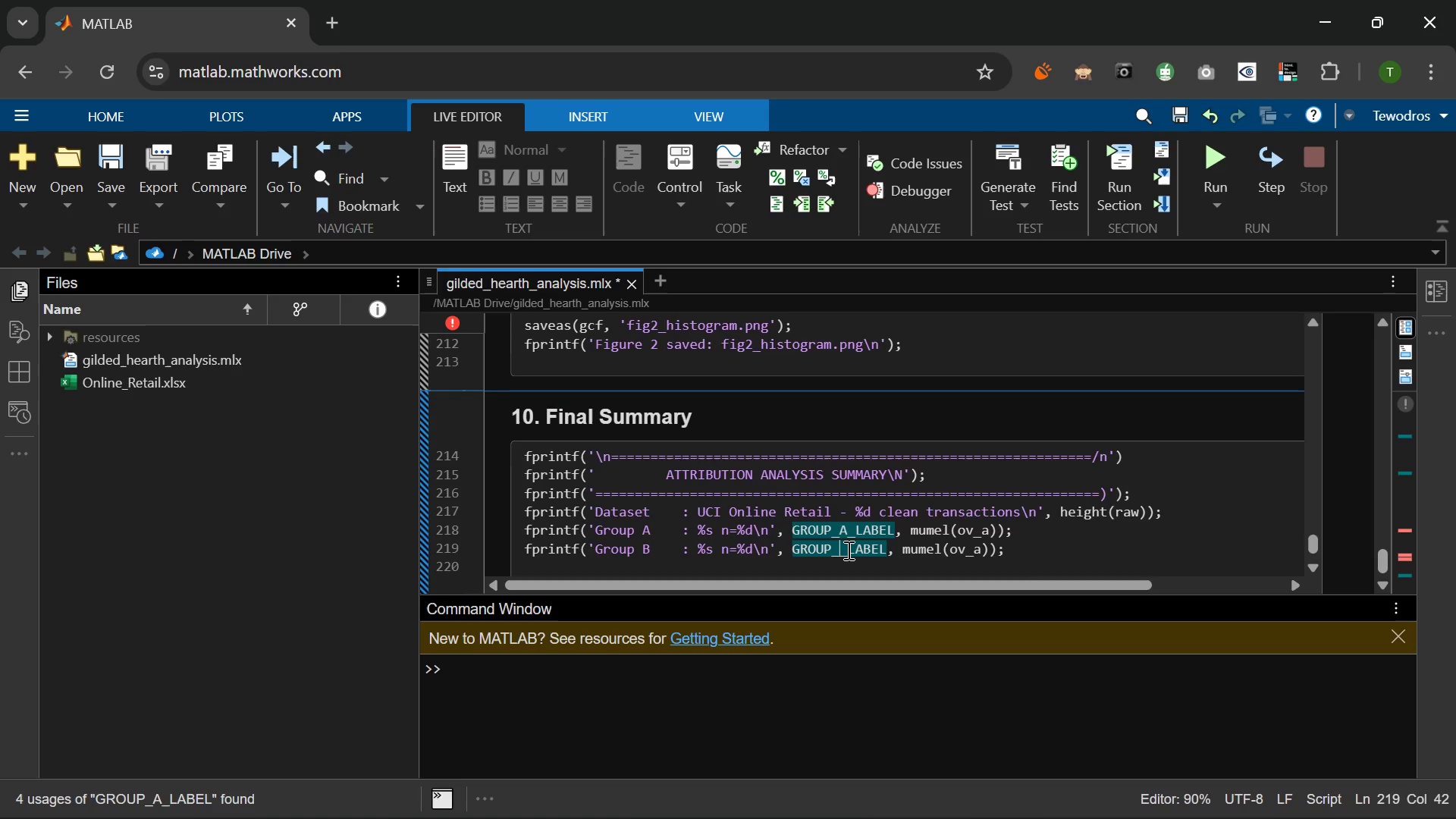 
key(Shift+B)
 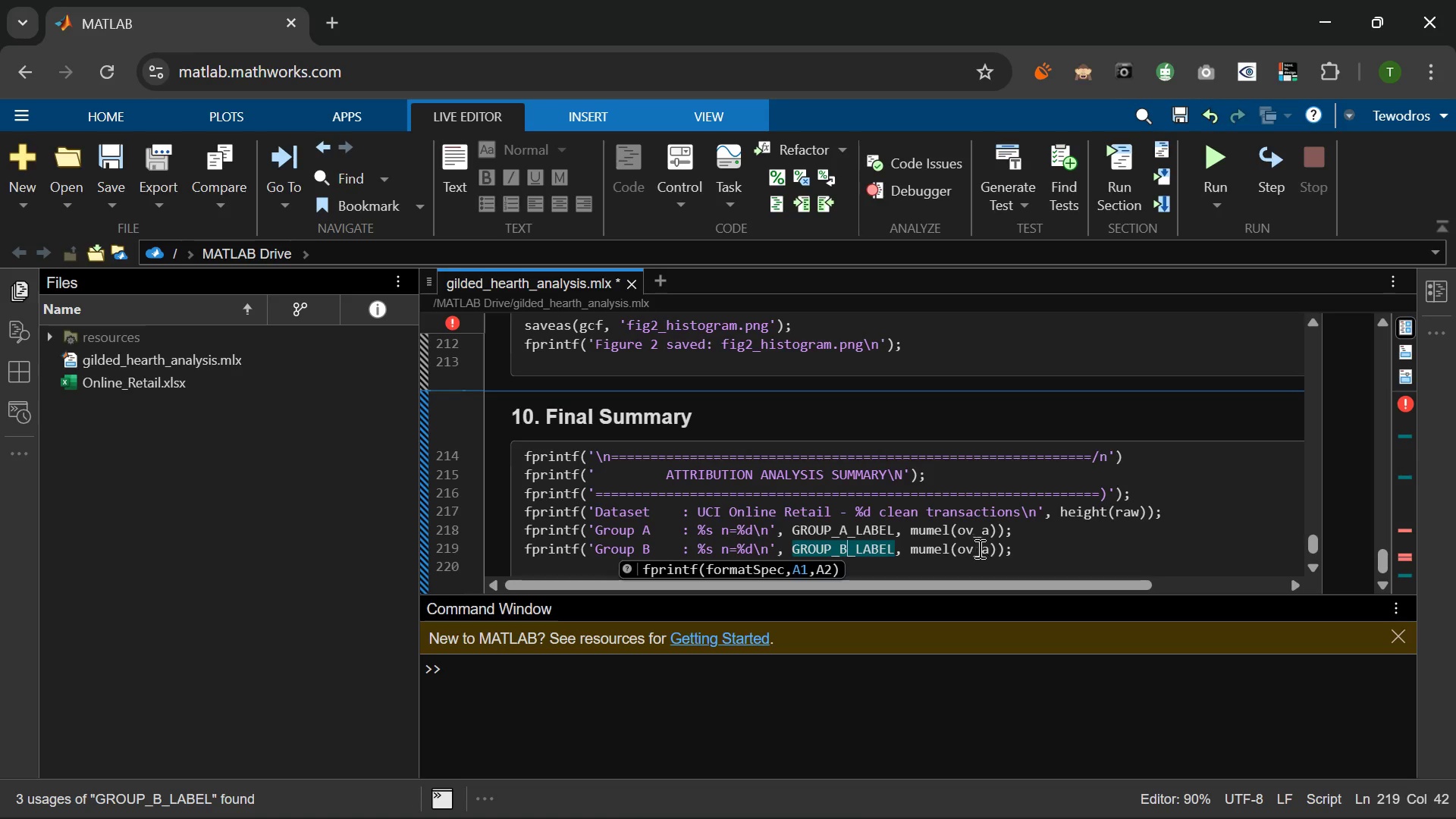 
left_click([990, 548])
 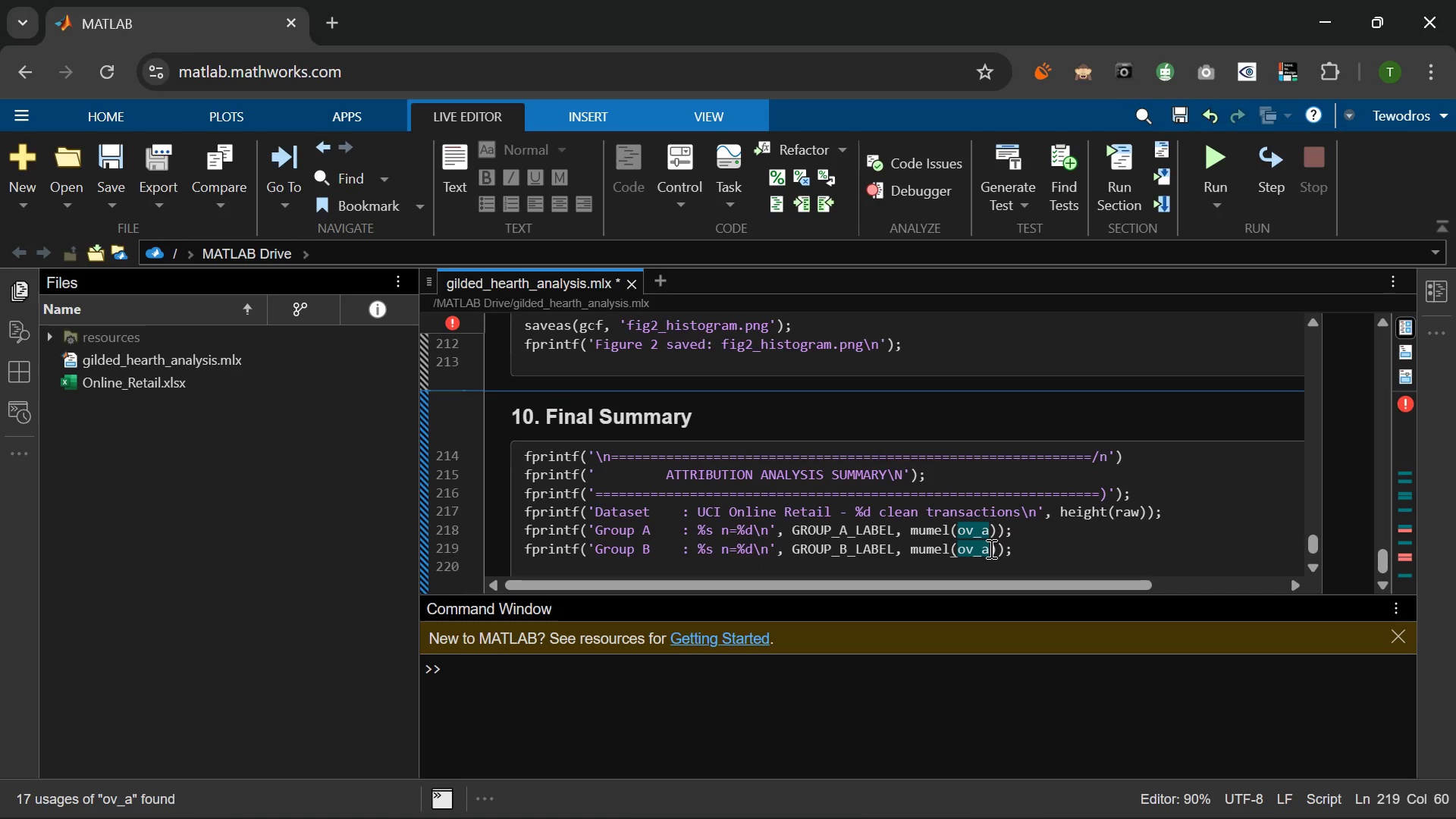 
key(Backspace)
 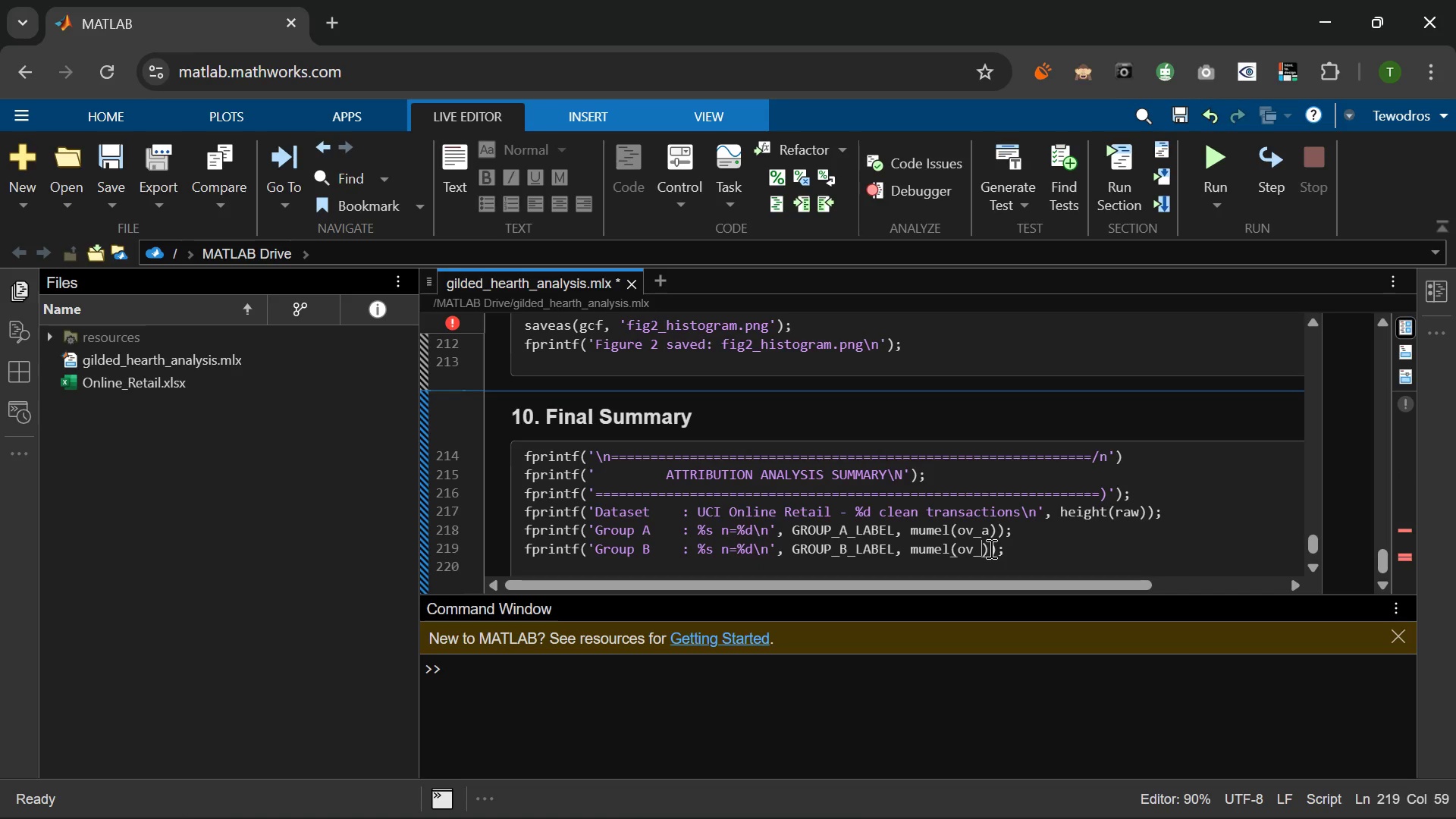 
key(B)
 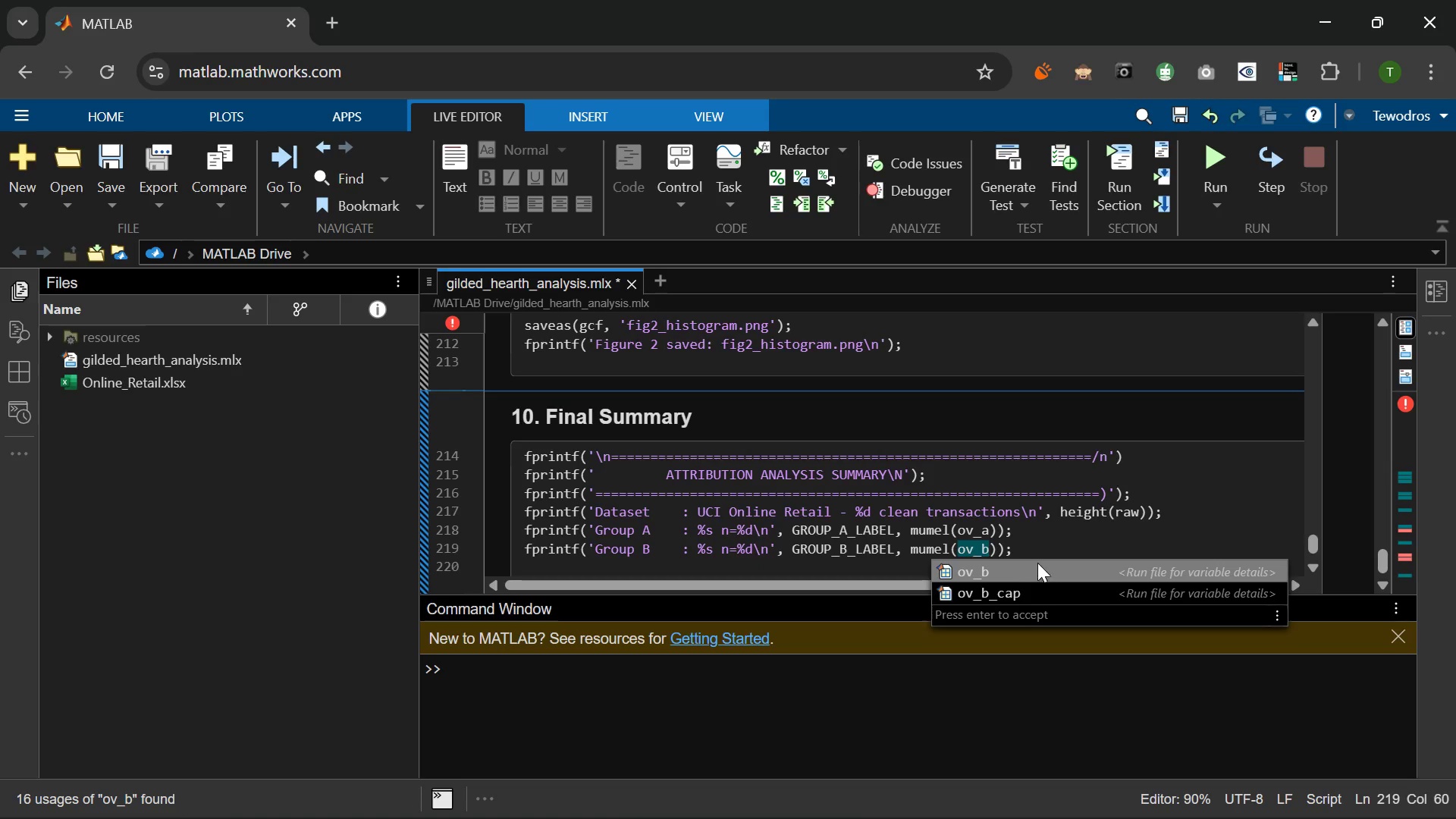 
left_click([1037, 541])
 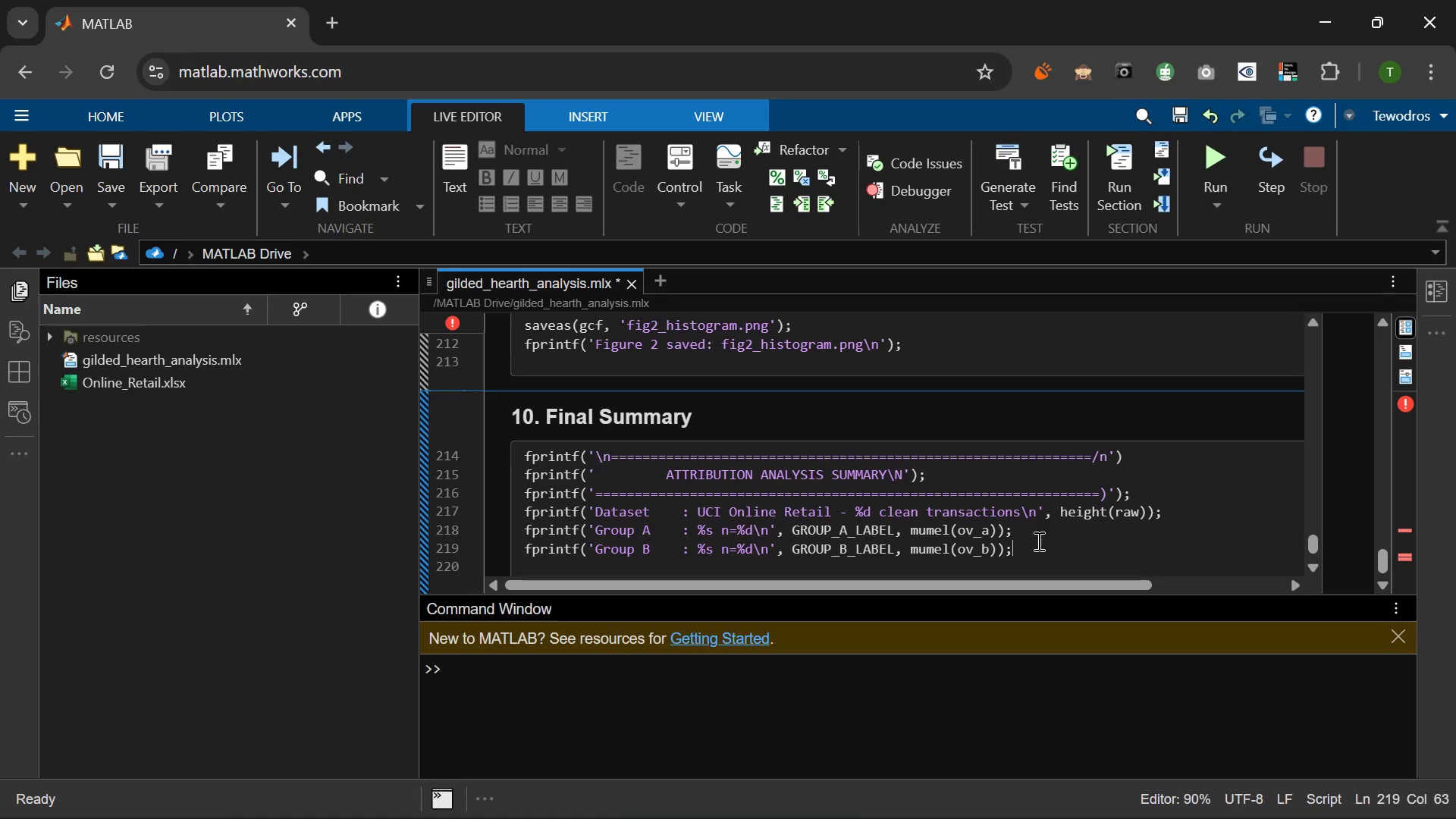 
key(Enter)
 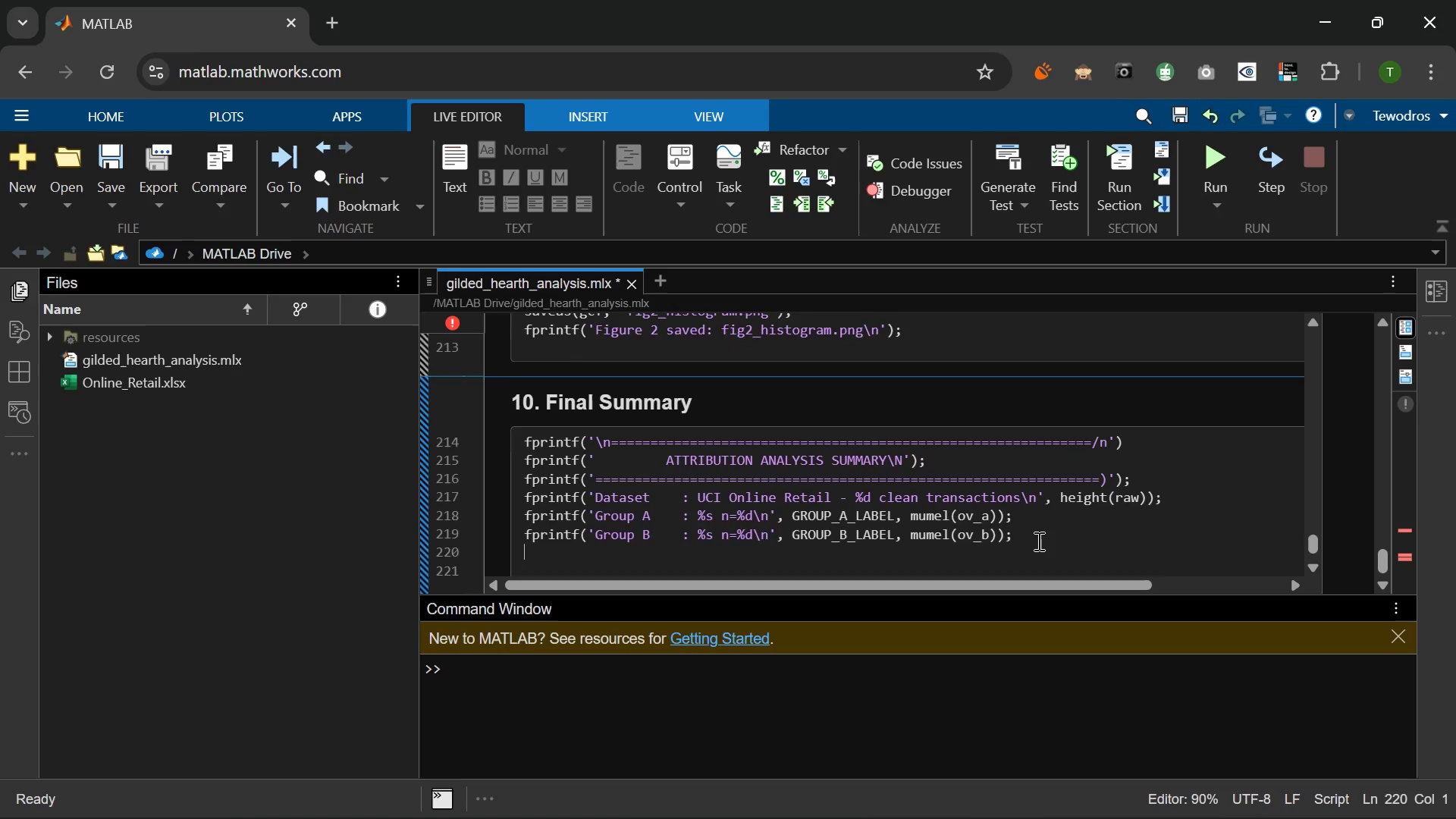 
key(Enter)
 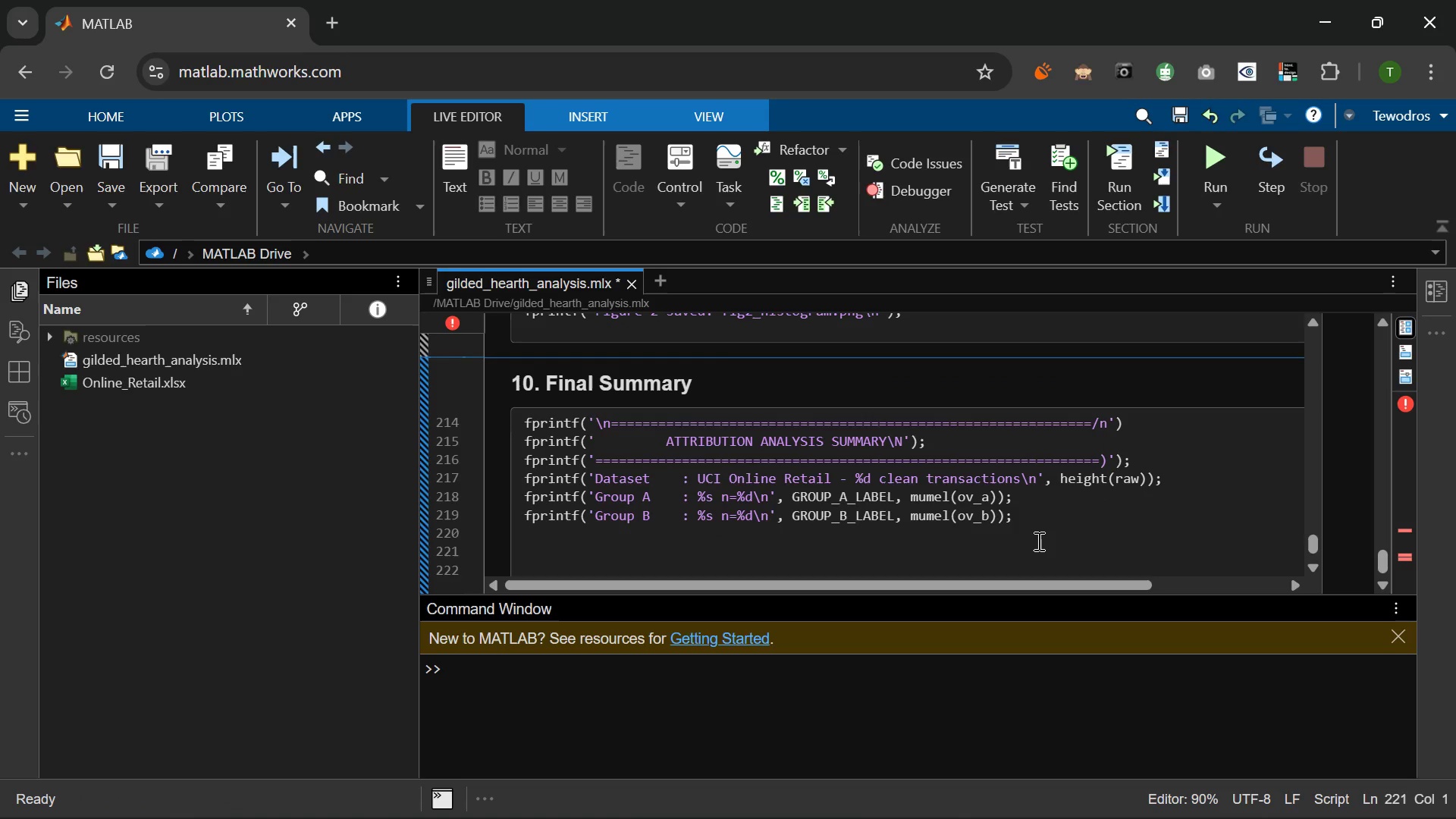 
type(fprint f)
 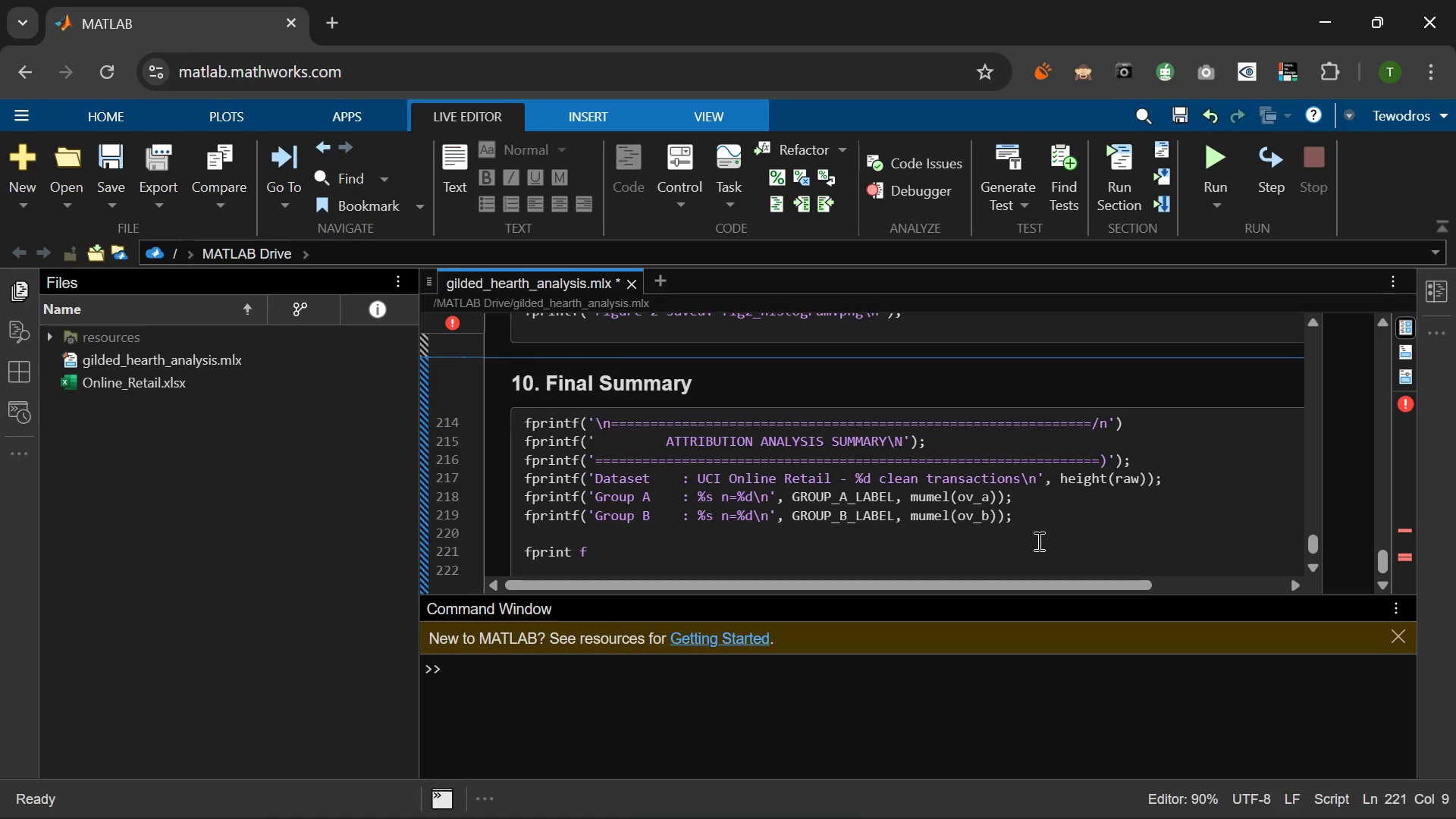 
wait(13.97)
 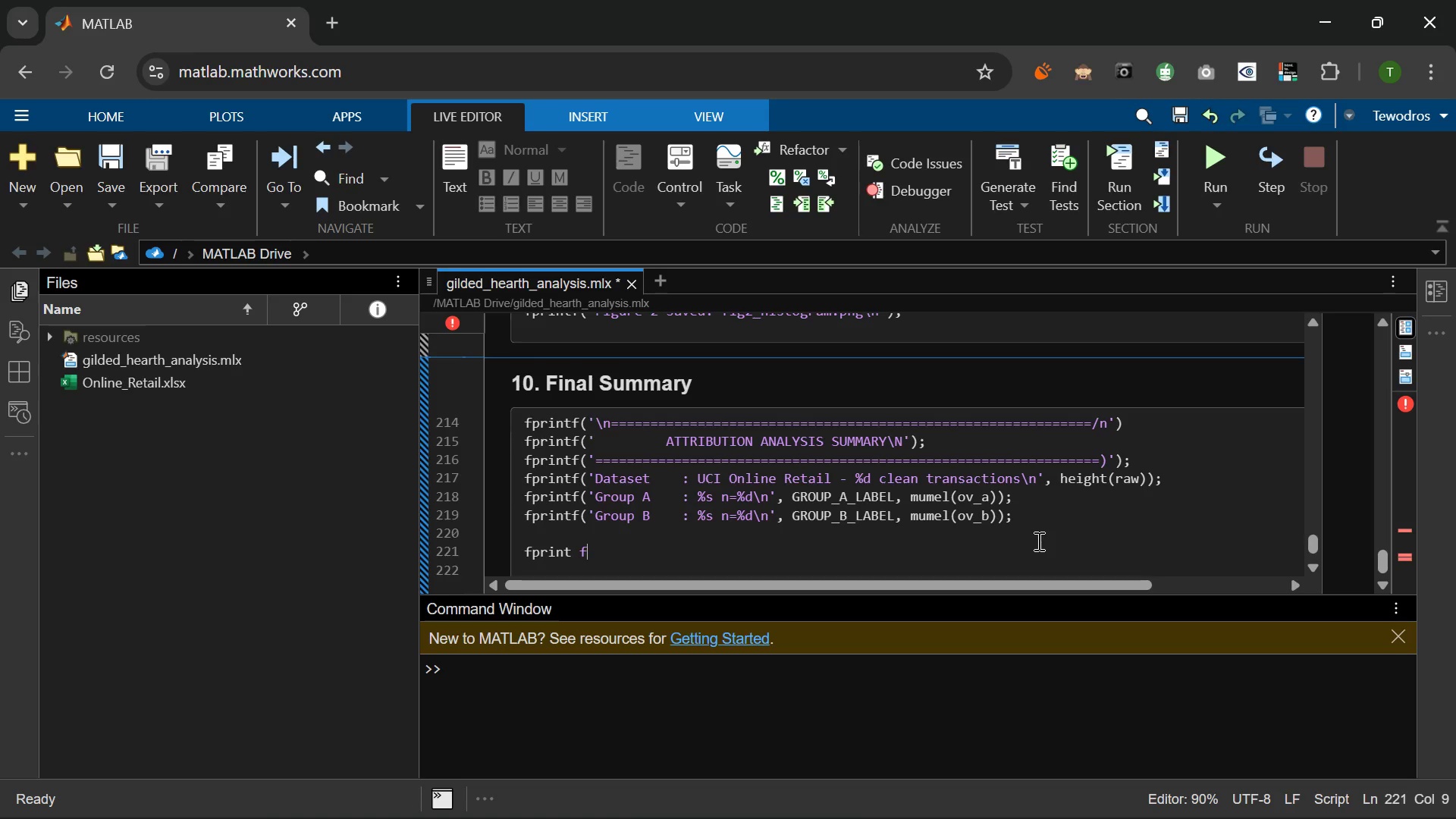 
type(%)
key(Backspace)
key(Backspace)
key(Backspace)
type(('%-20s %12s %12s)
 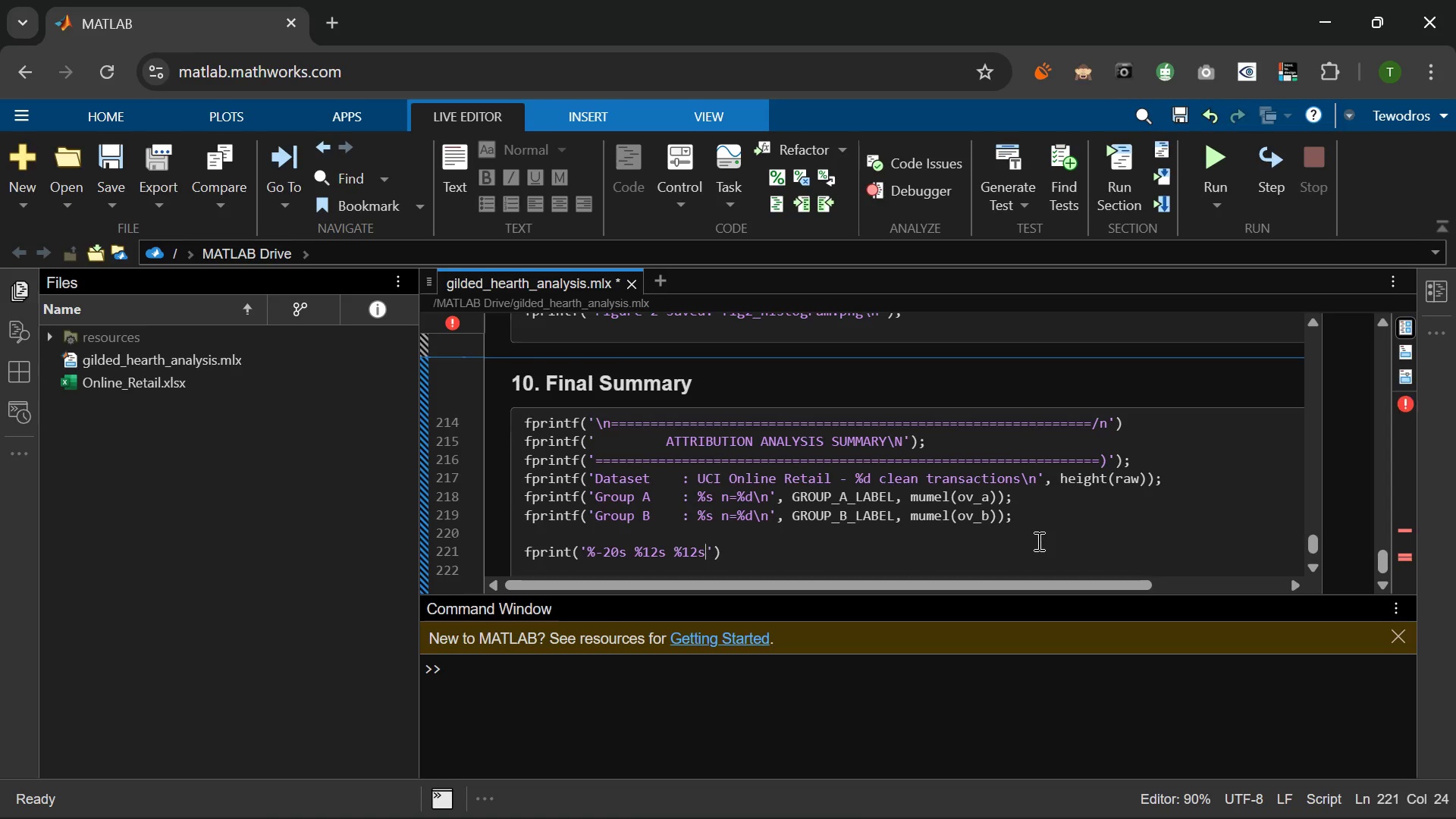 
key(Backslash)
 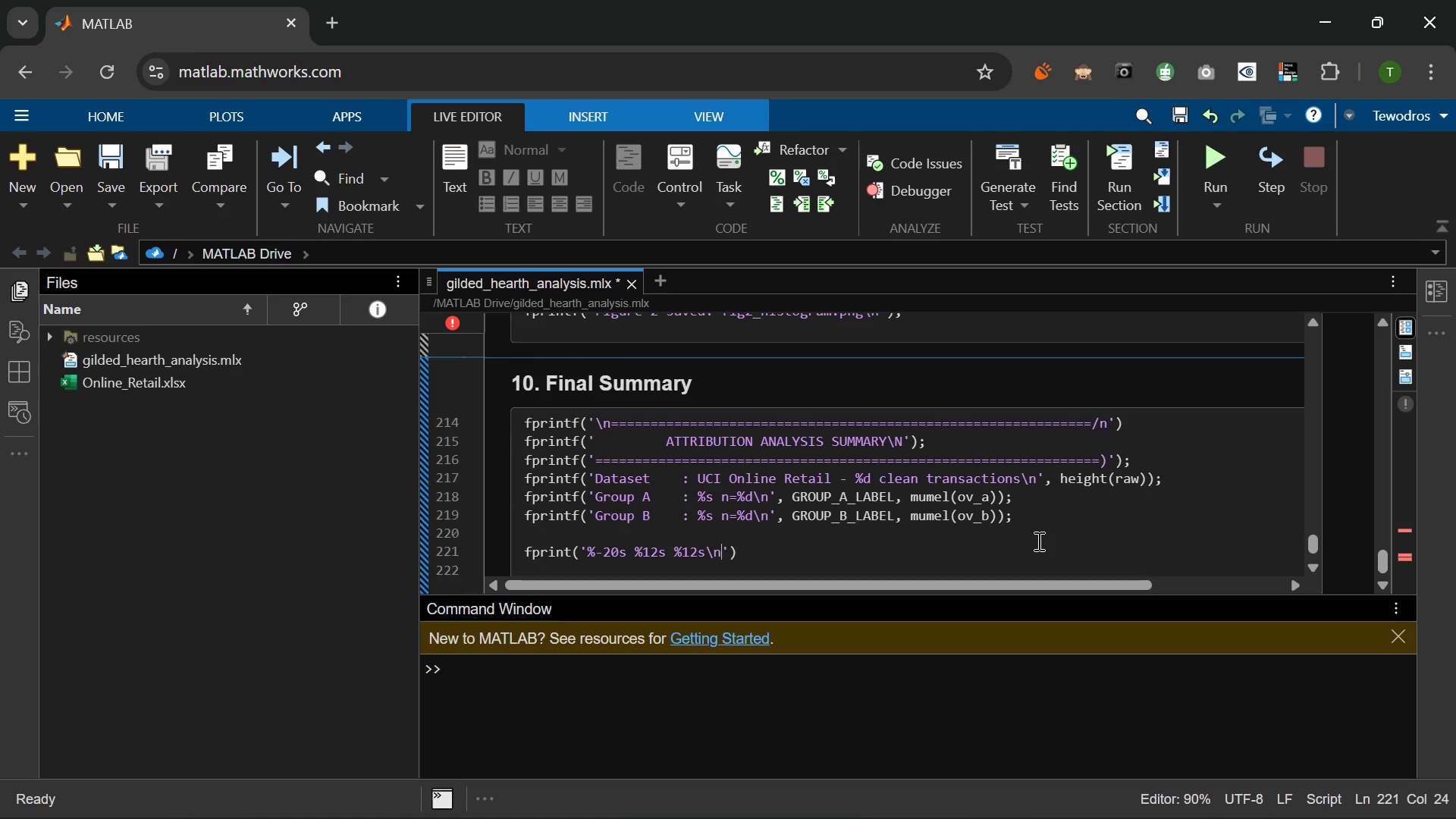 
key(N)
 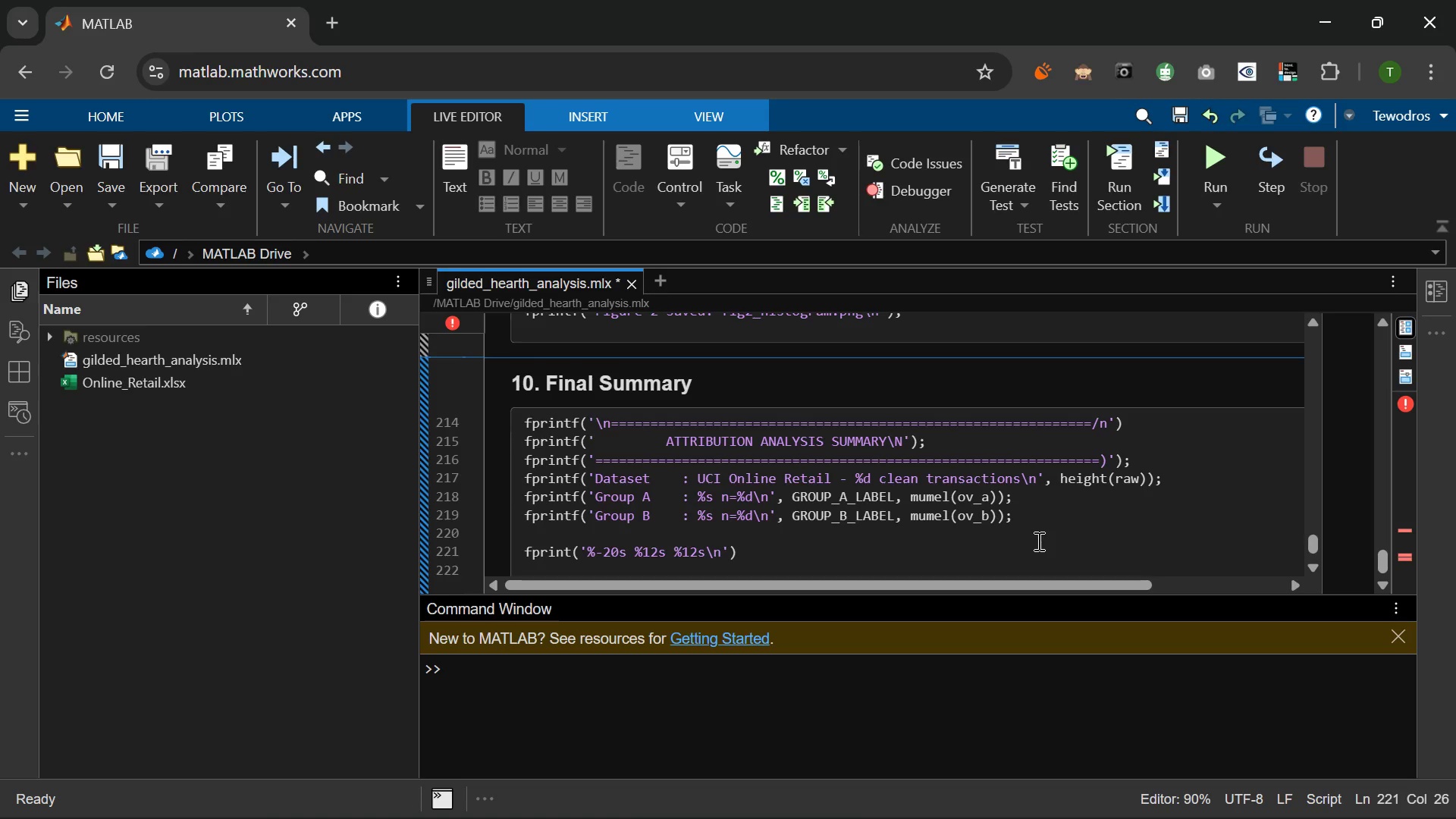 
key(ArrowRight)
 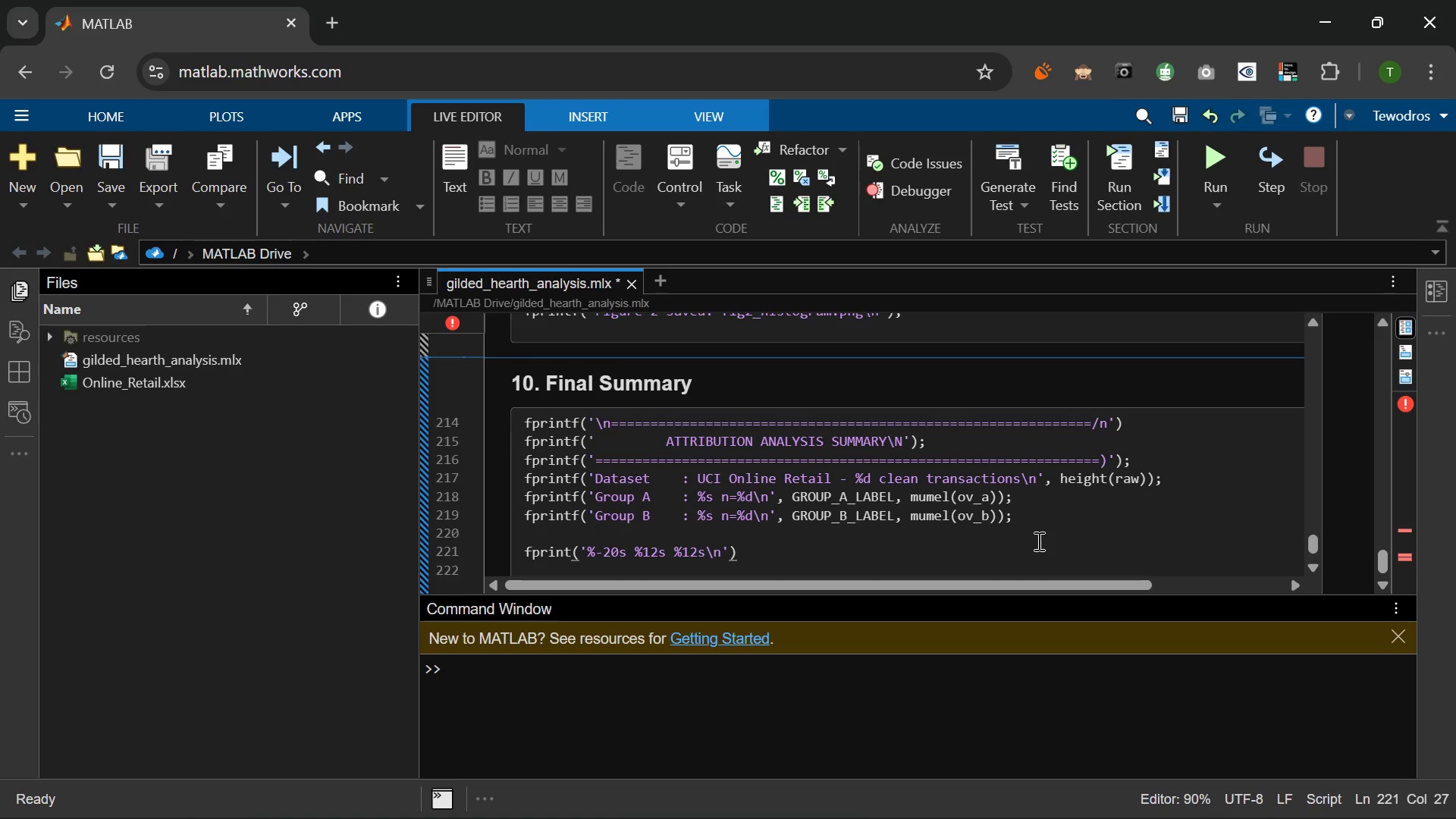 
type(, 'Mean)
key(Backspace)
key(Backspace)
key(Backspace)
type(etric)
 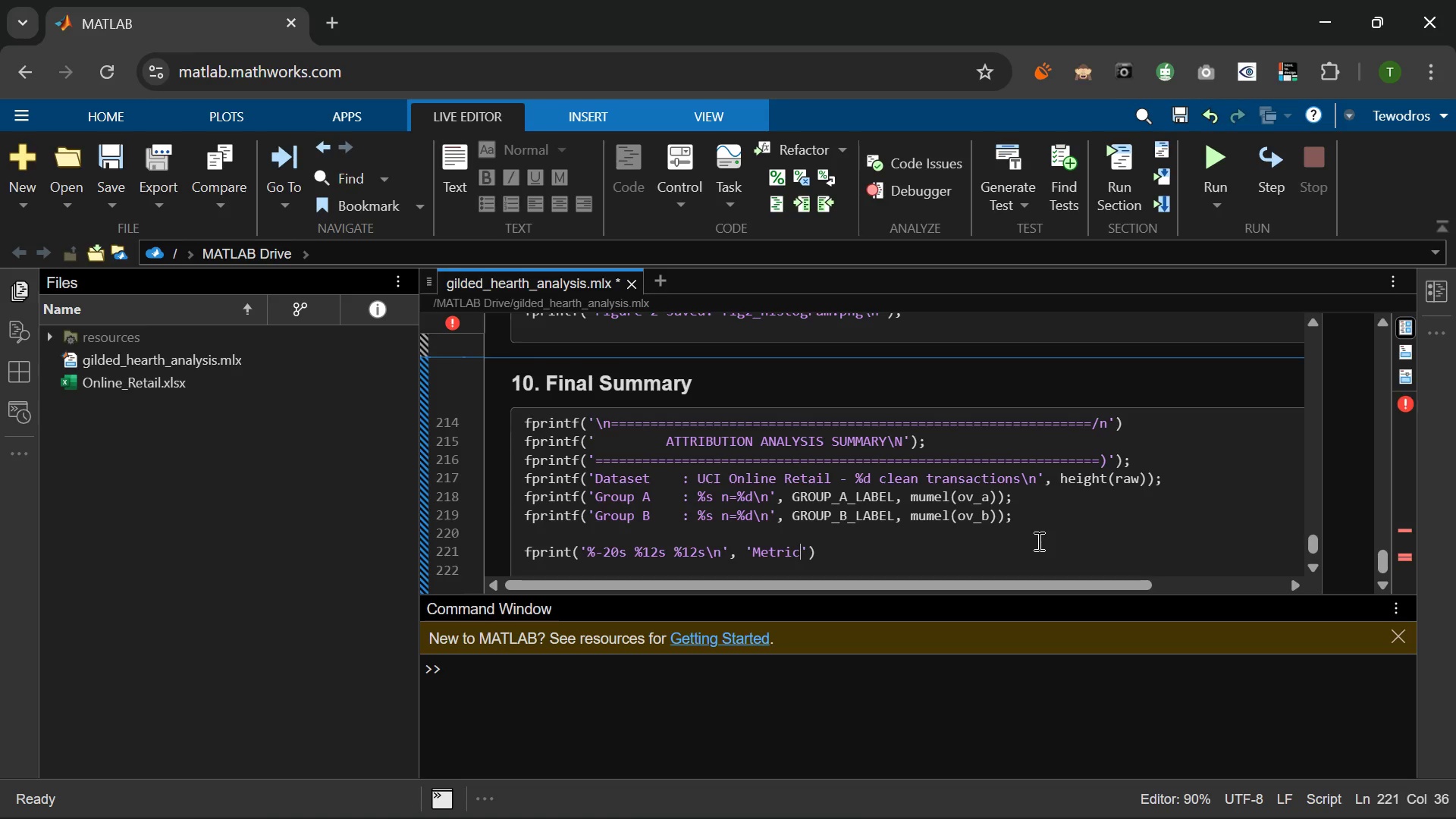 
key(ArrowRight)
 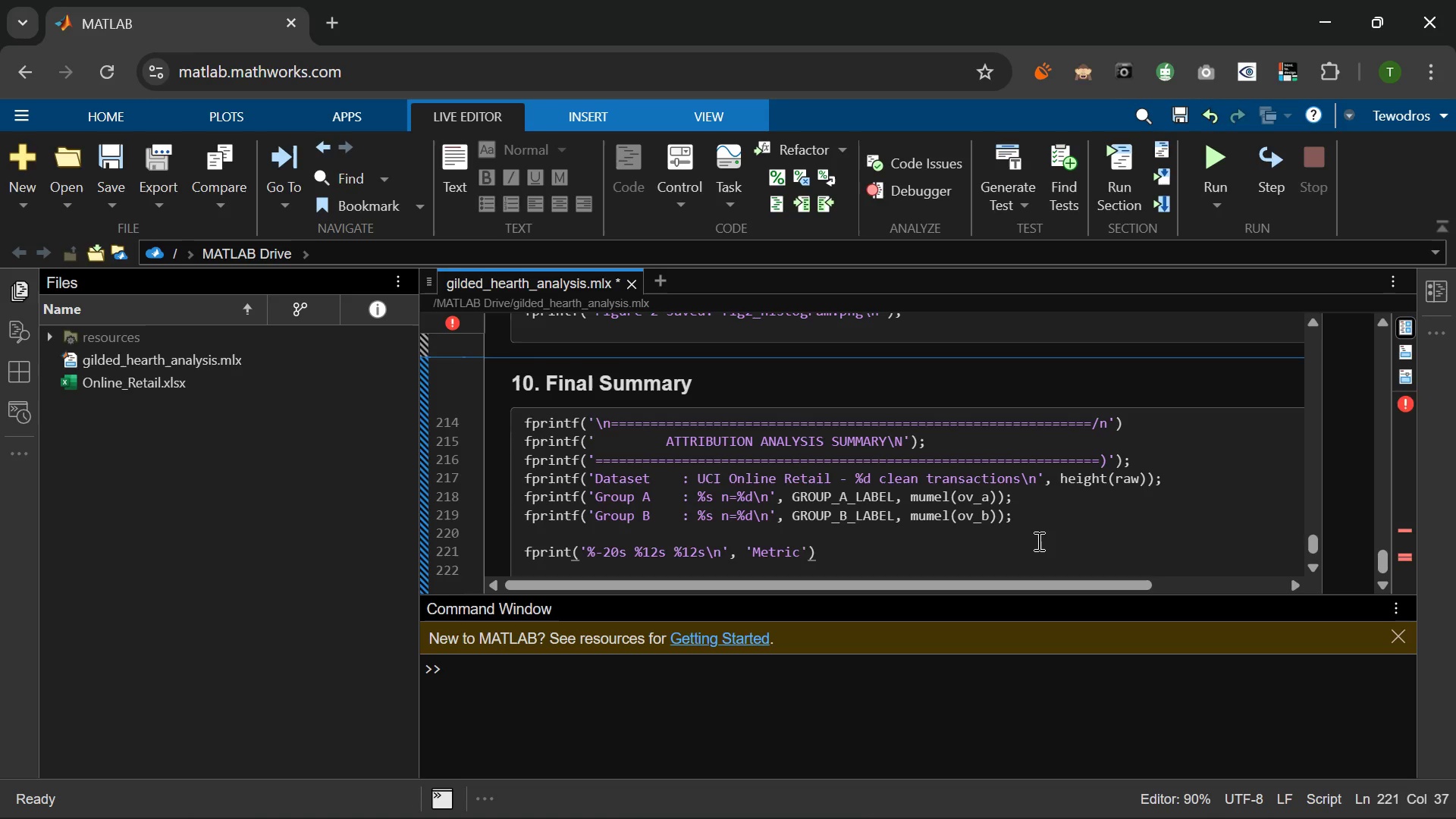 
type(, 'Organic)
 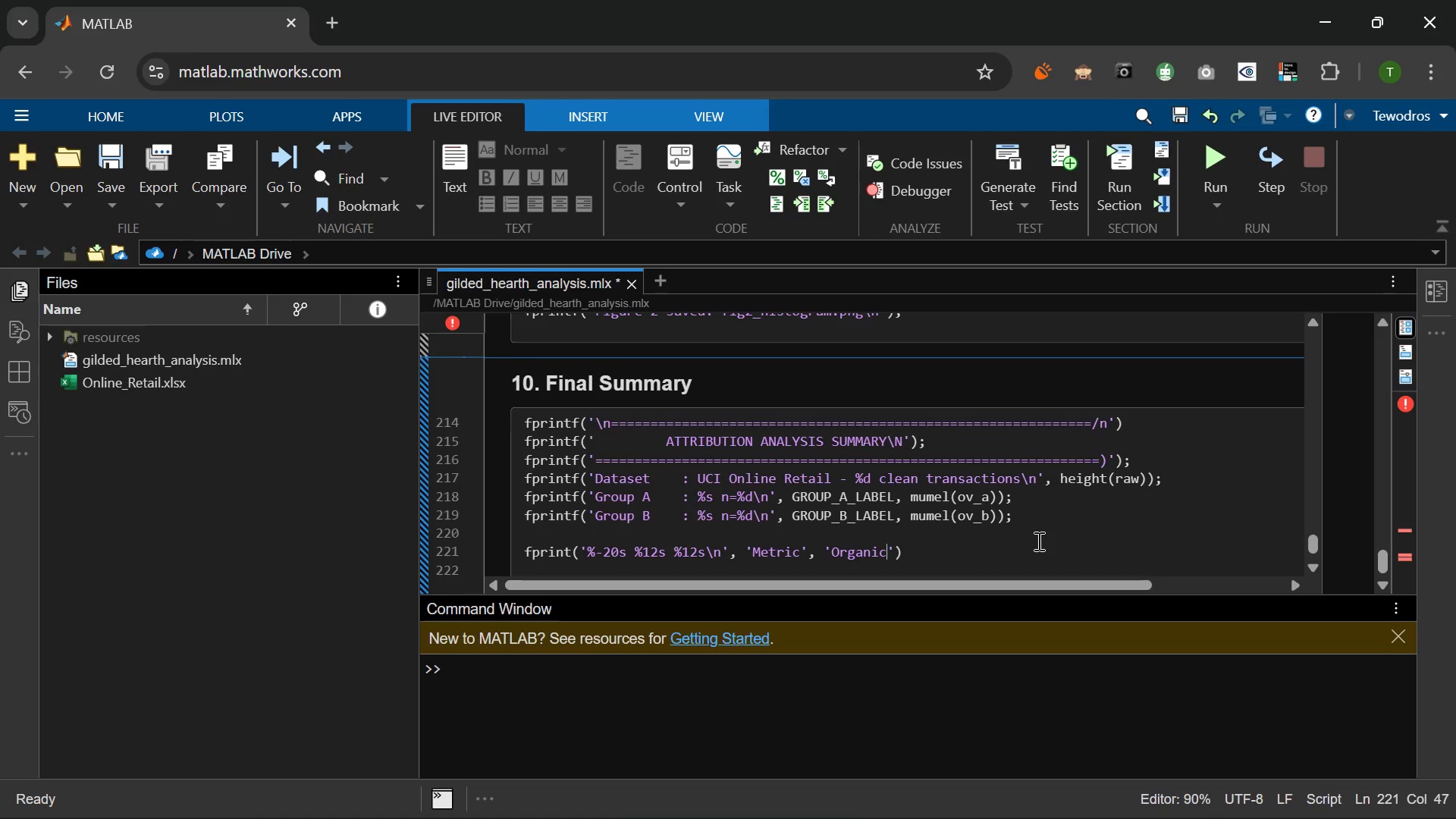 
key(ArrowRight)
 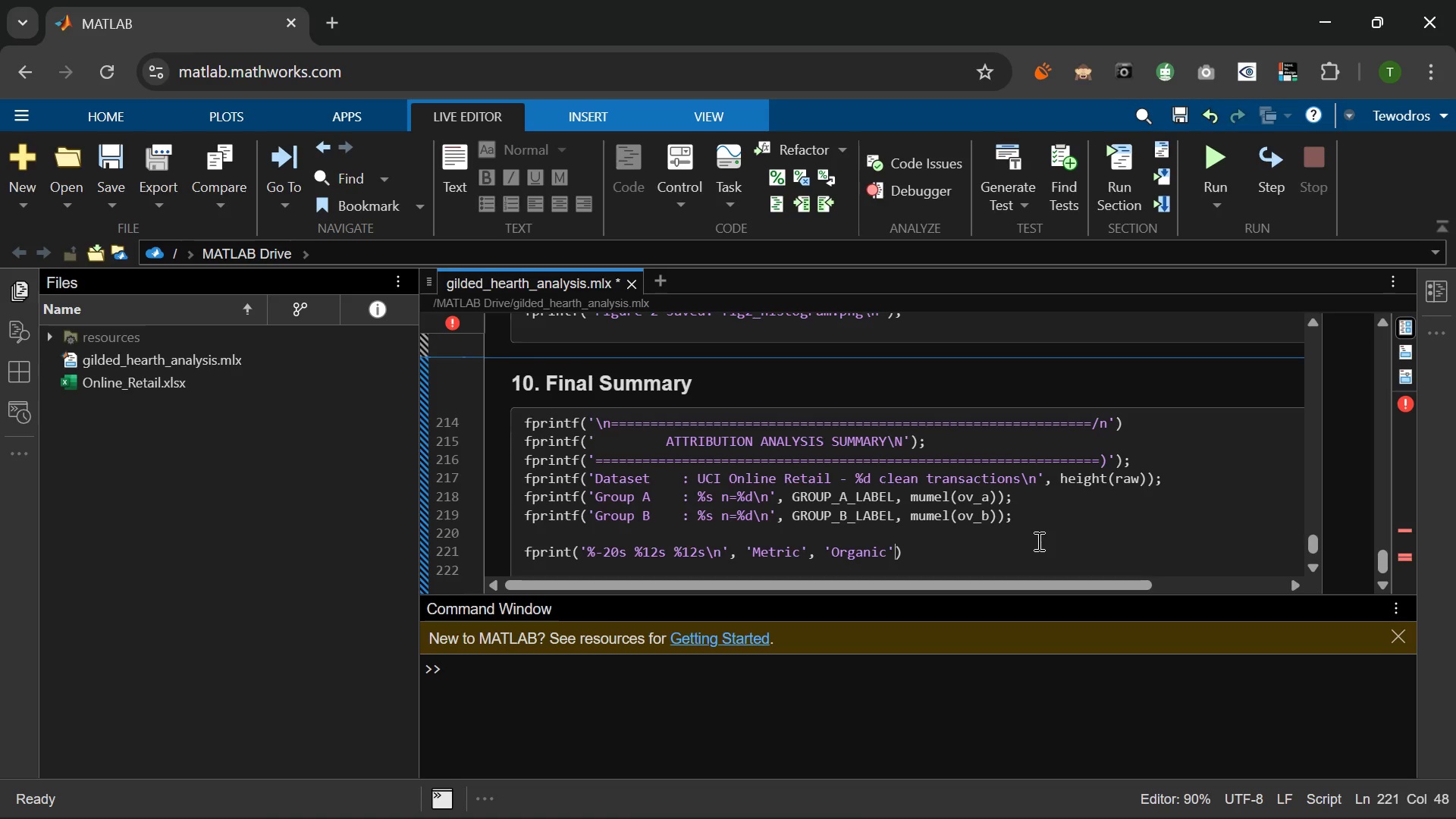 
type(, 'Campaign)
 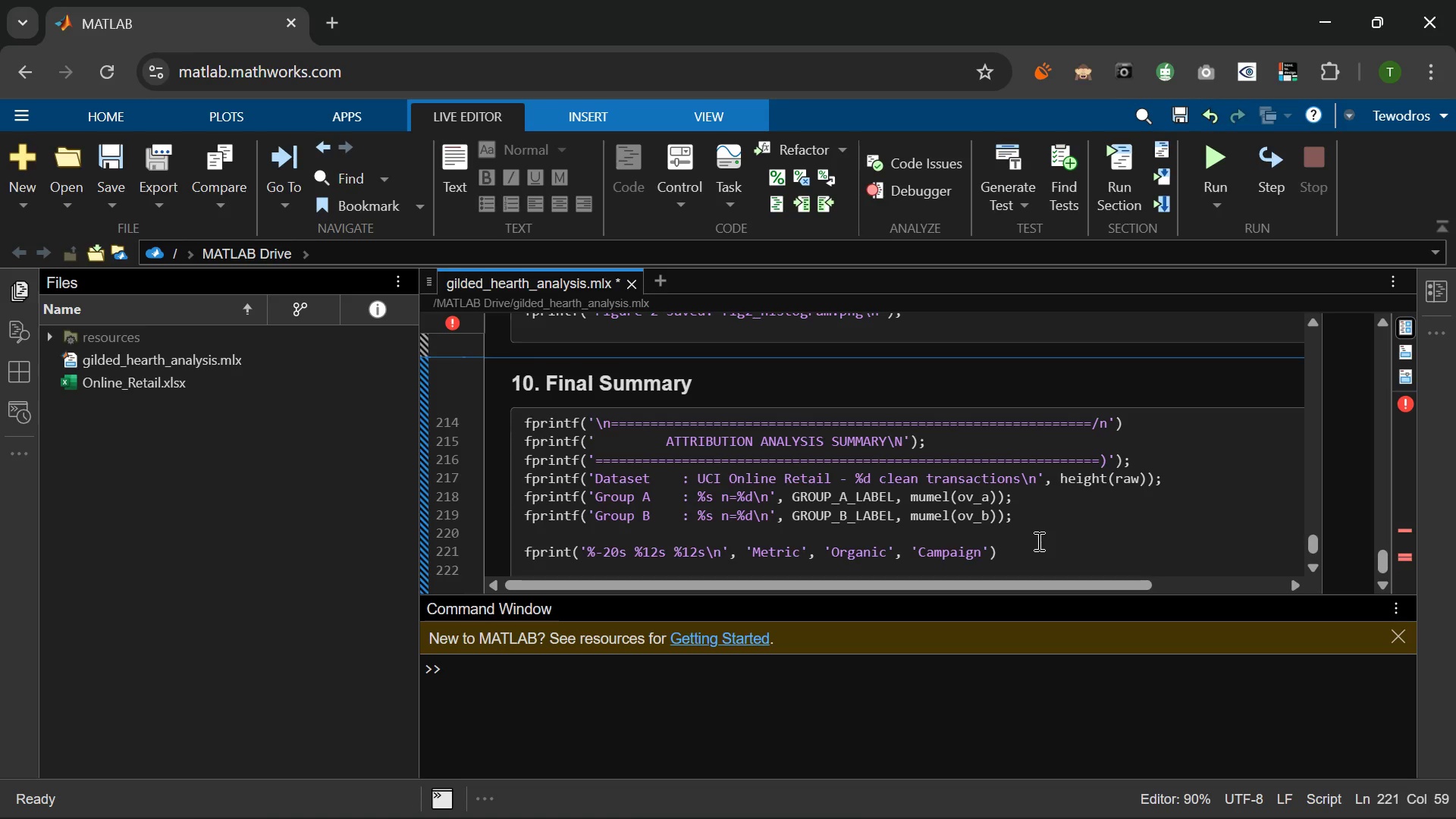 
key(ArrowRight)
 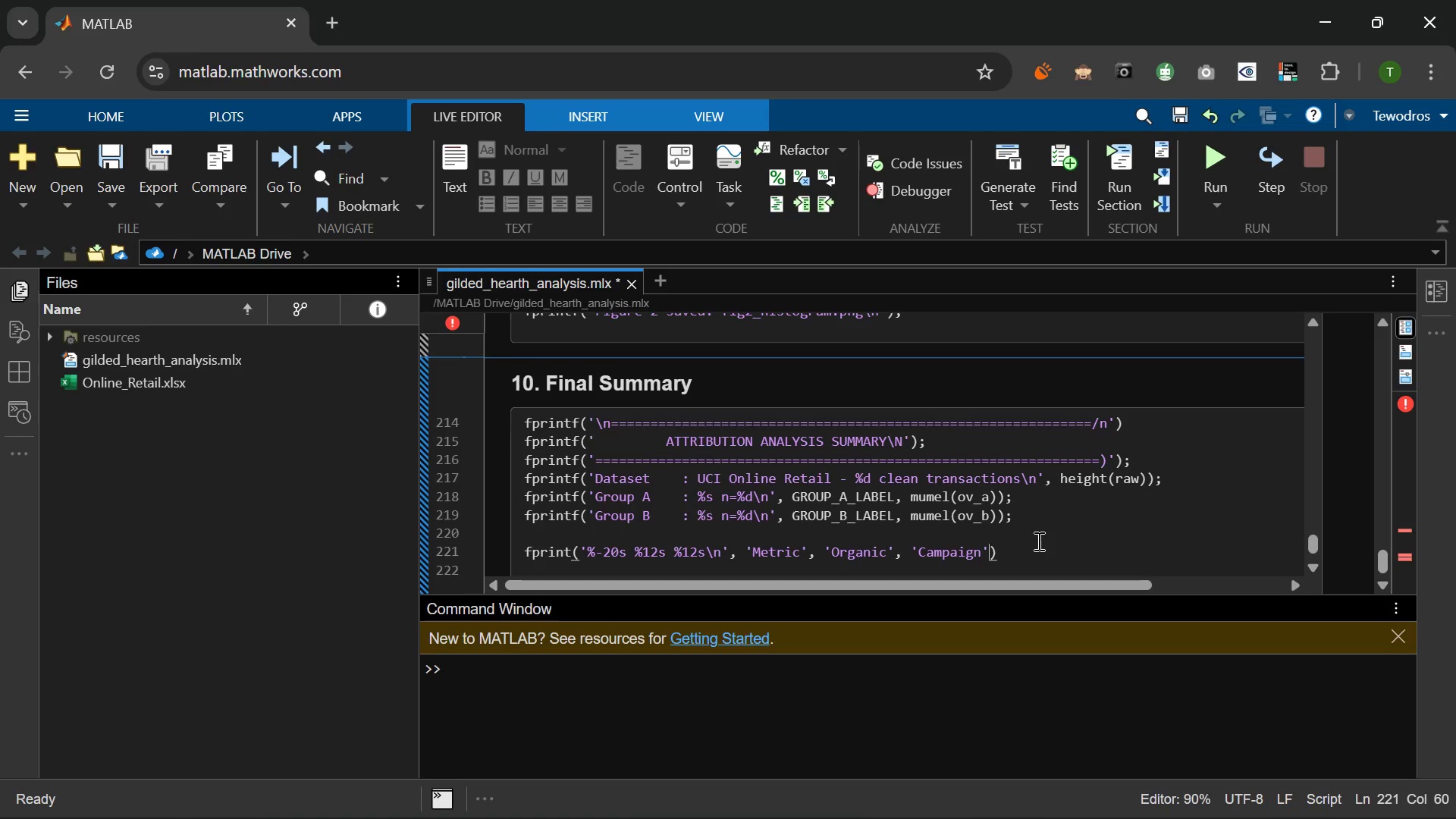 
key(ArrowRight)
 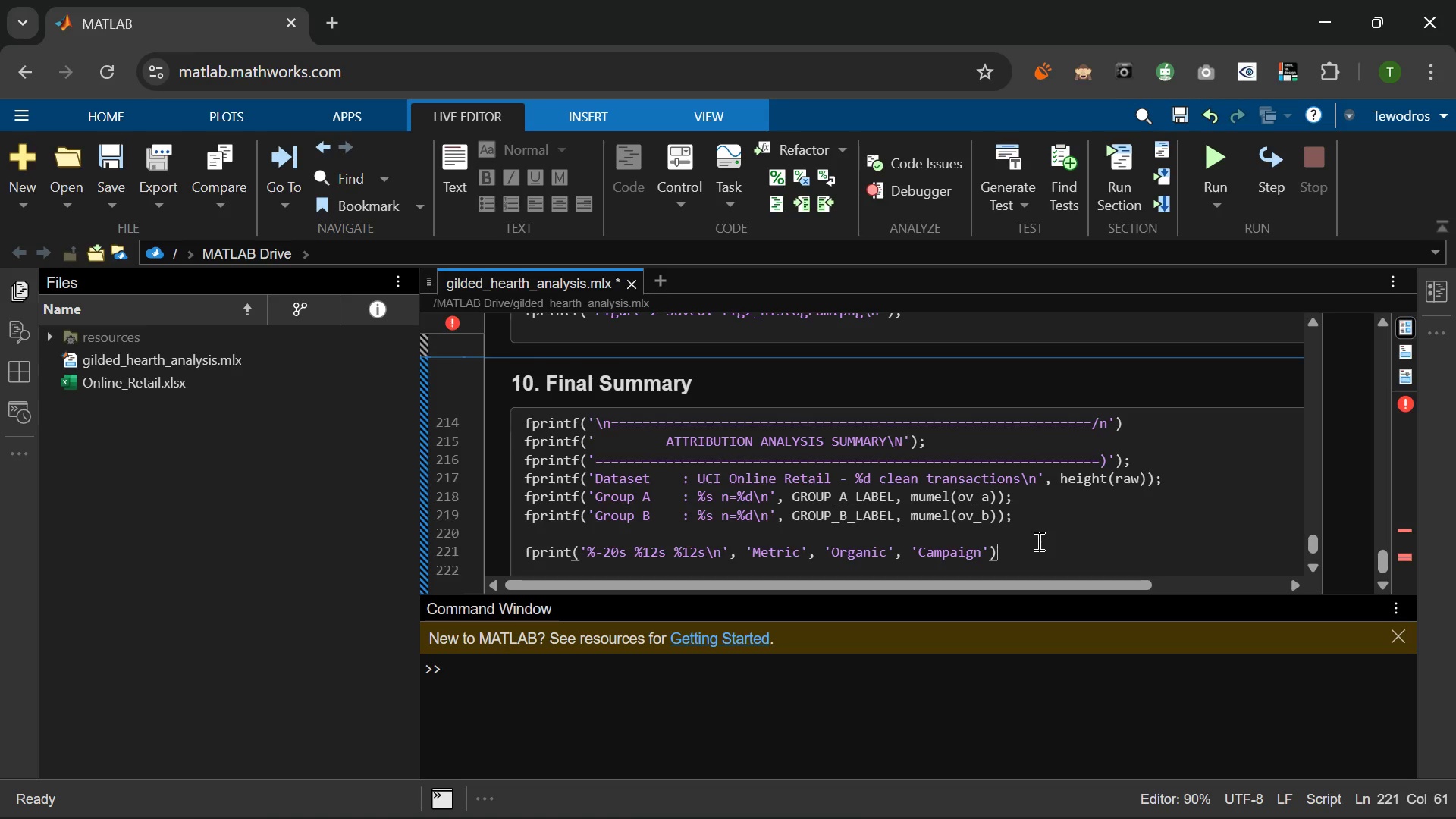 
key(Semicolon)
 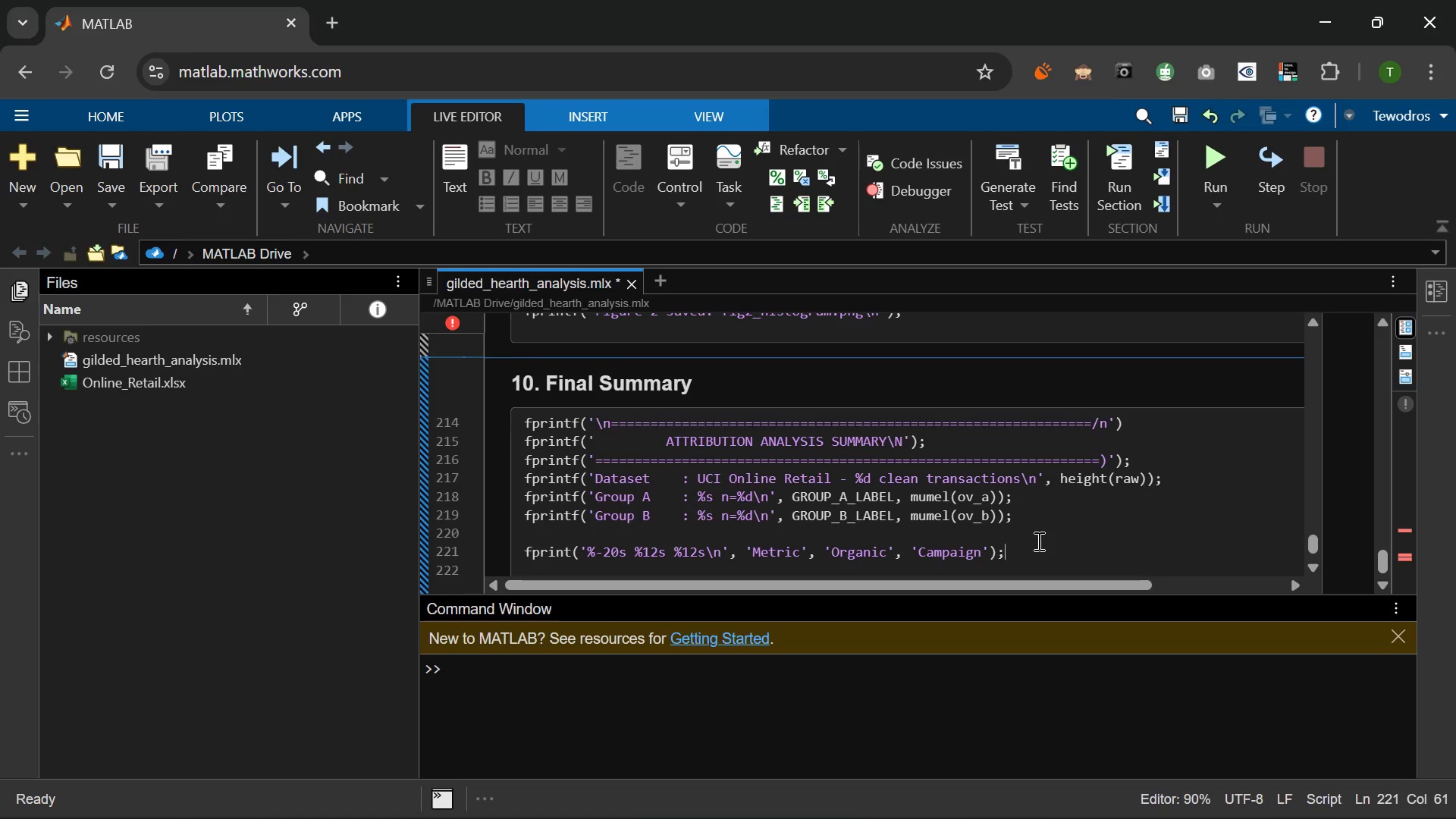 
key(Enter)
 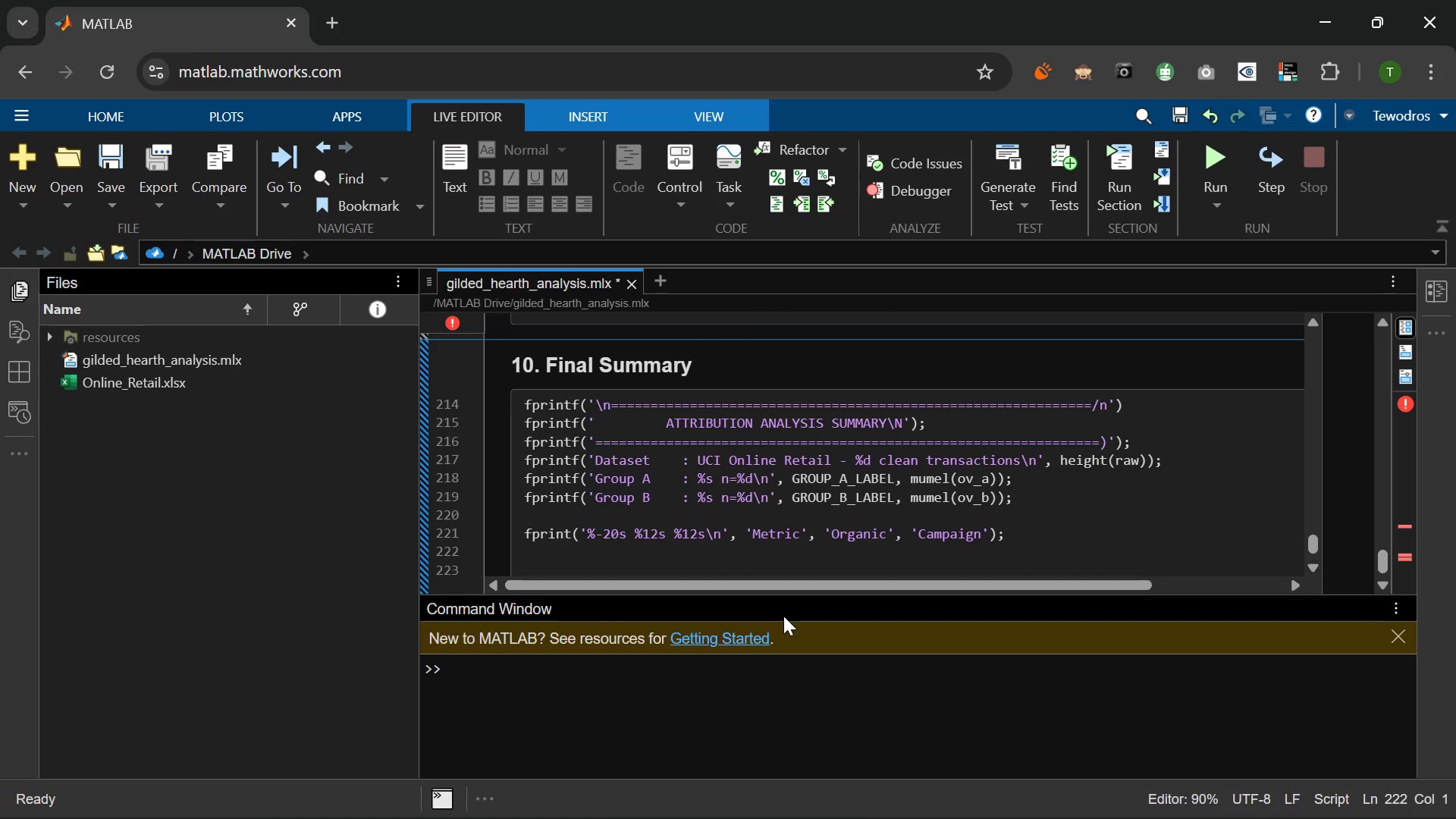 
wait(7.67)
 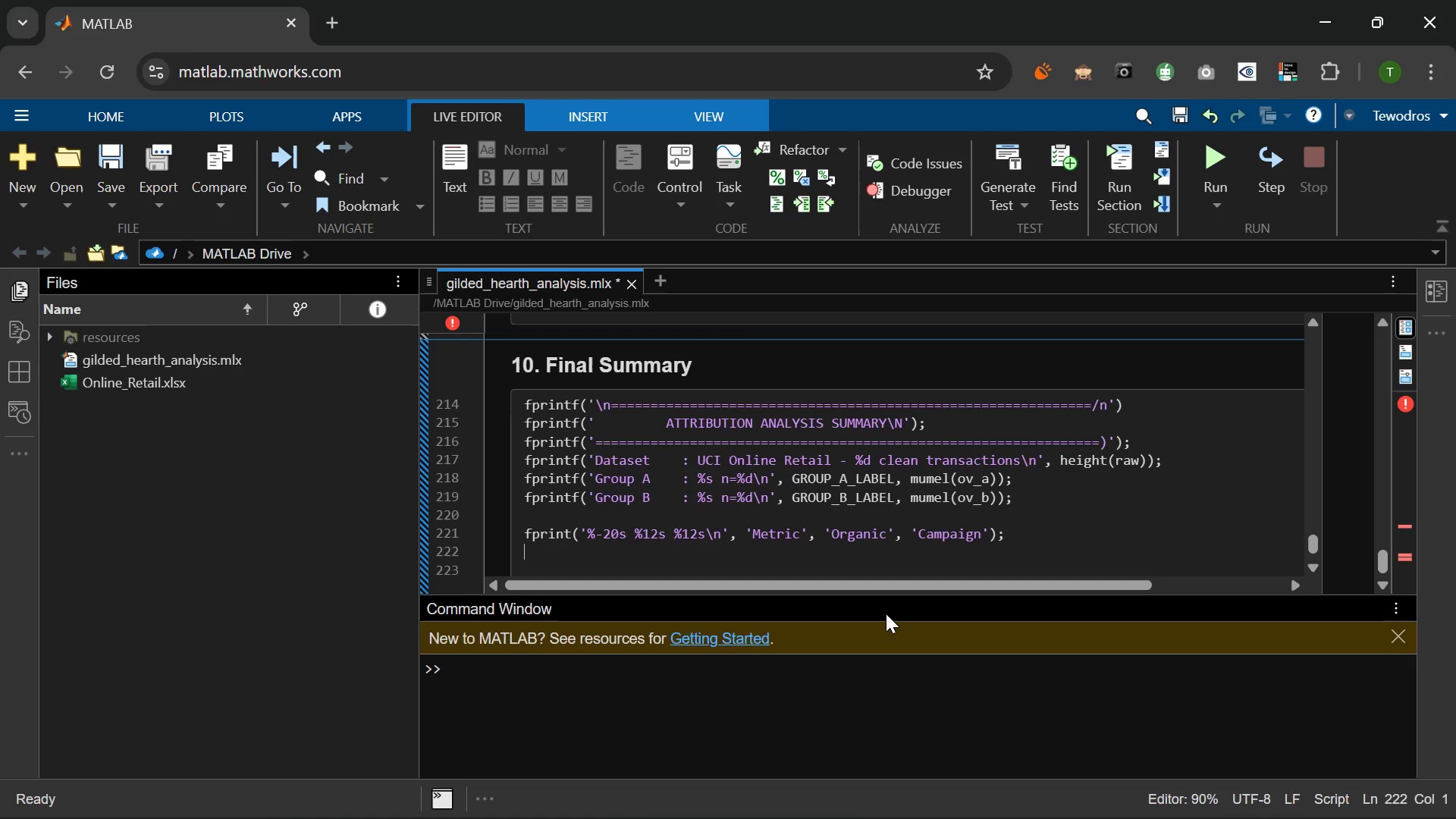 
key(F)
 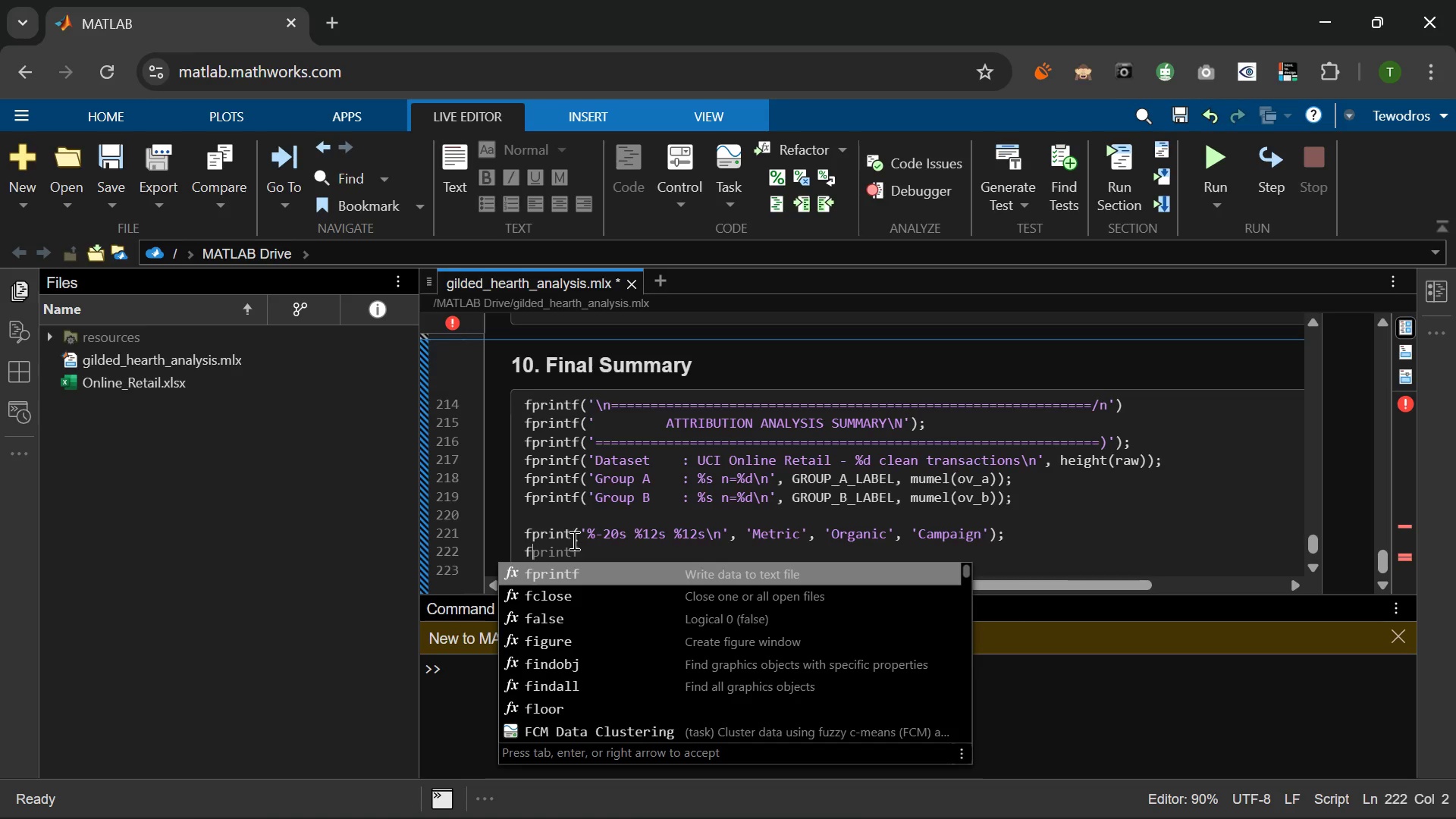 
left_click([571, 535])
 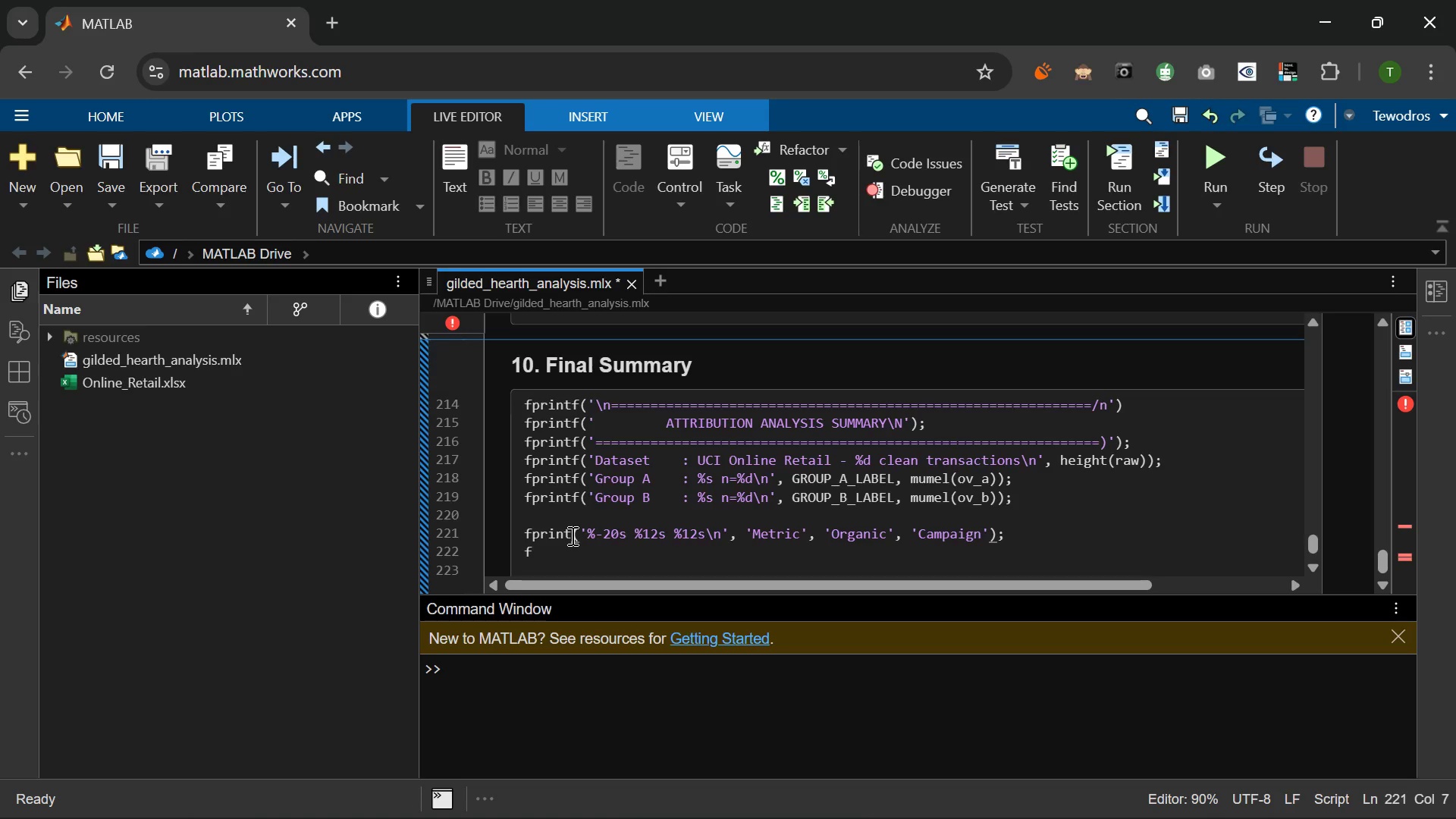 
key(F)
 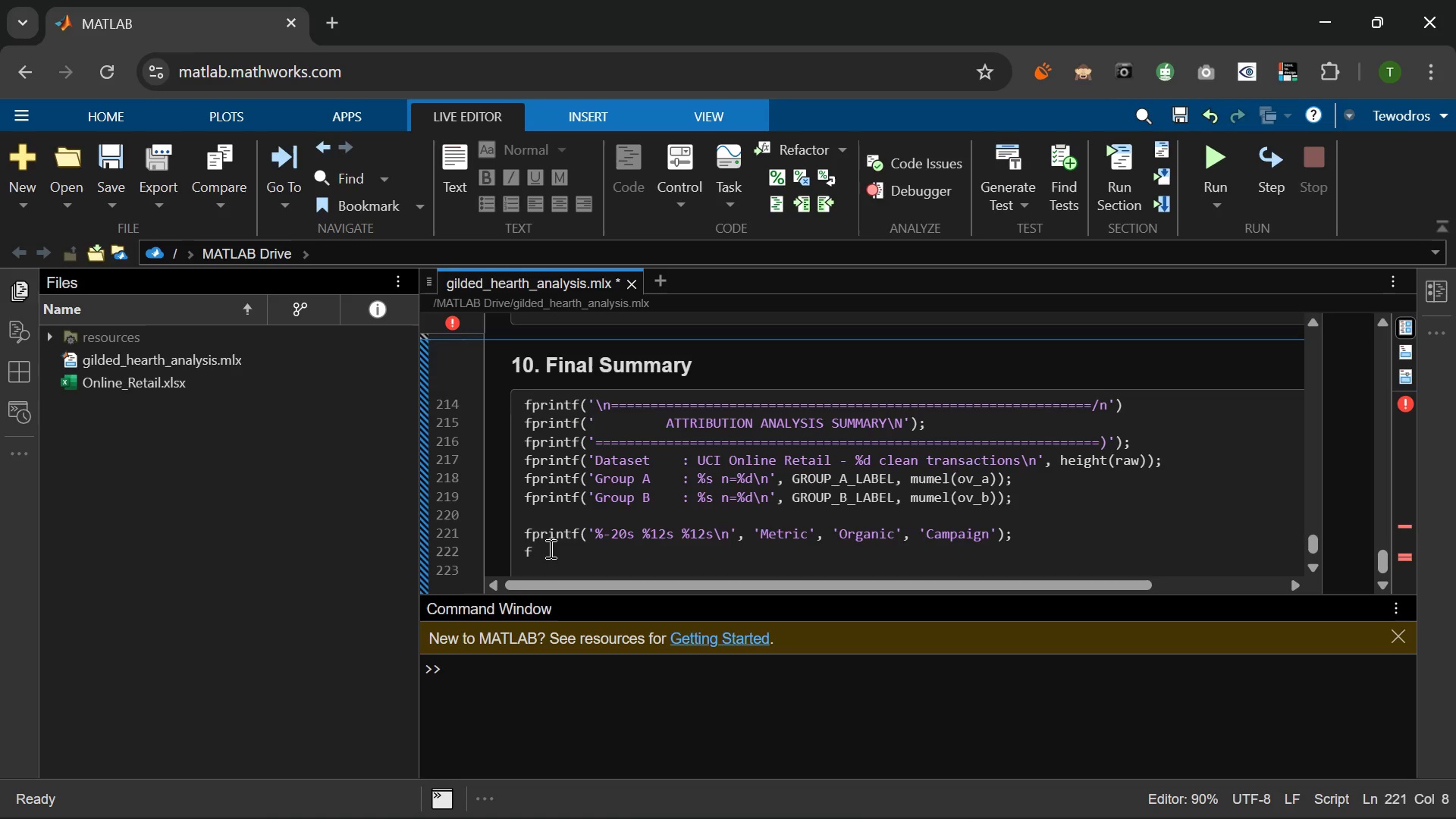 
left_click([548, 548])
 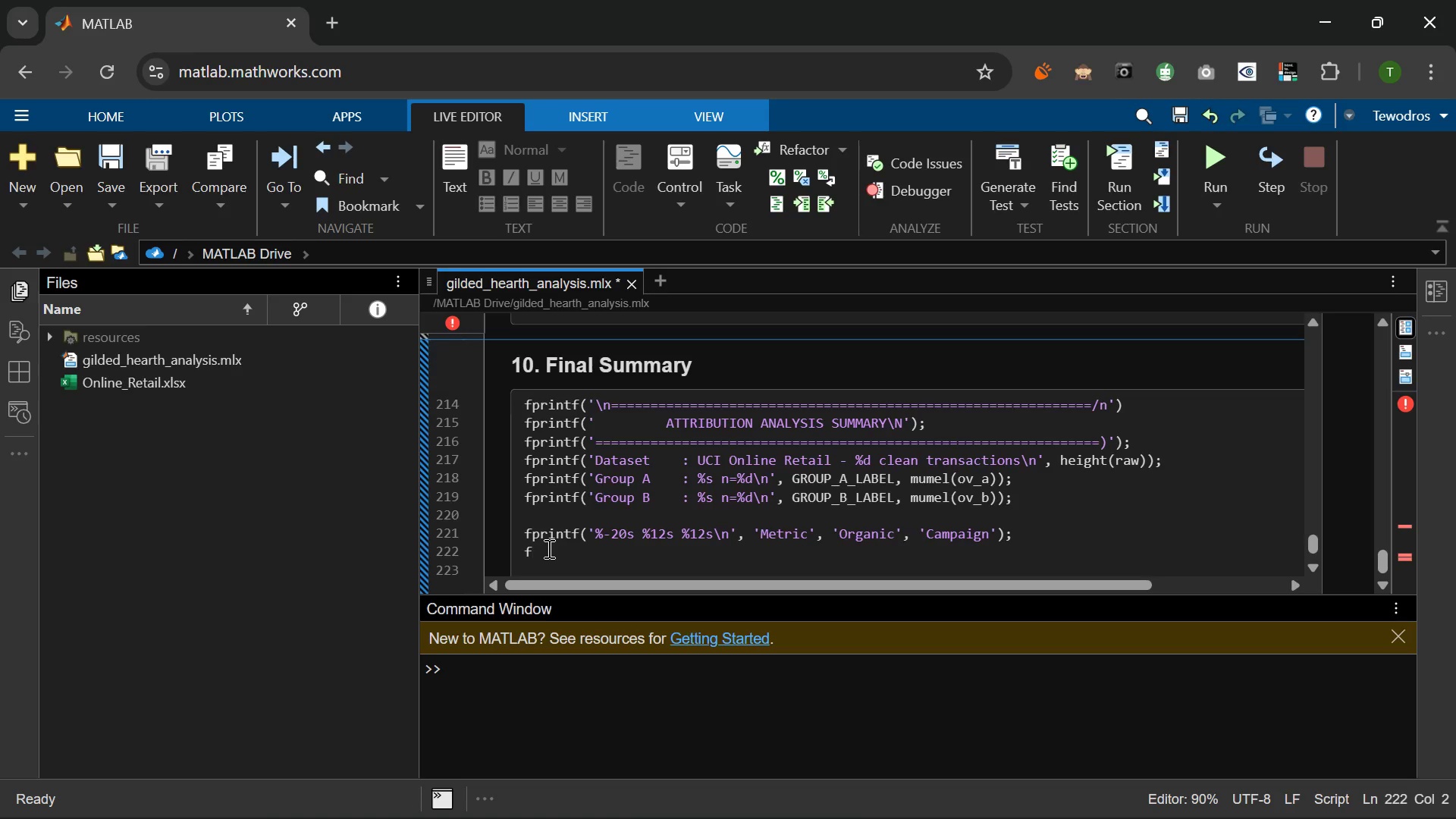 
type(printf()
 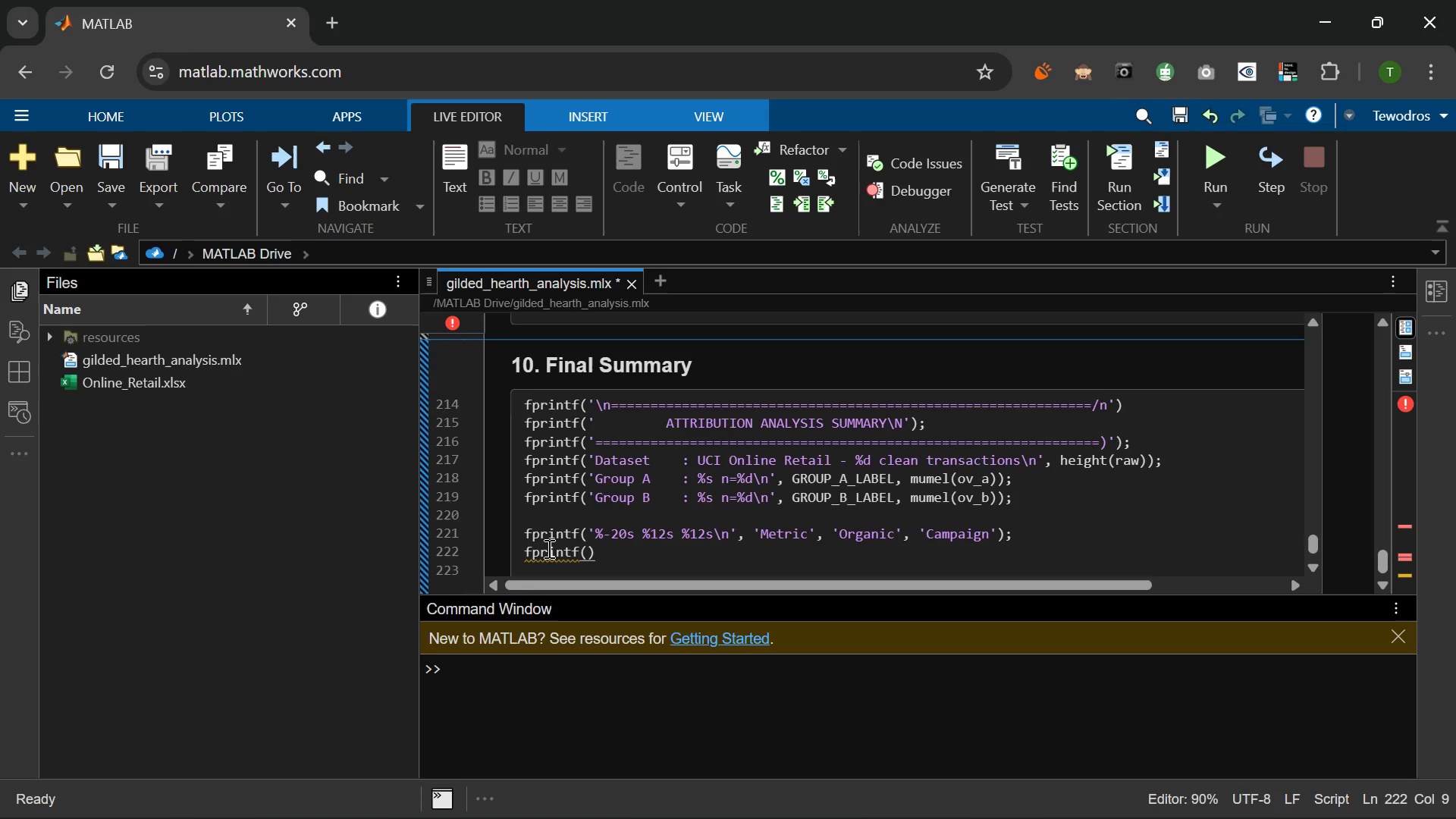 
type('%-20s %)
 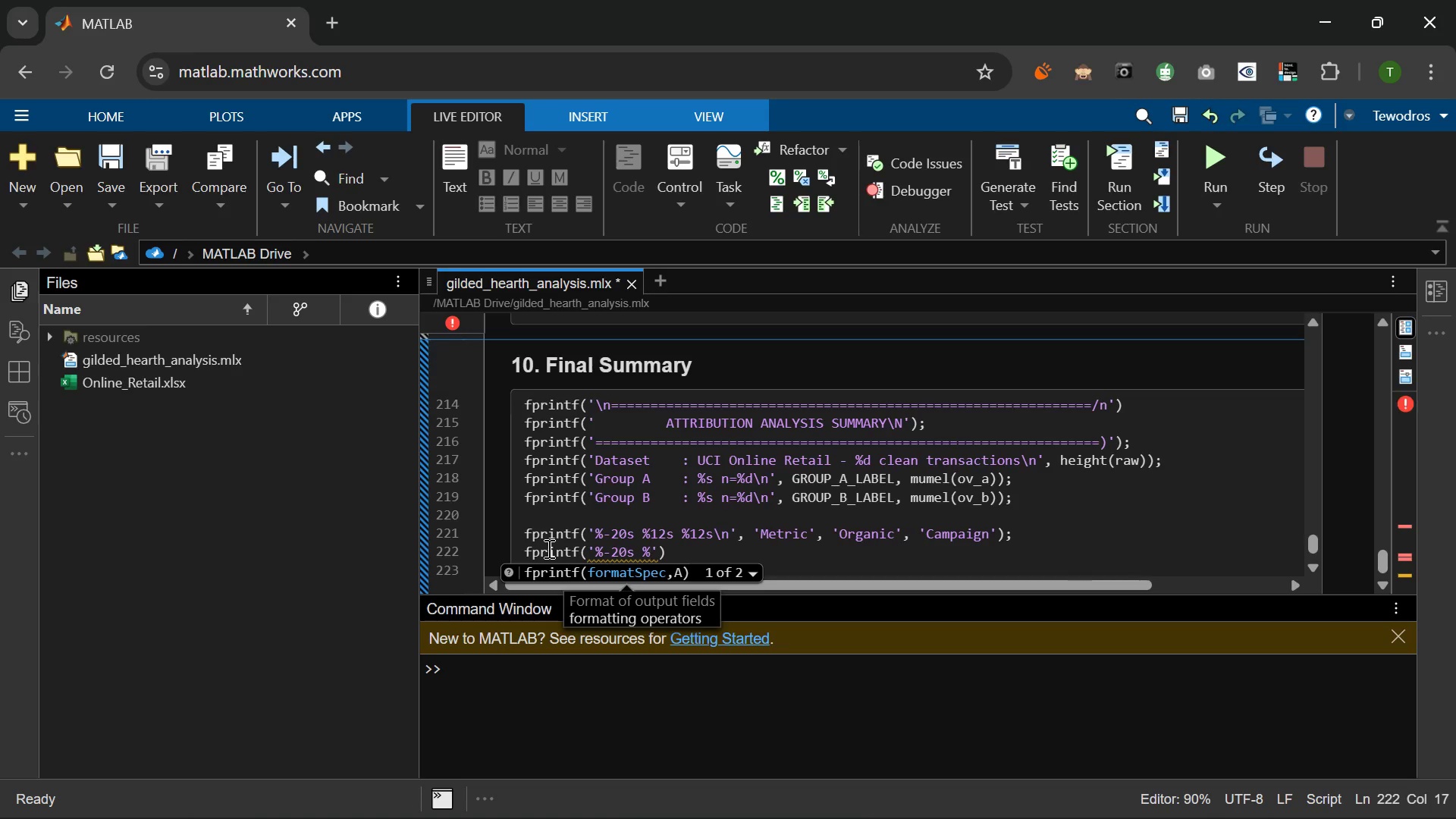 
type(12.4f )
 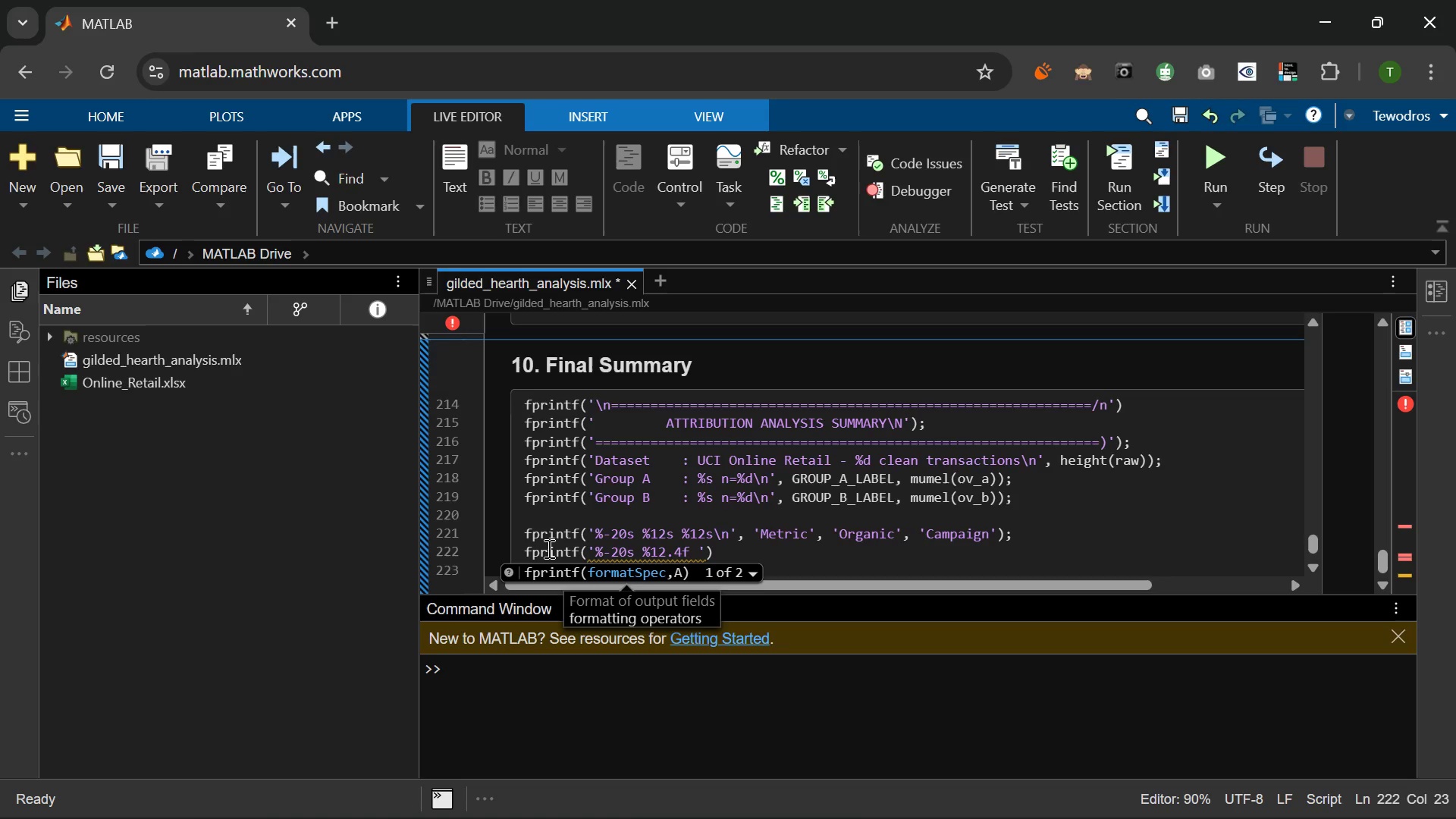 
type(%12)
 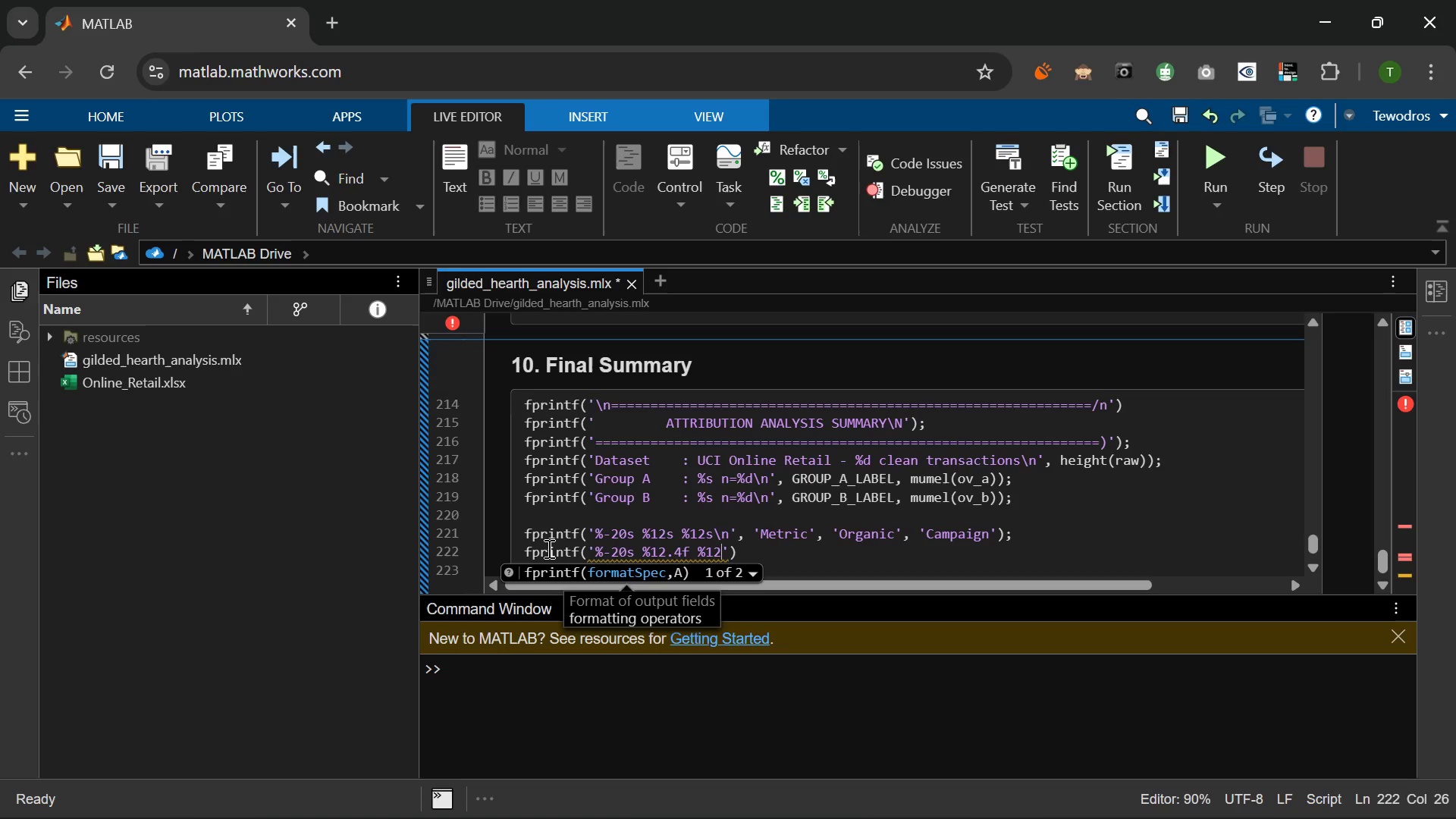 
wait(6.62)
 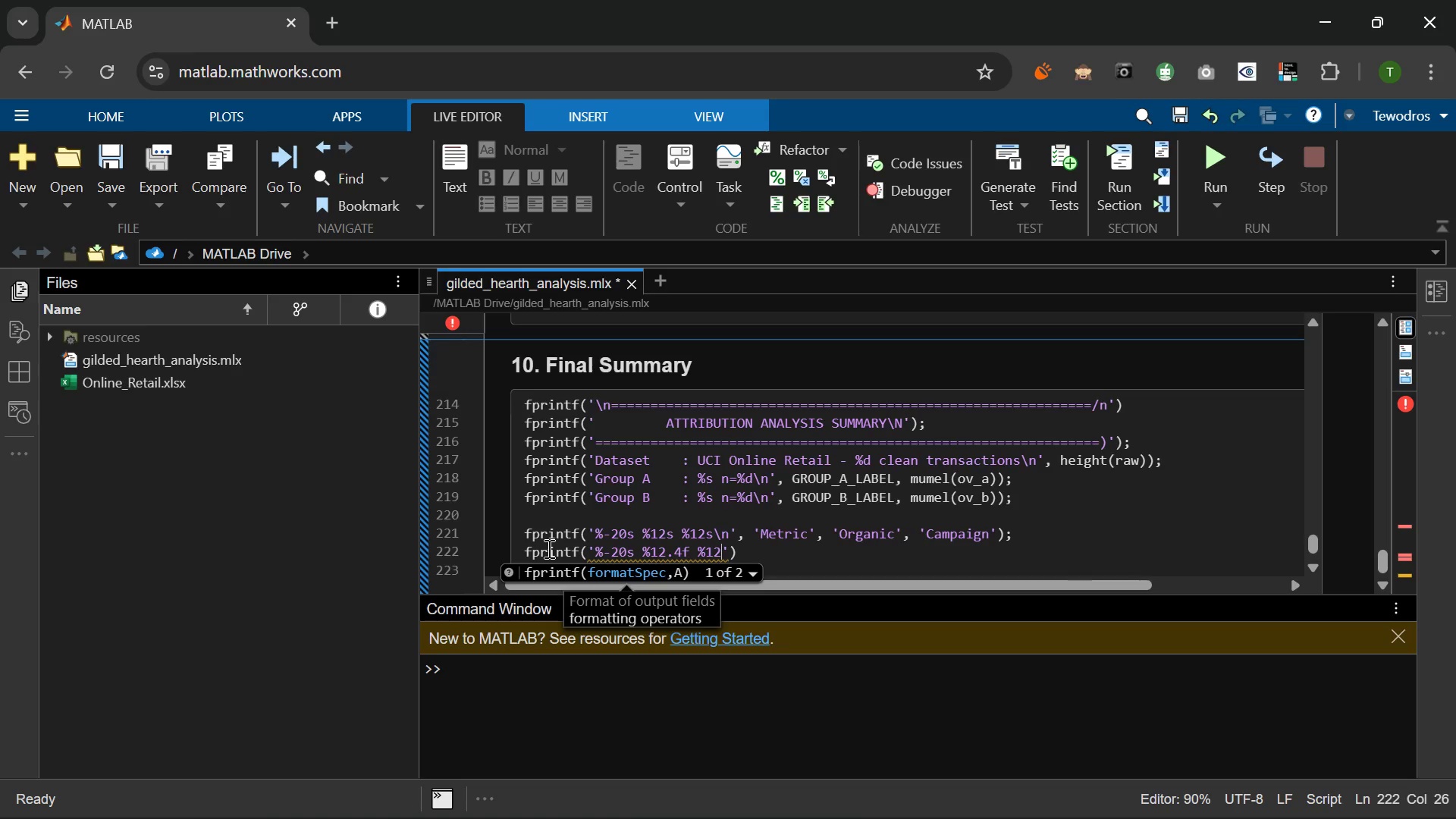 
key(Period)
 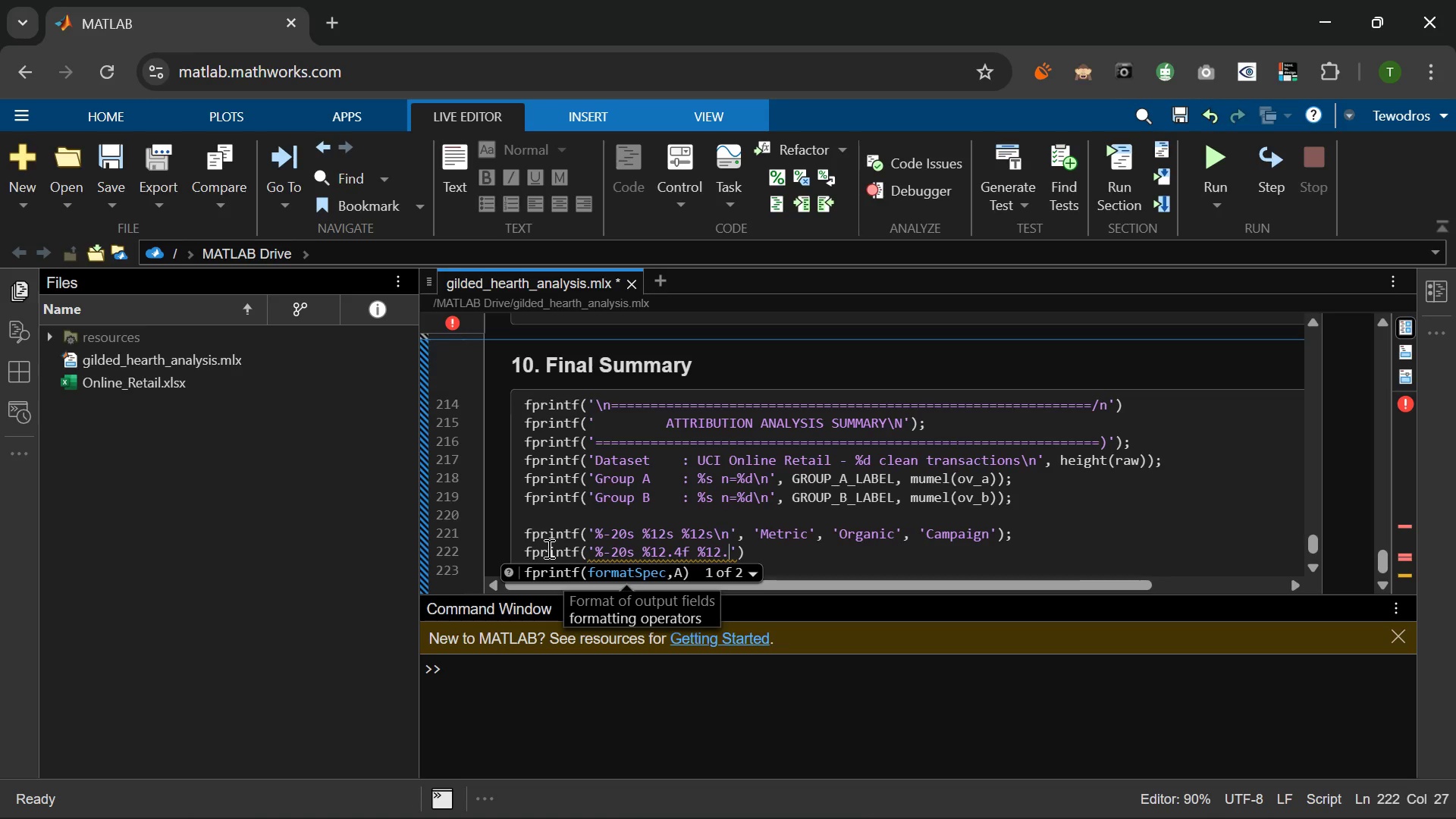 
key(4)
 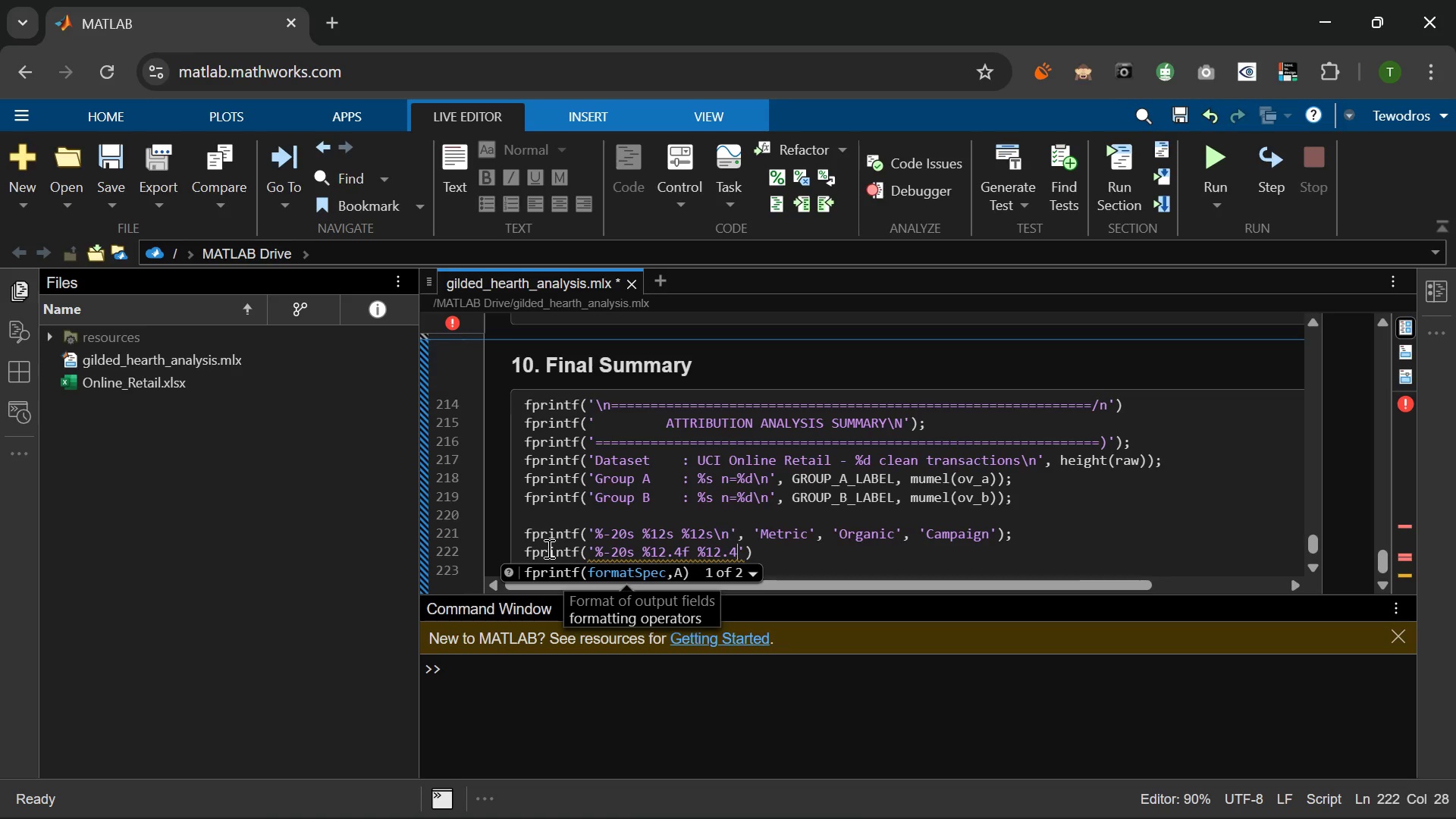 
wait(7.03)
 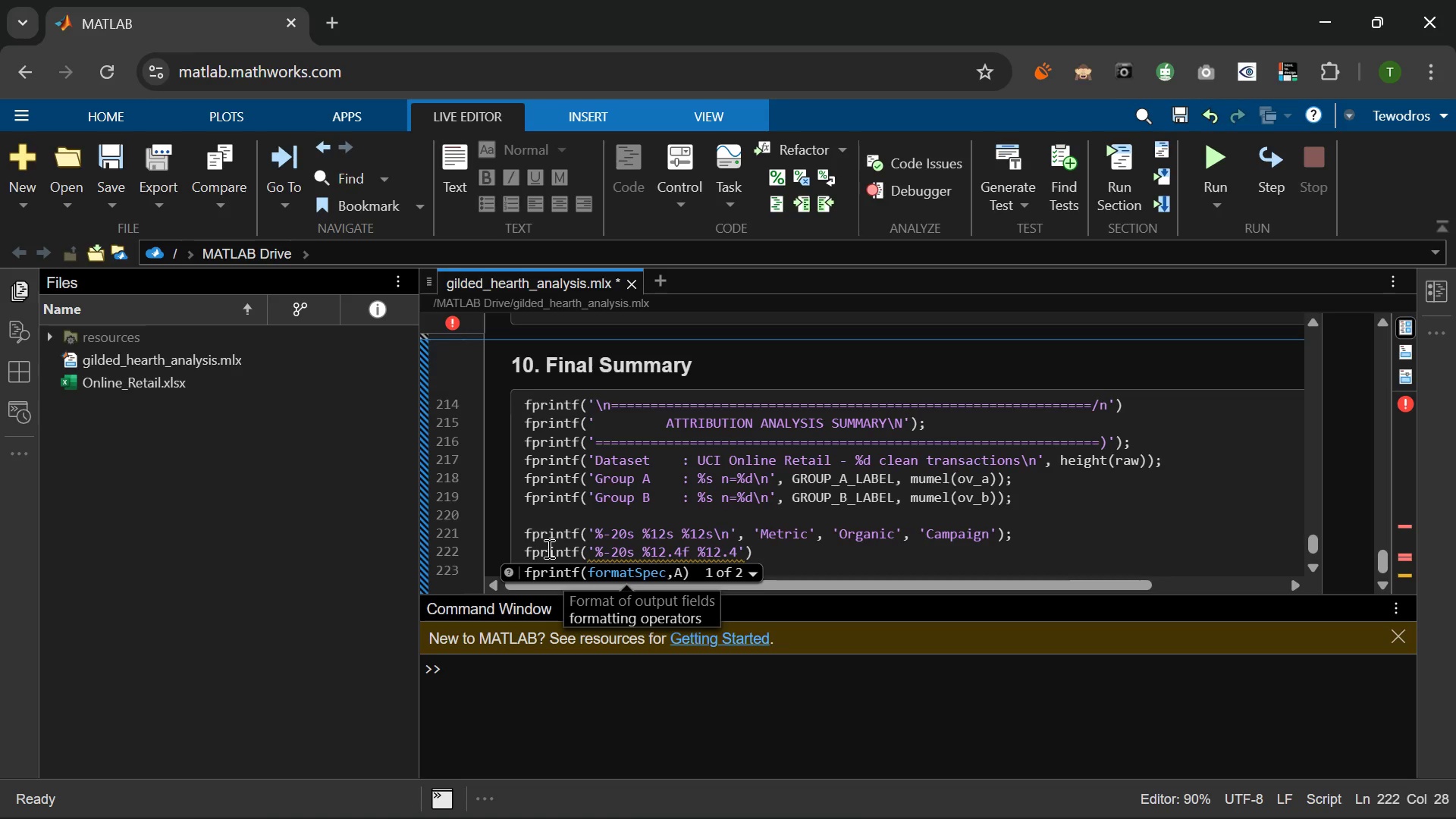 
key(Backslash)
 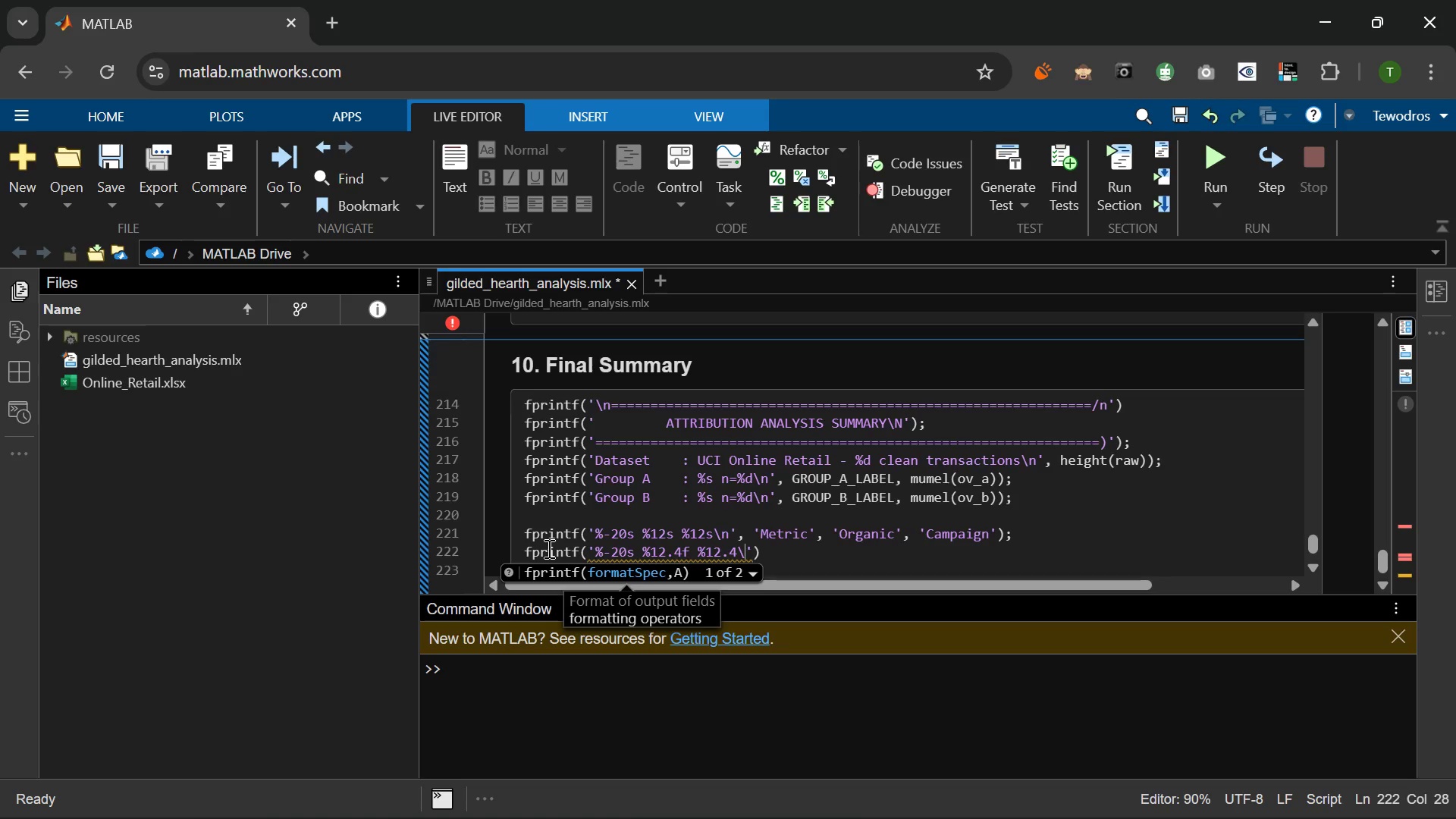 
key(N)
 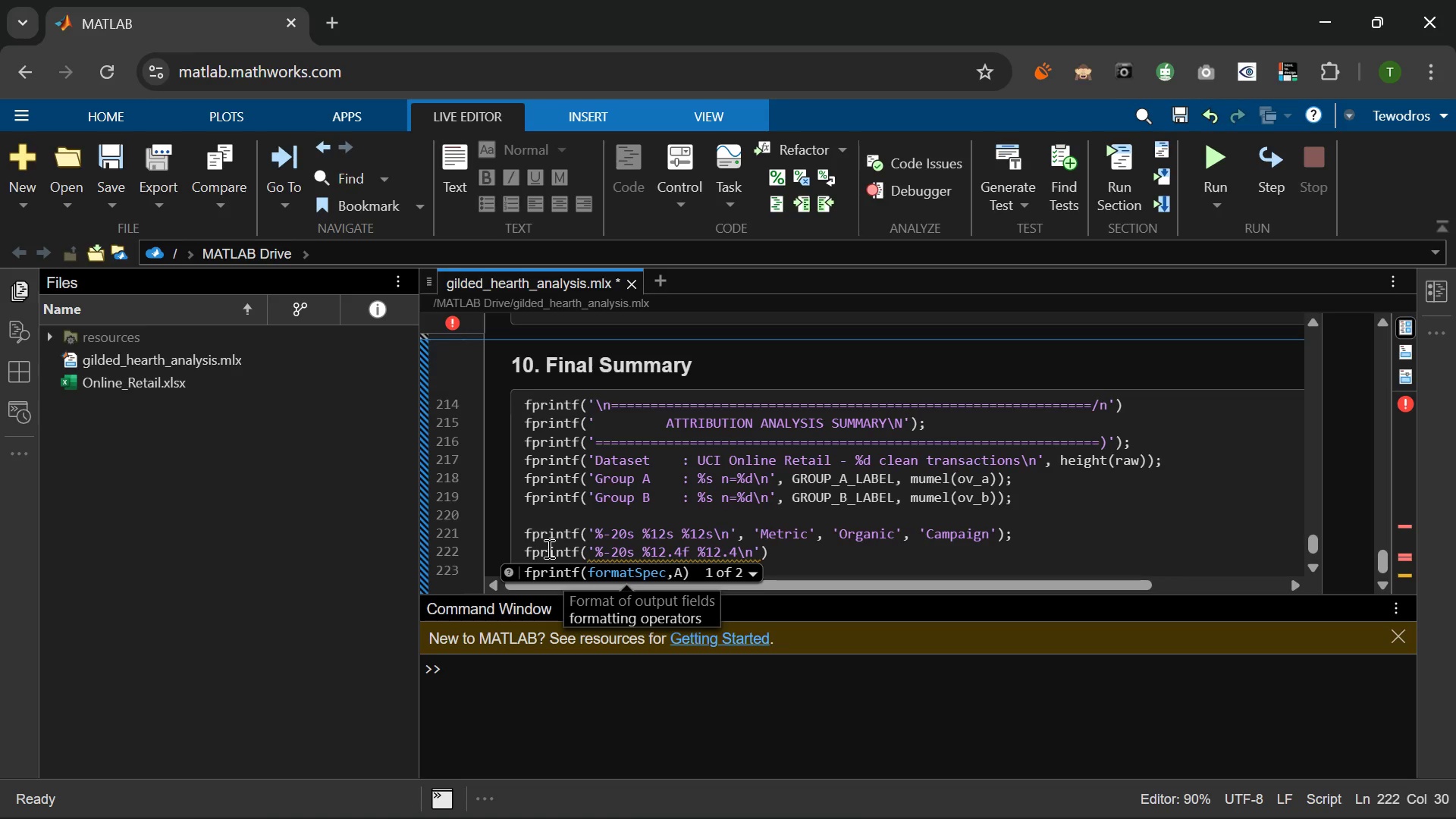 
key(ArrowRight)
 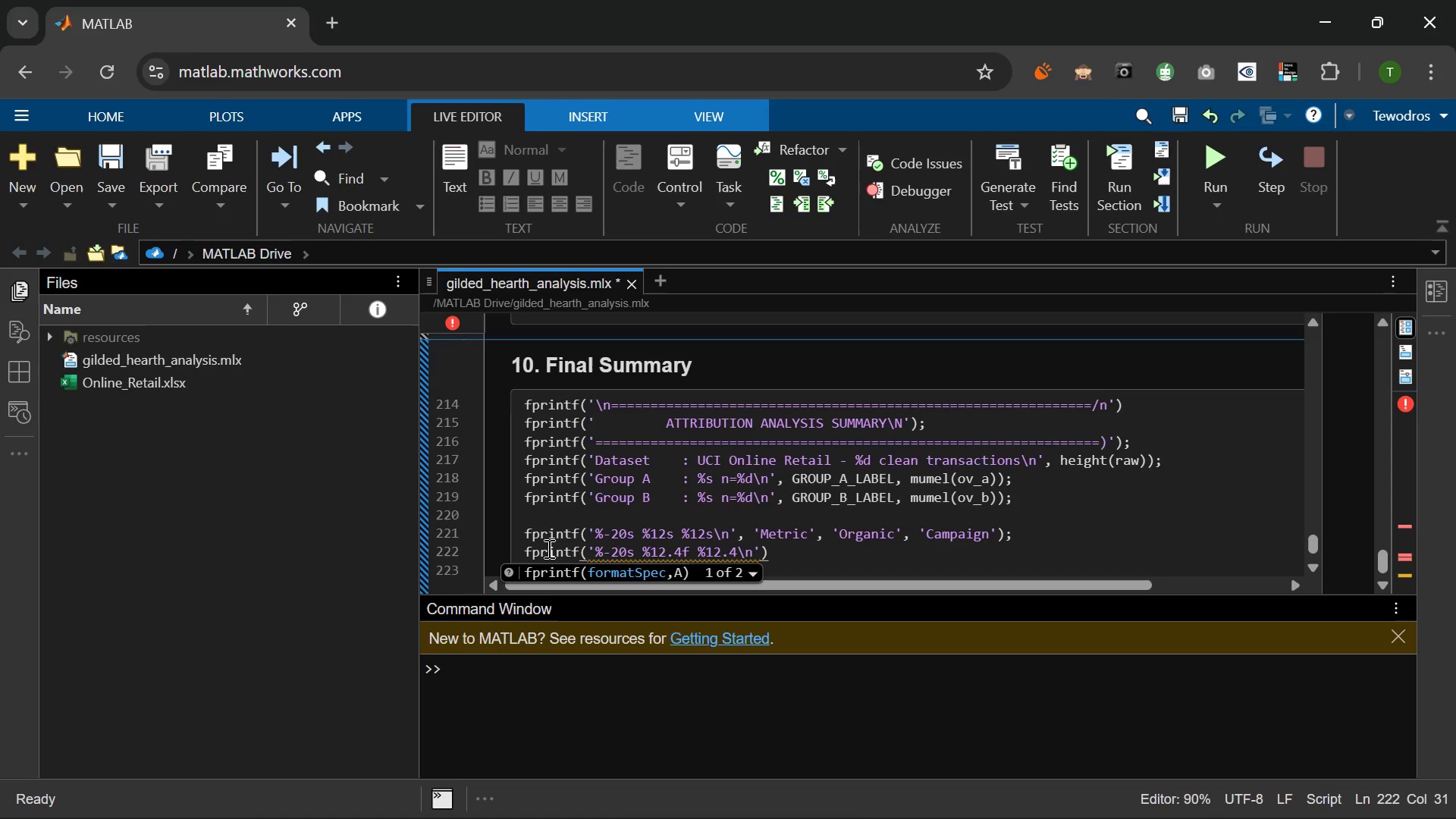 
type(, m)
key(Backspace)
type('M)
key(Backspace)
type(M)
key(Backspace)
type(M)
key(Backspace)
type(mEAN (gbp)
 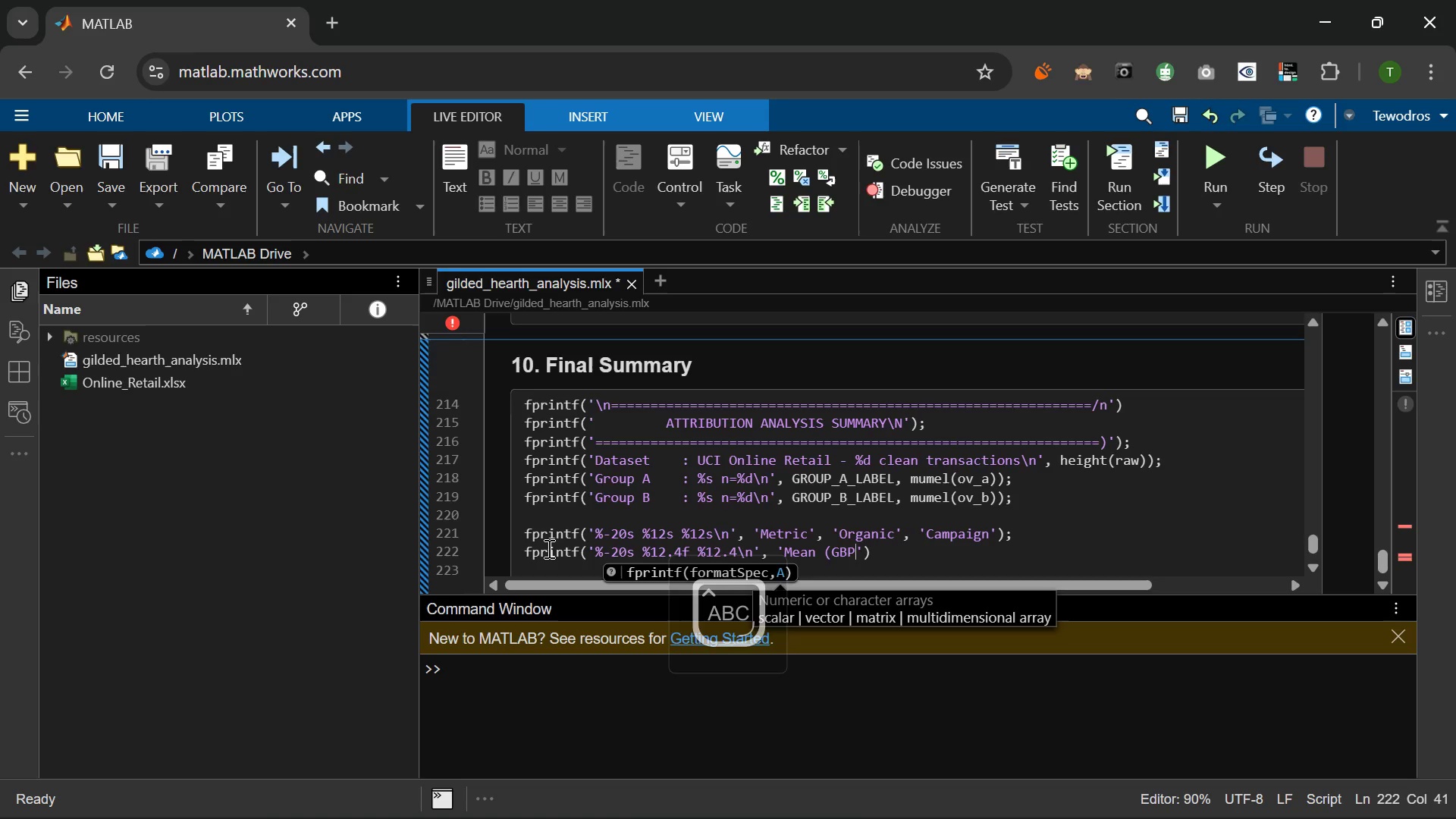 
hold_key(key=CapsLock, duration=0.45)
 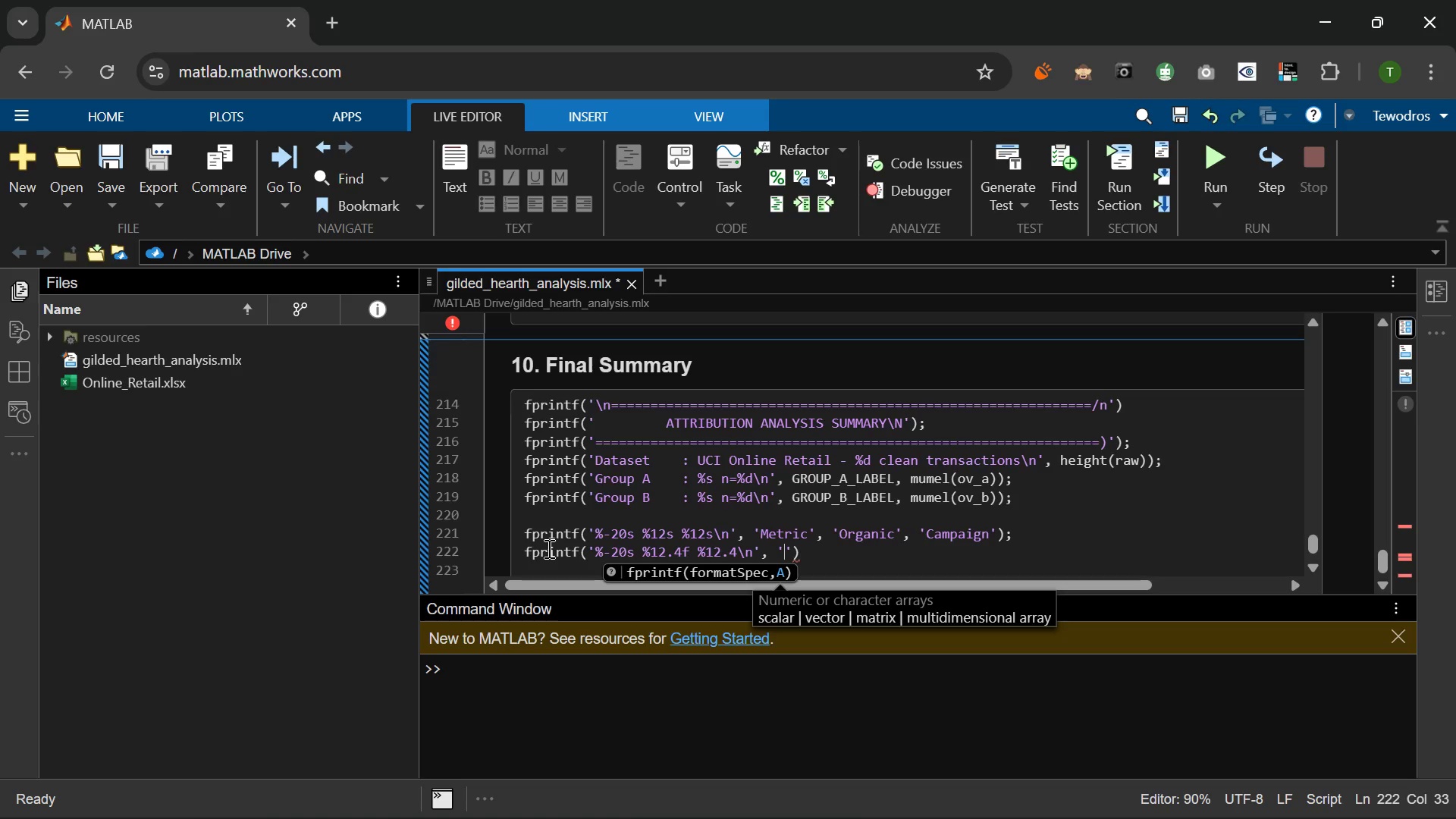 
wait(7.53)
 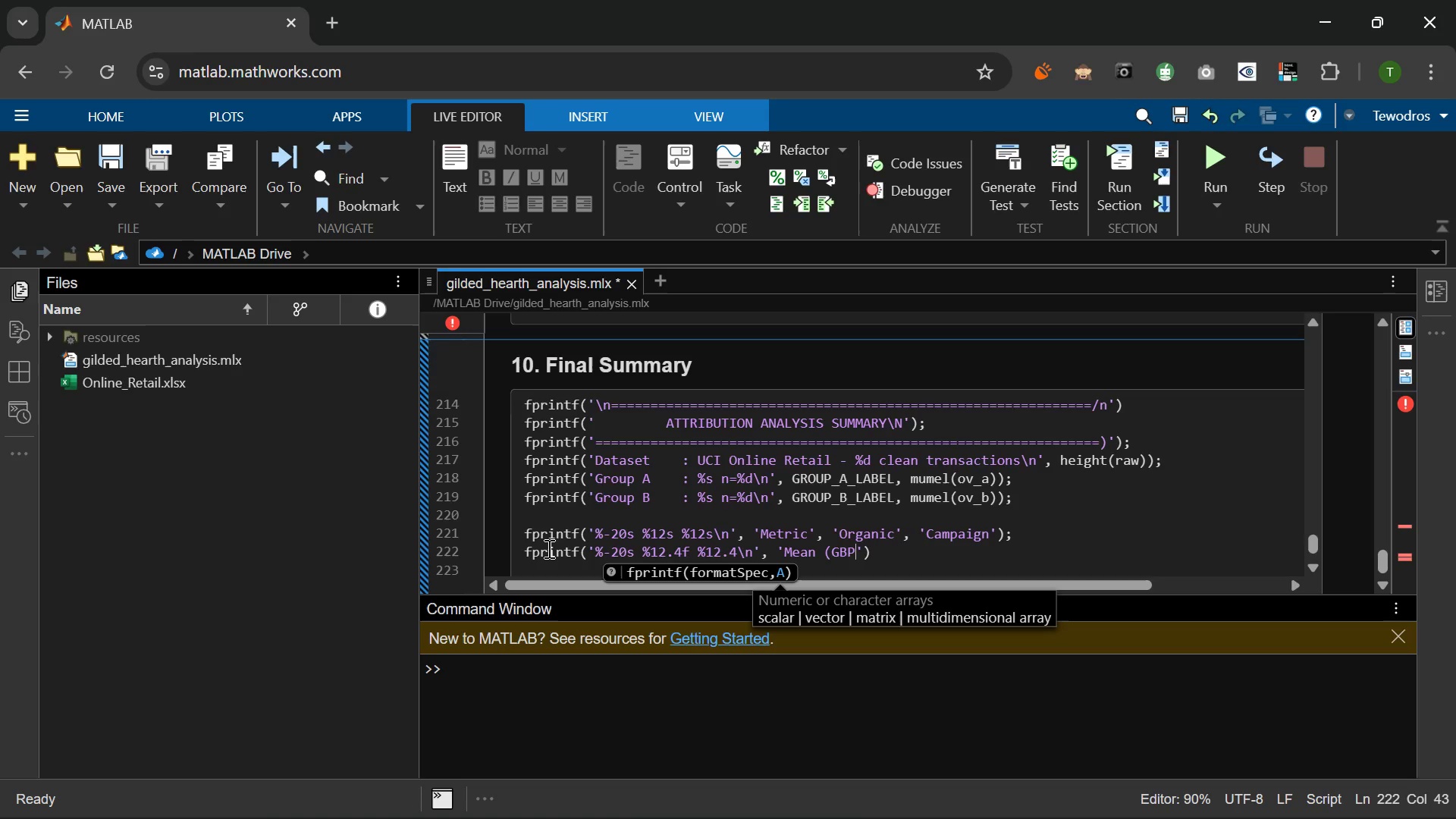 
key(Shift+0)
 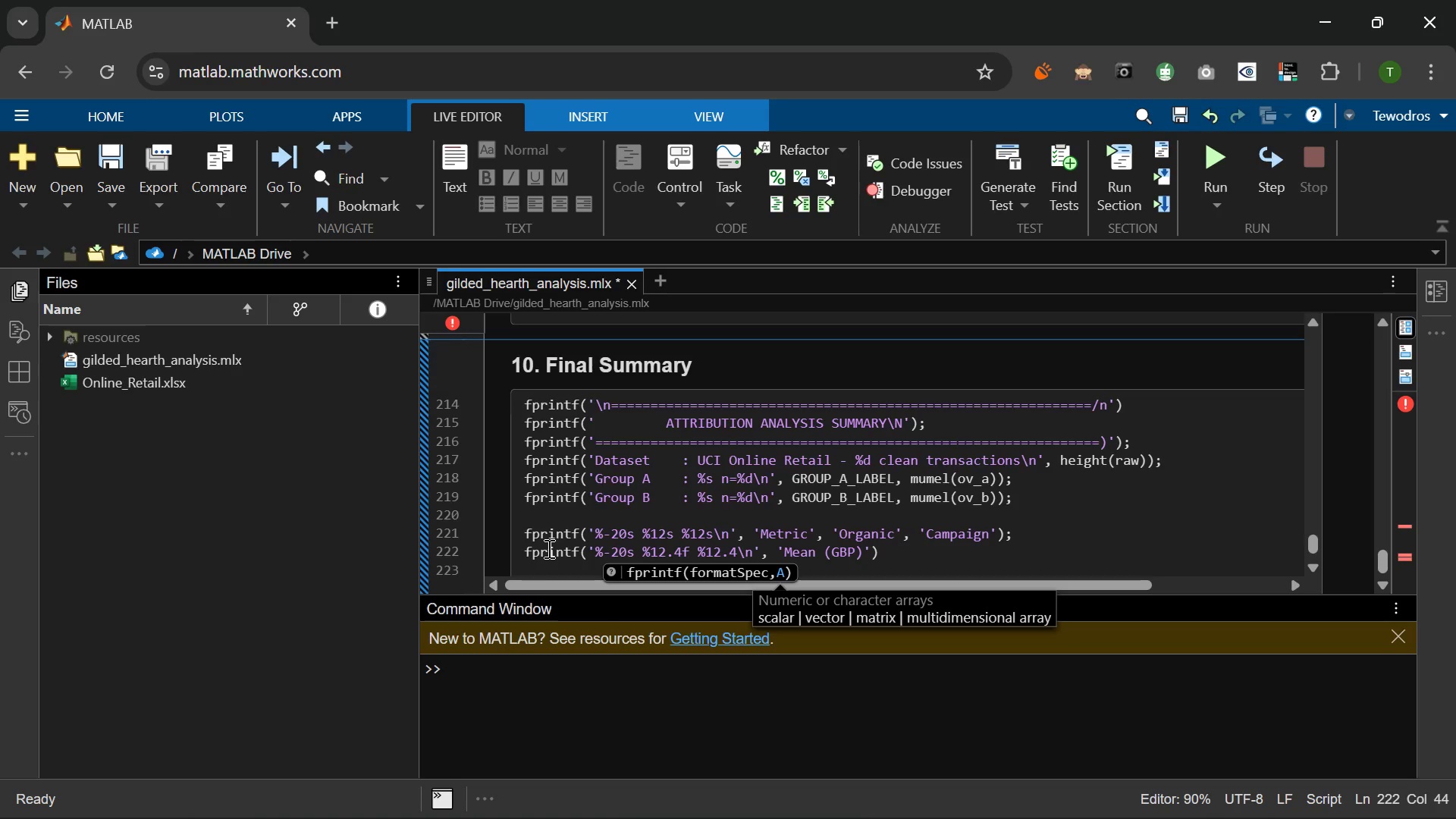 
key(Space)
 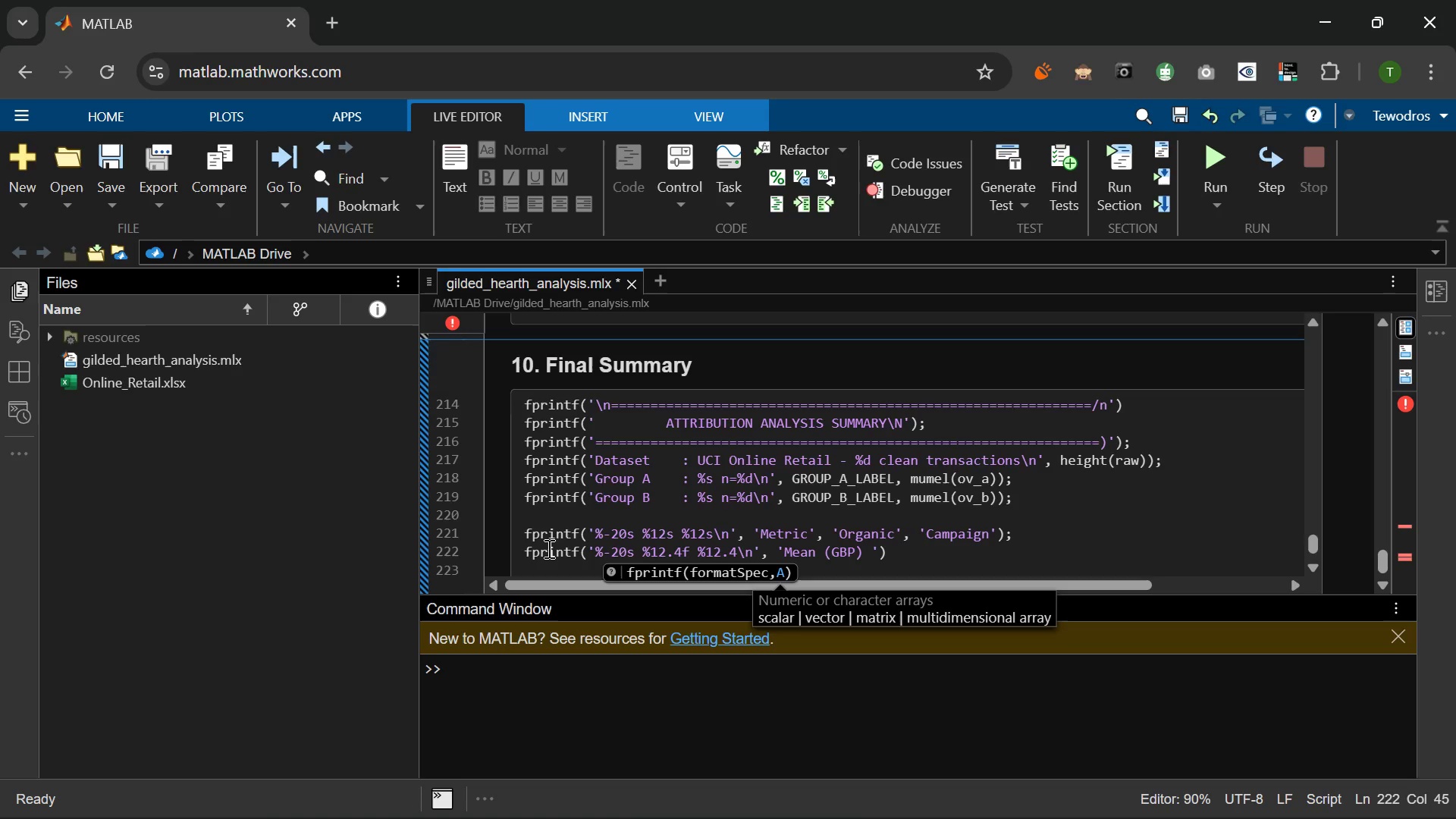 
key(ArrowRight)
 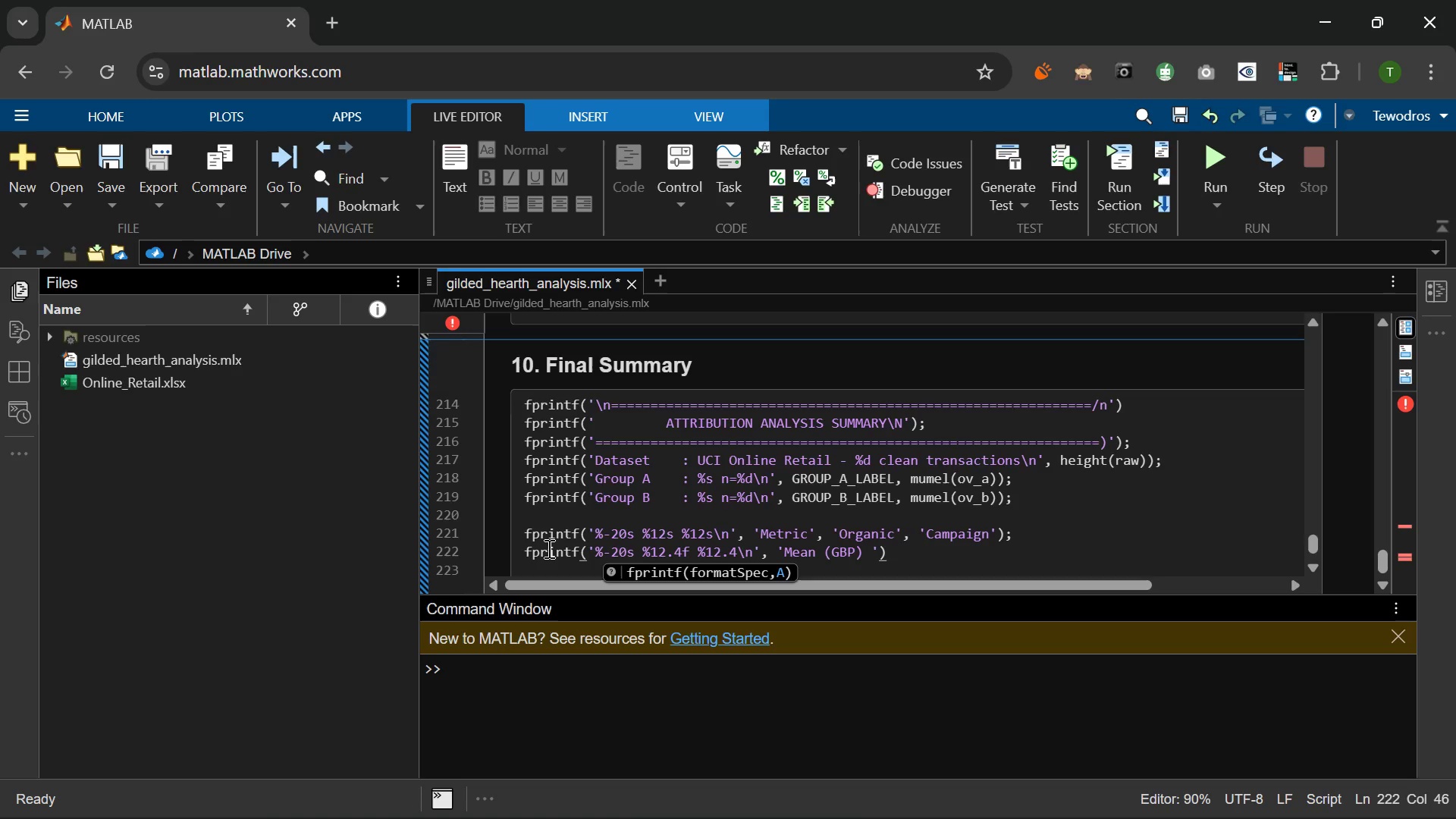 
type(, MEAN(OV_A)
 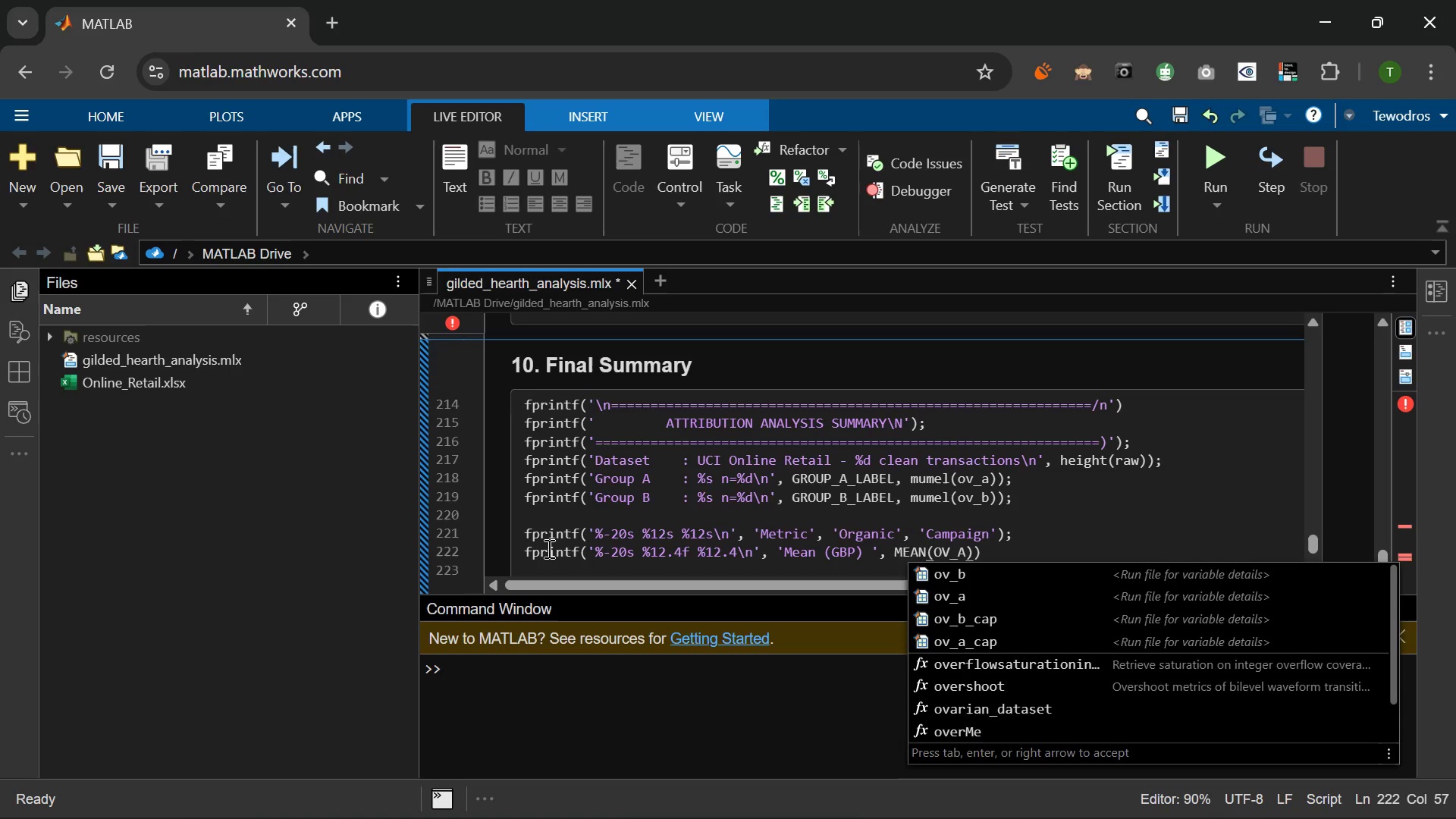 
key(ArrowRight)
 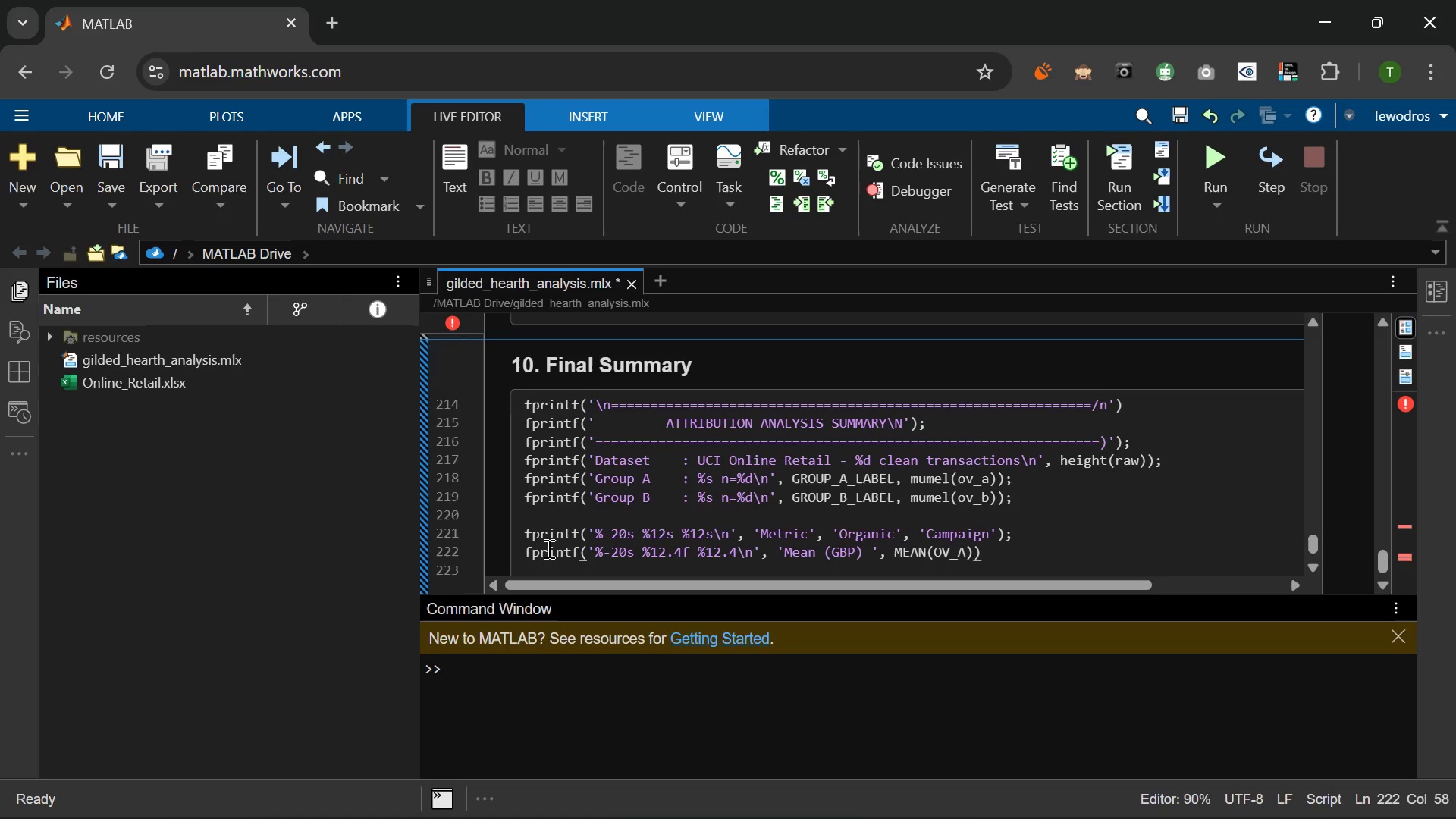 
key(Backspace)
key(Backspace)
key(Backspace)
key(Backspace)
key(Backspace)
key(Backspace)
key(Backspace)
key(Backspace)
key(Backspace)
key(Backspace)
type(mean(ov_a)
 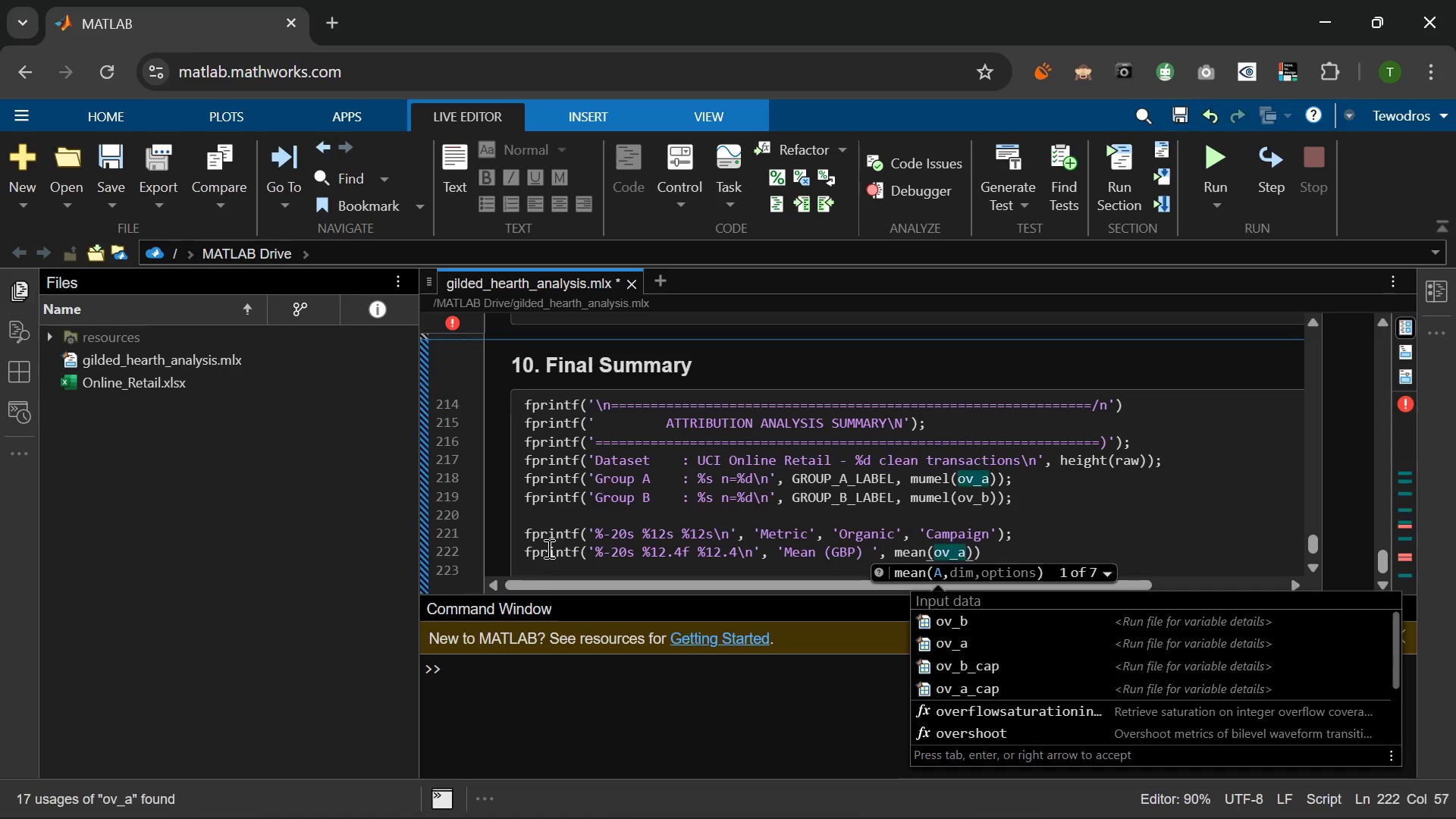 
key(ArrowRight)
 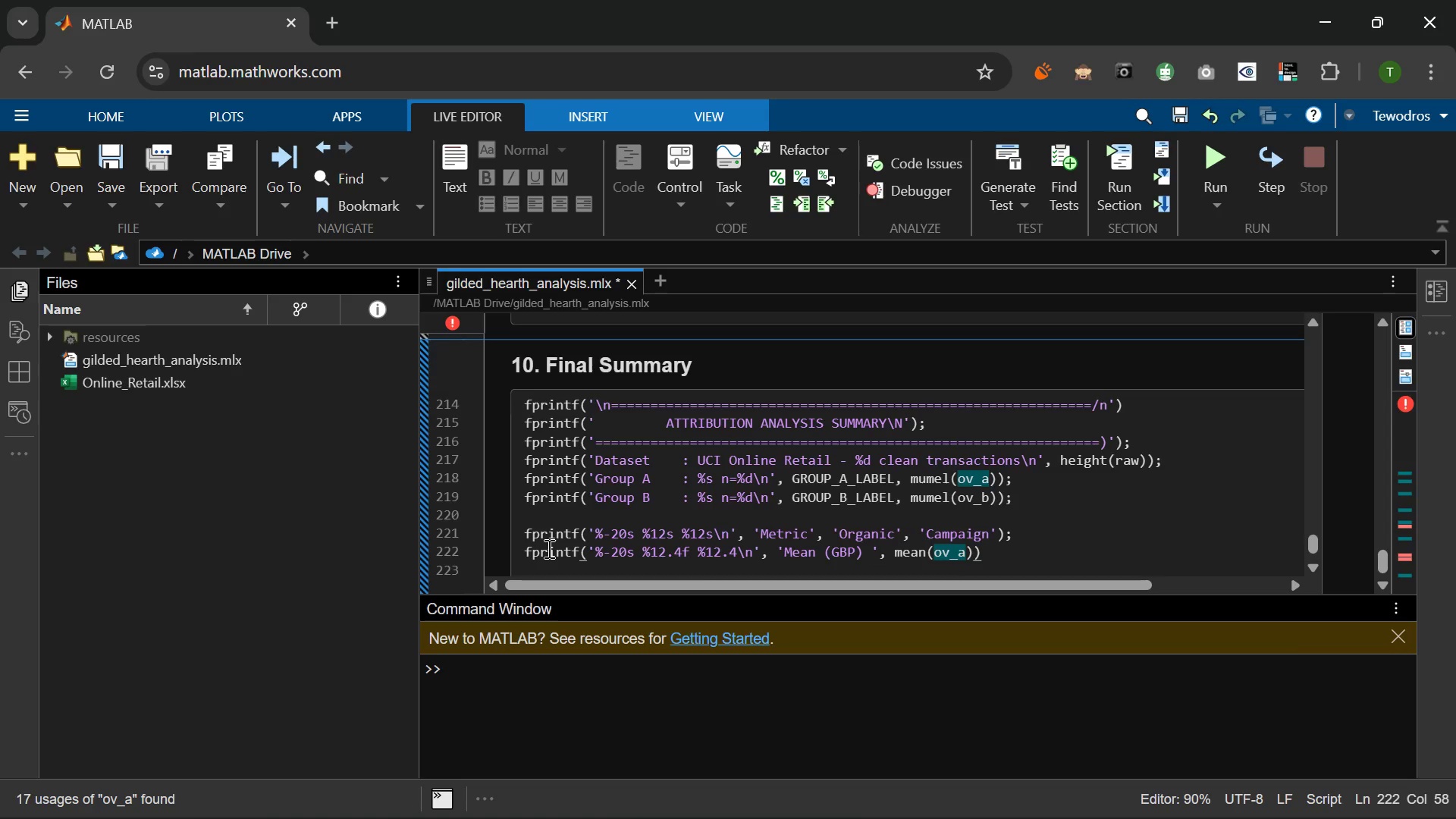 
type(, mean)
 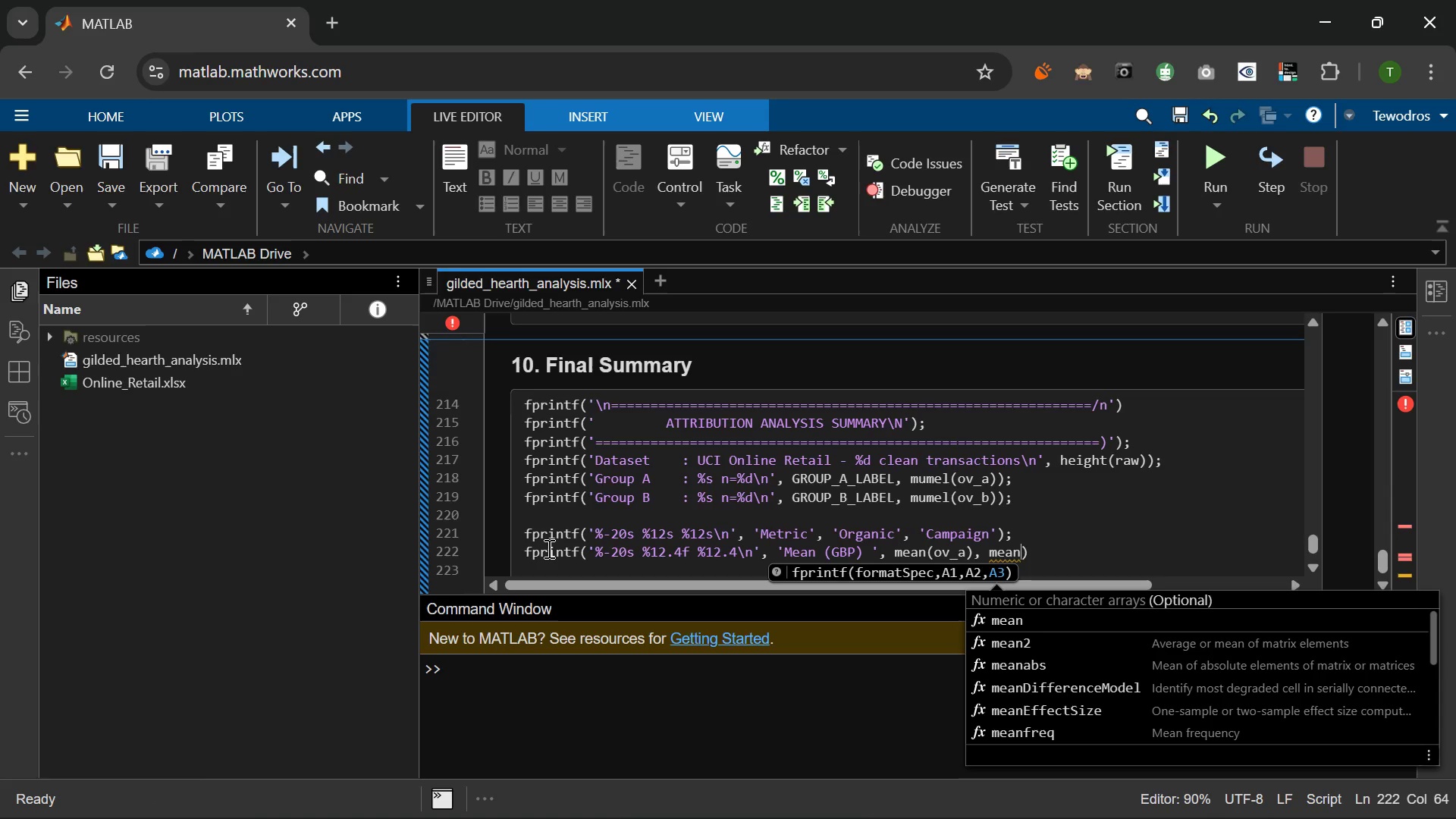 
type((ov_b)
 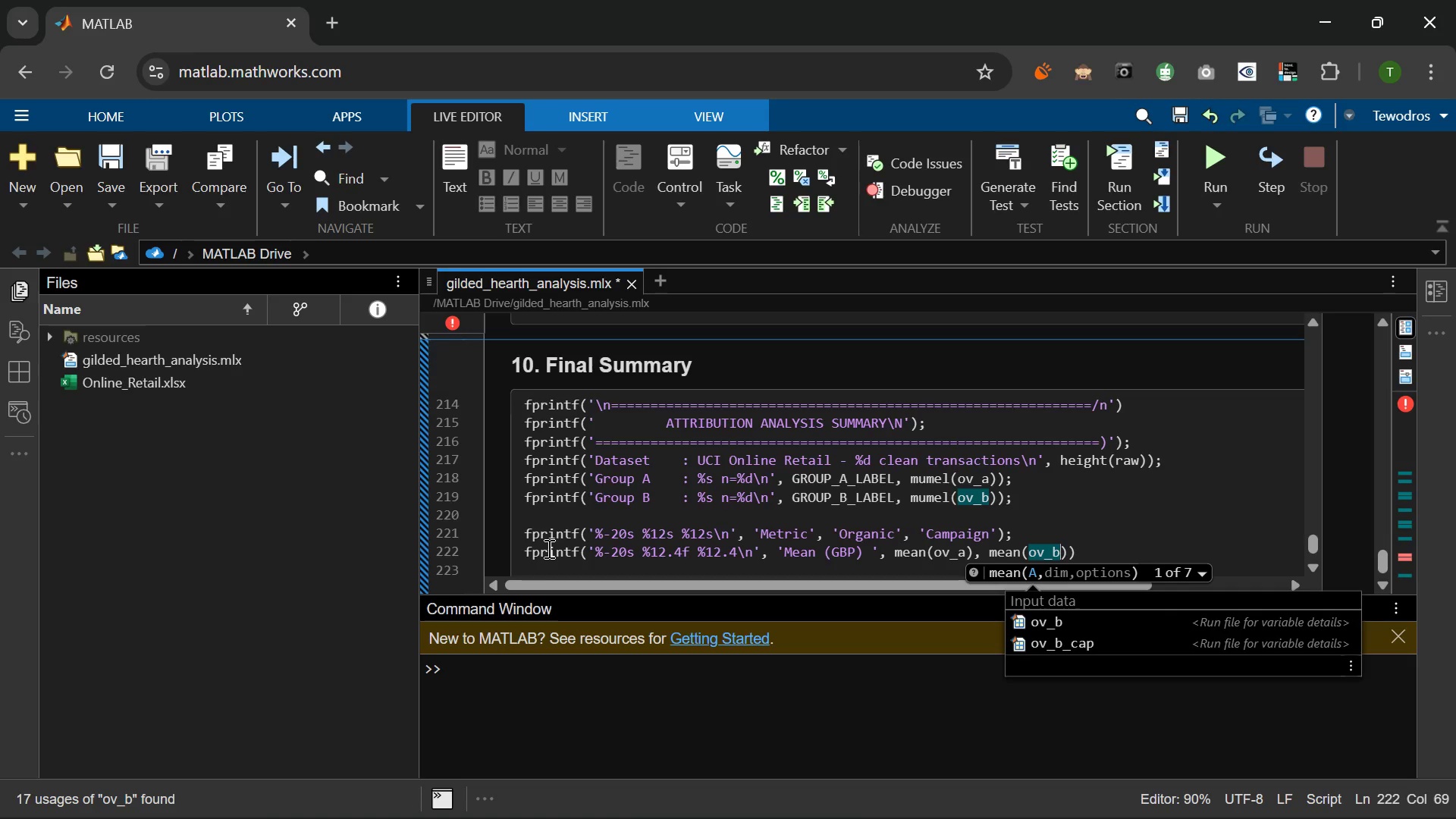 
key(ArrowRight)
 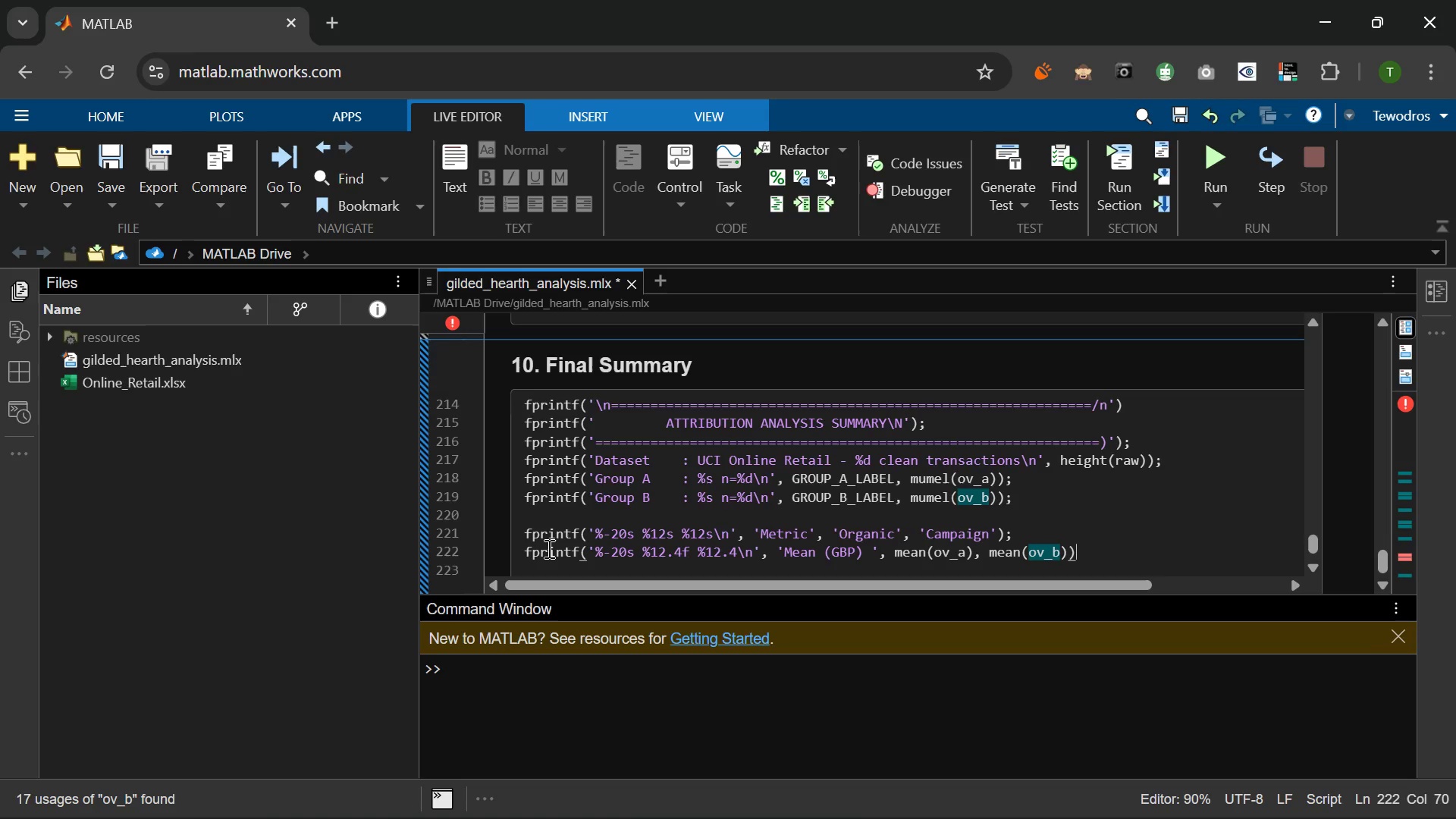 
key(ArrowRight)
 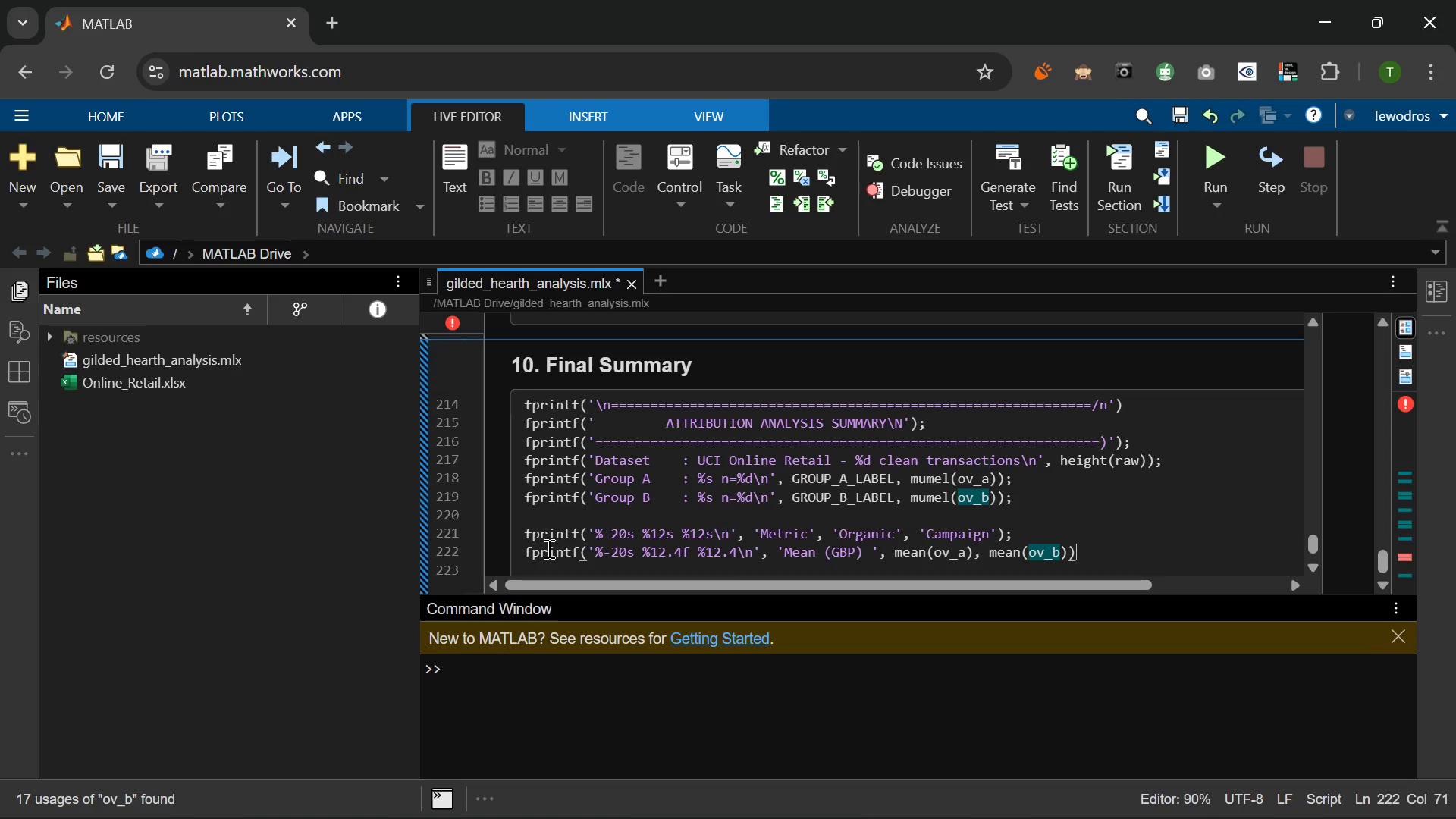 
key(Semicolon)
 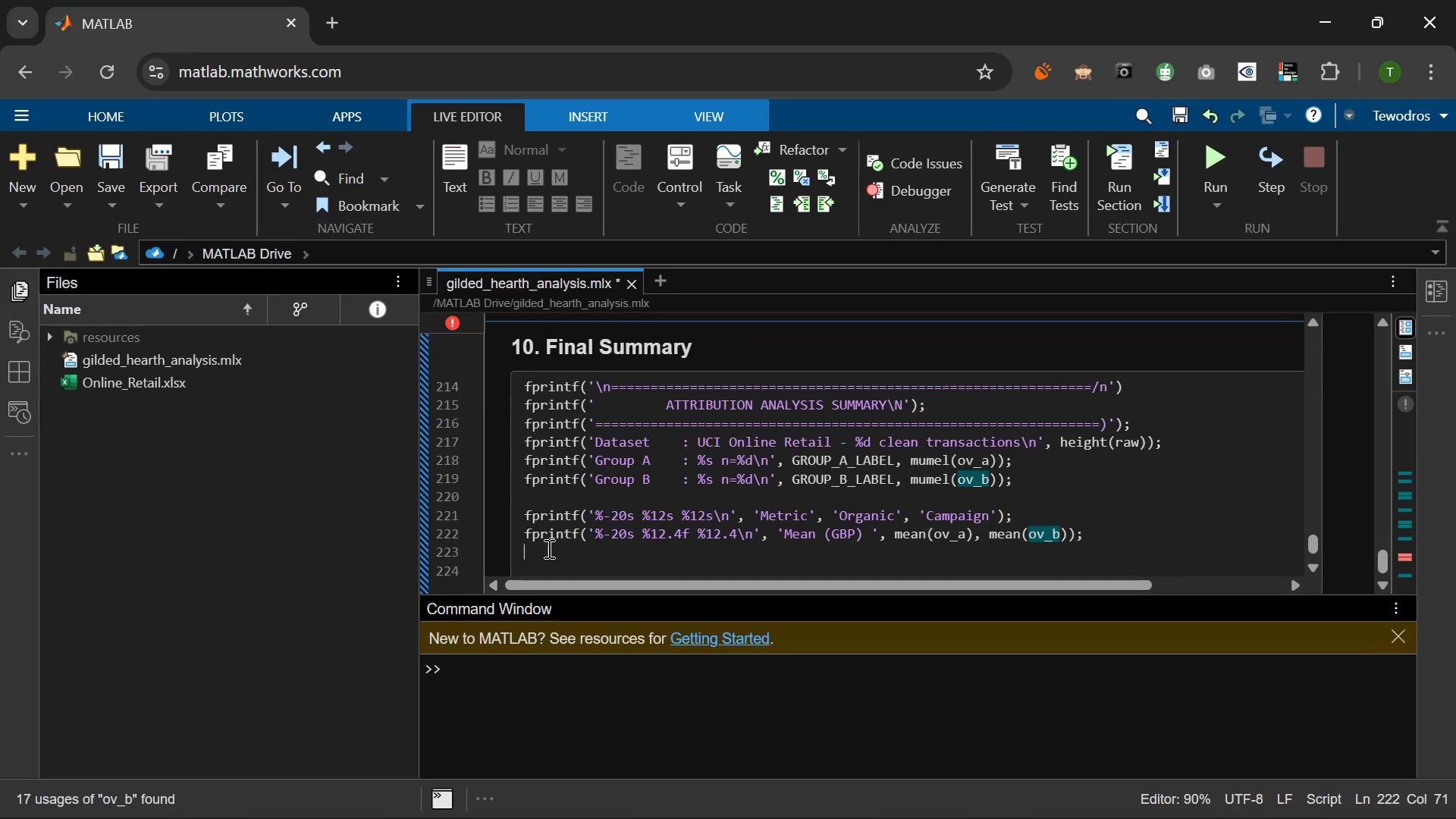 
key(Enter)
 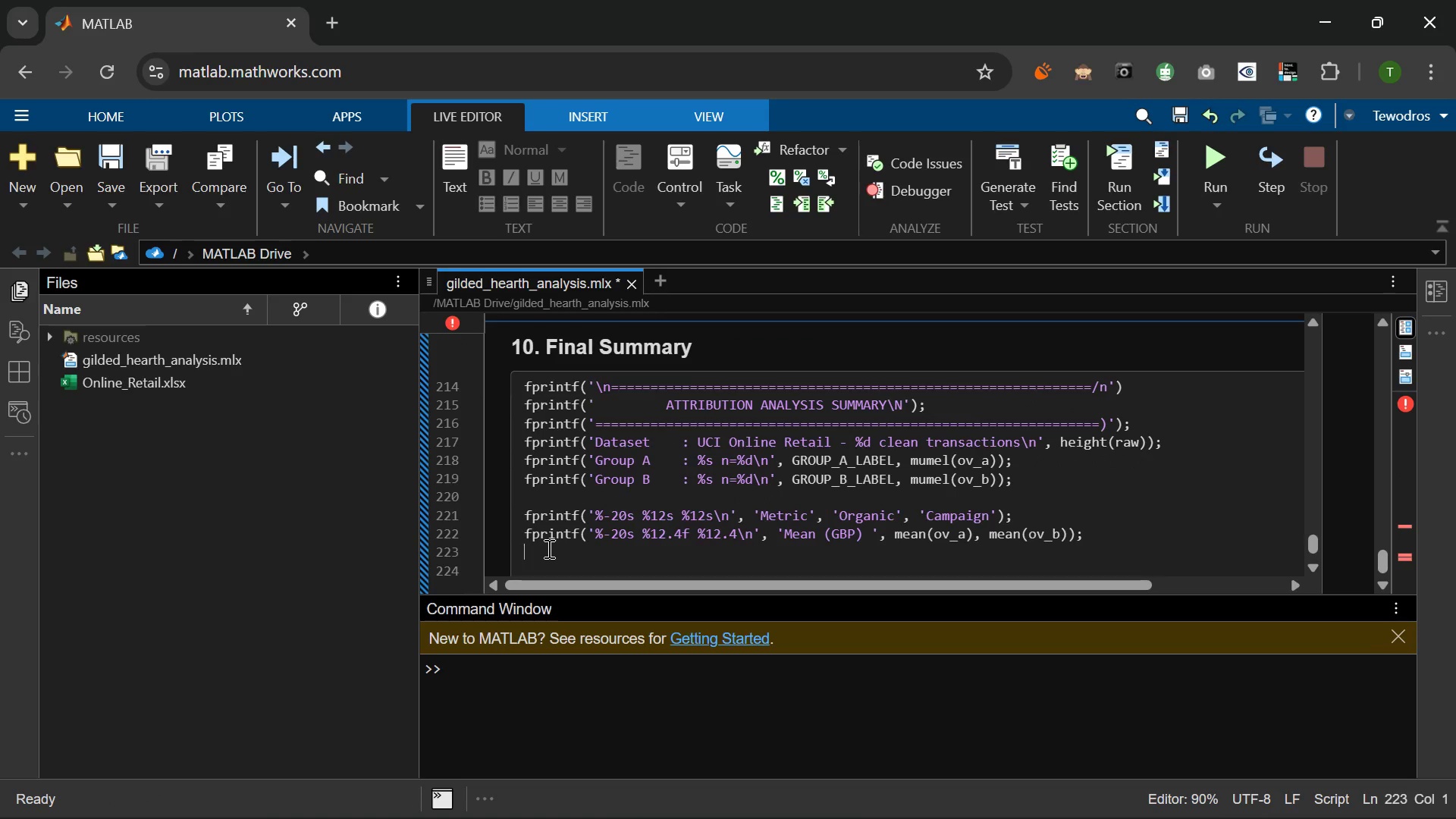 
type(fprintf()
 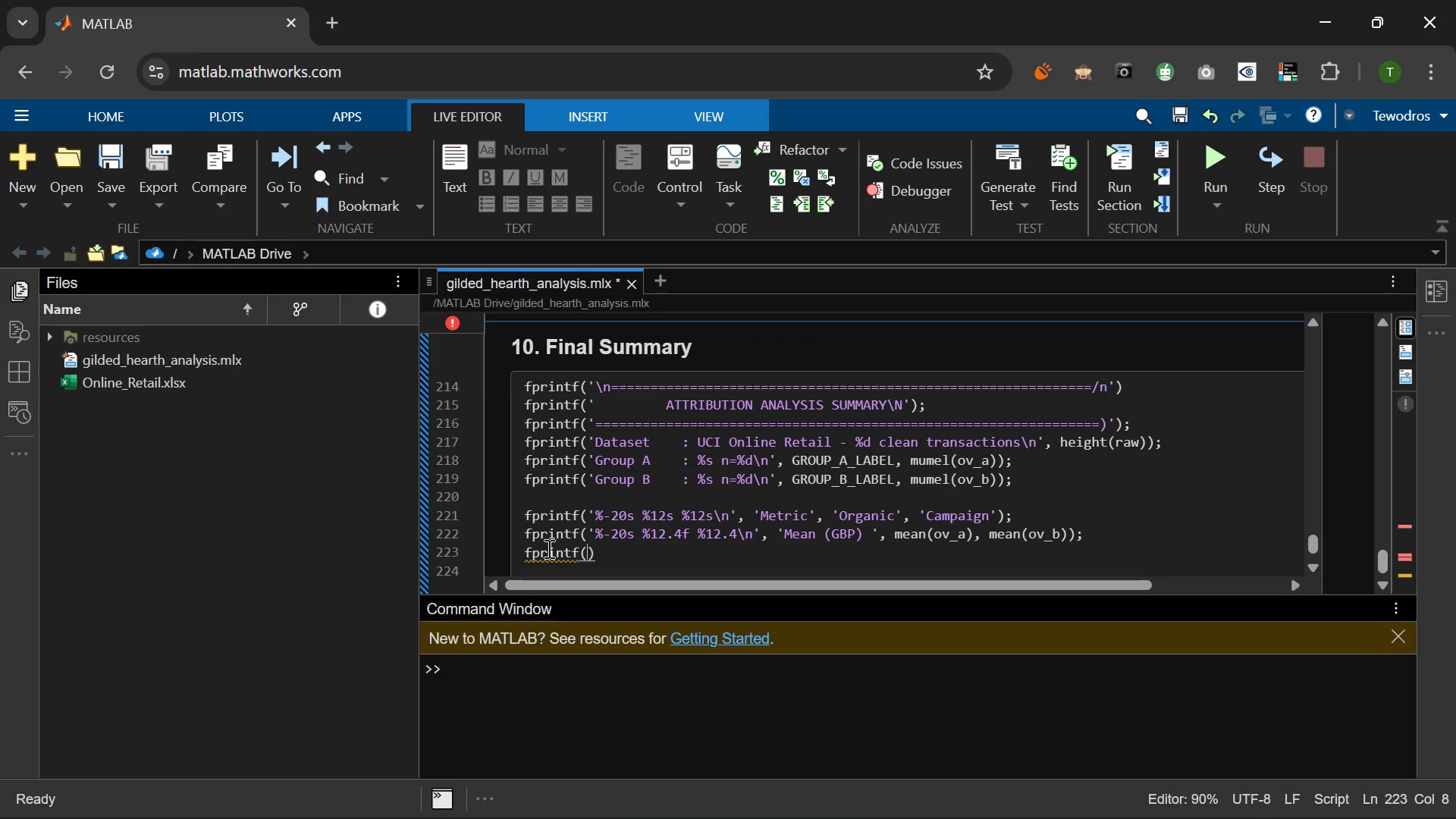 
wait(6.0)
 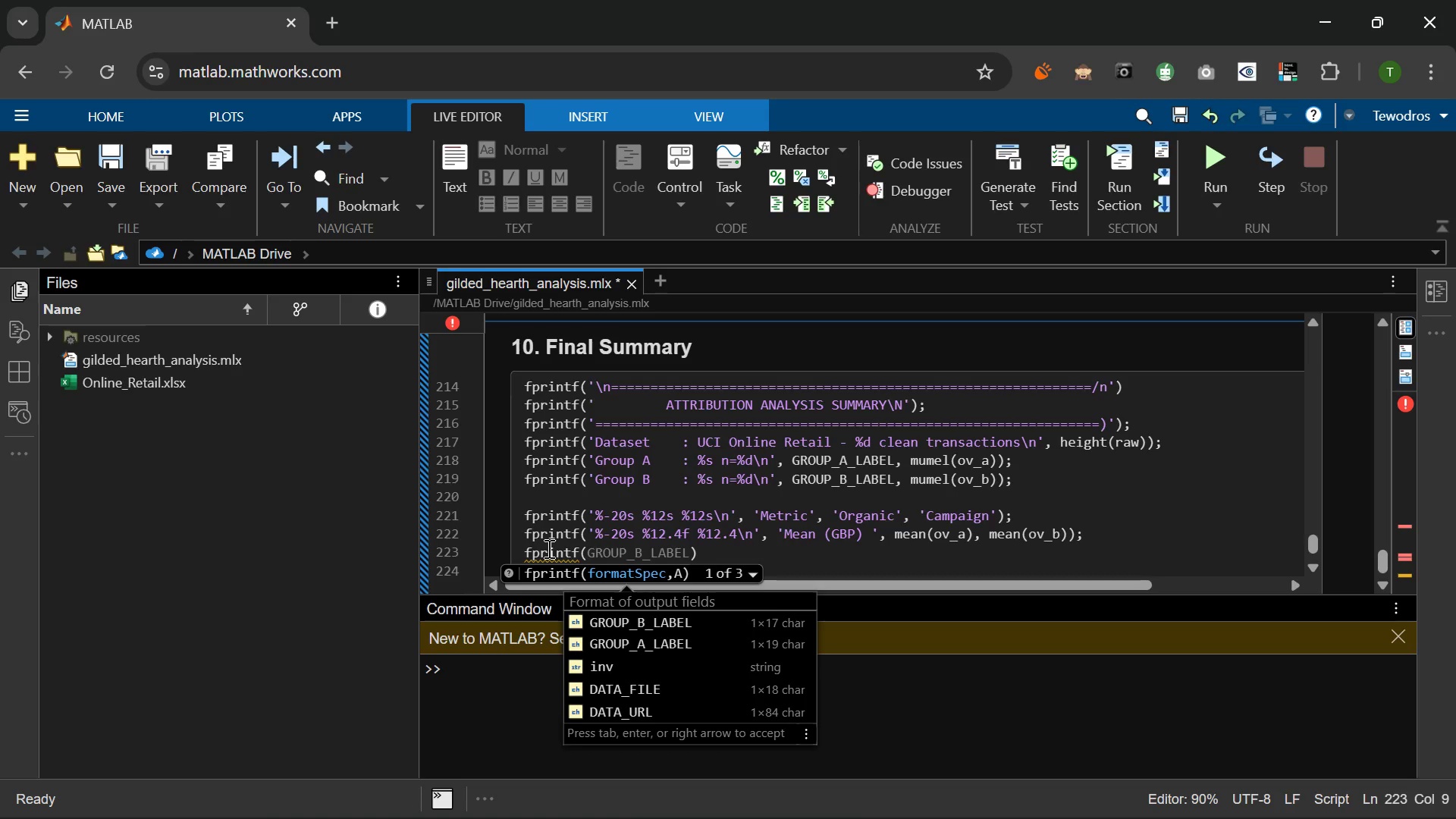 
left_click_drag(start_coordinate=[584, 532], to_coordinate=[758, 532])
 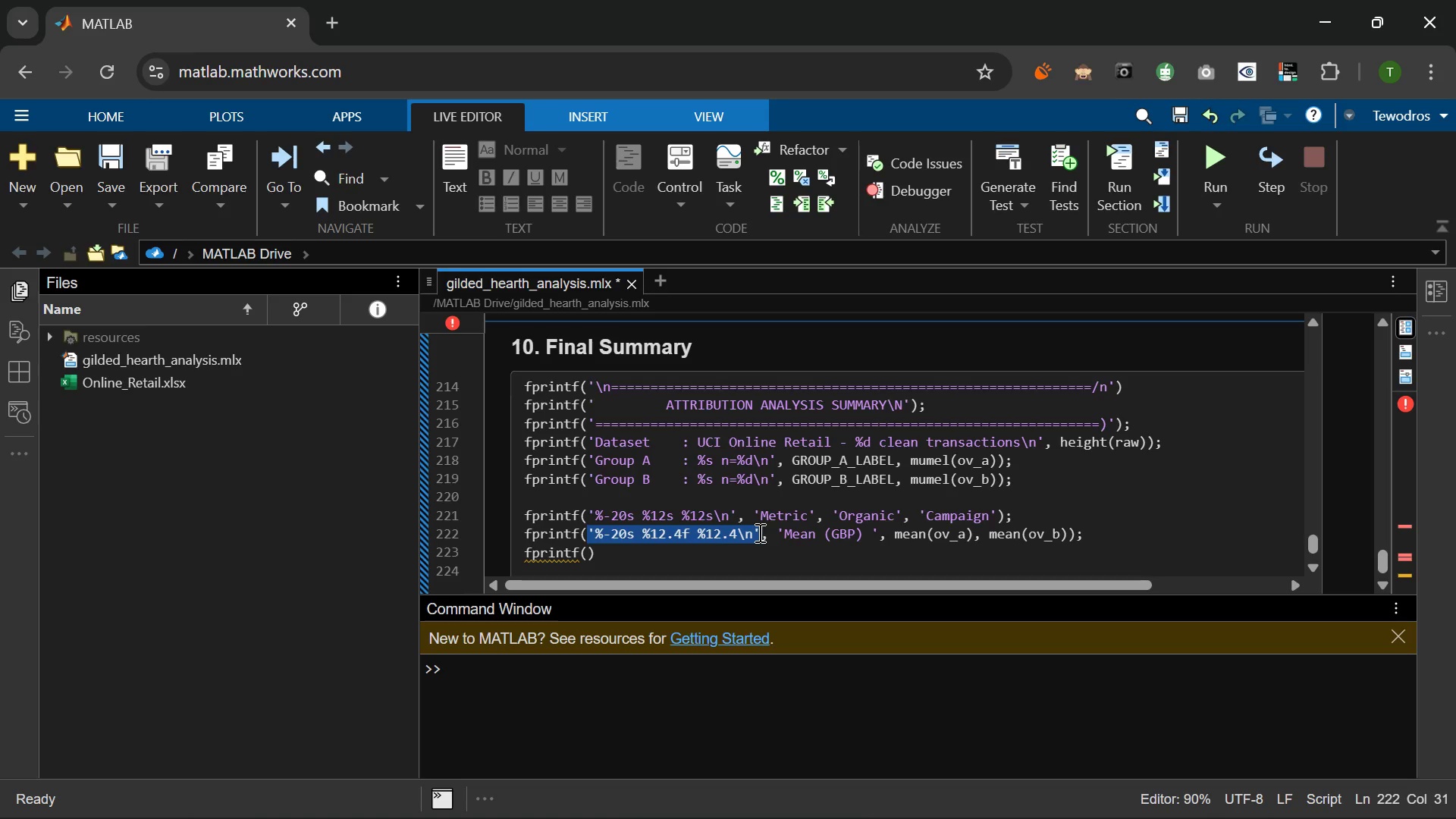 
hold_key(key=ControlLeft, duration=6.53)
 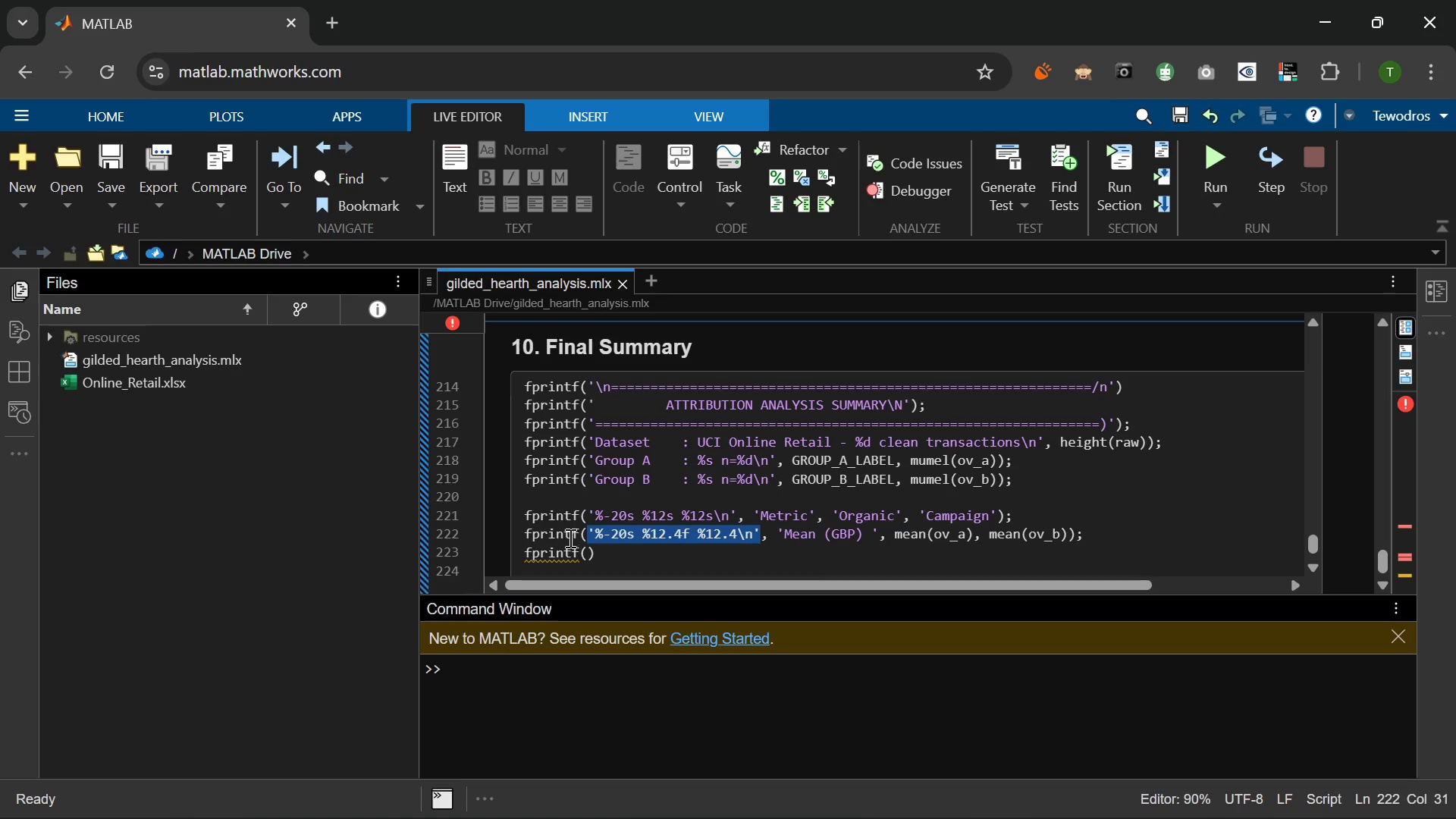 
key(C)
 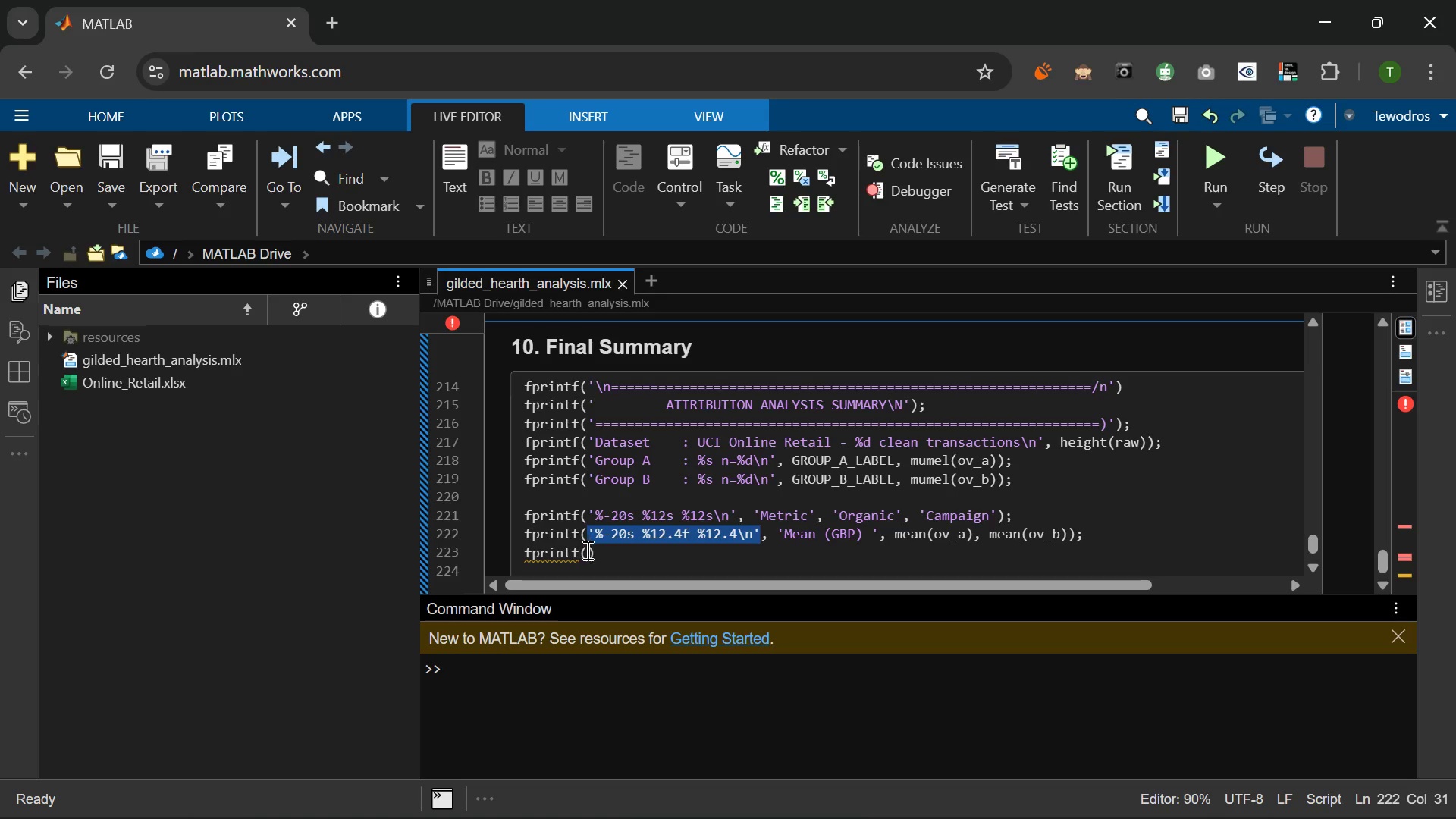 
left_click([590, 552])
 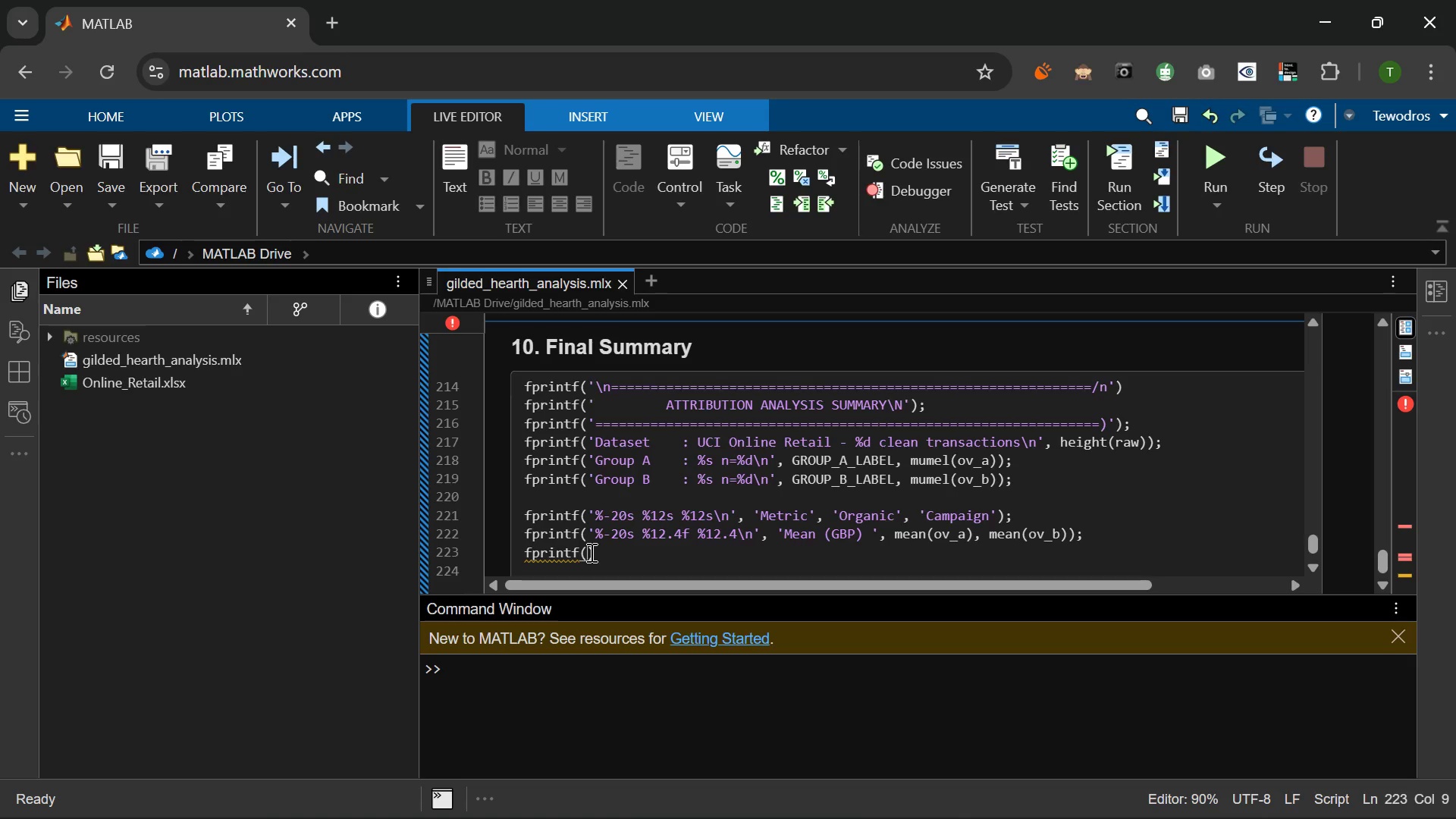 
key(Control+V)
 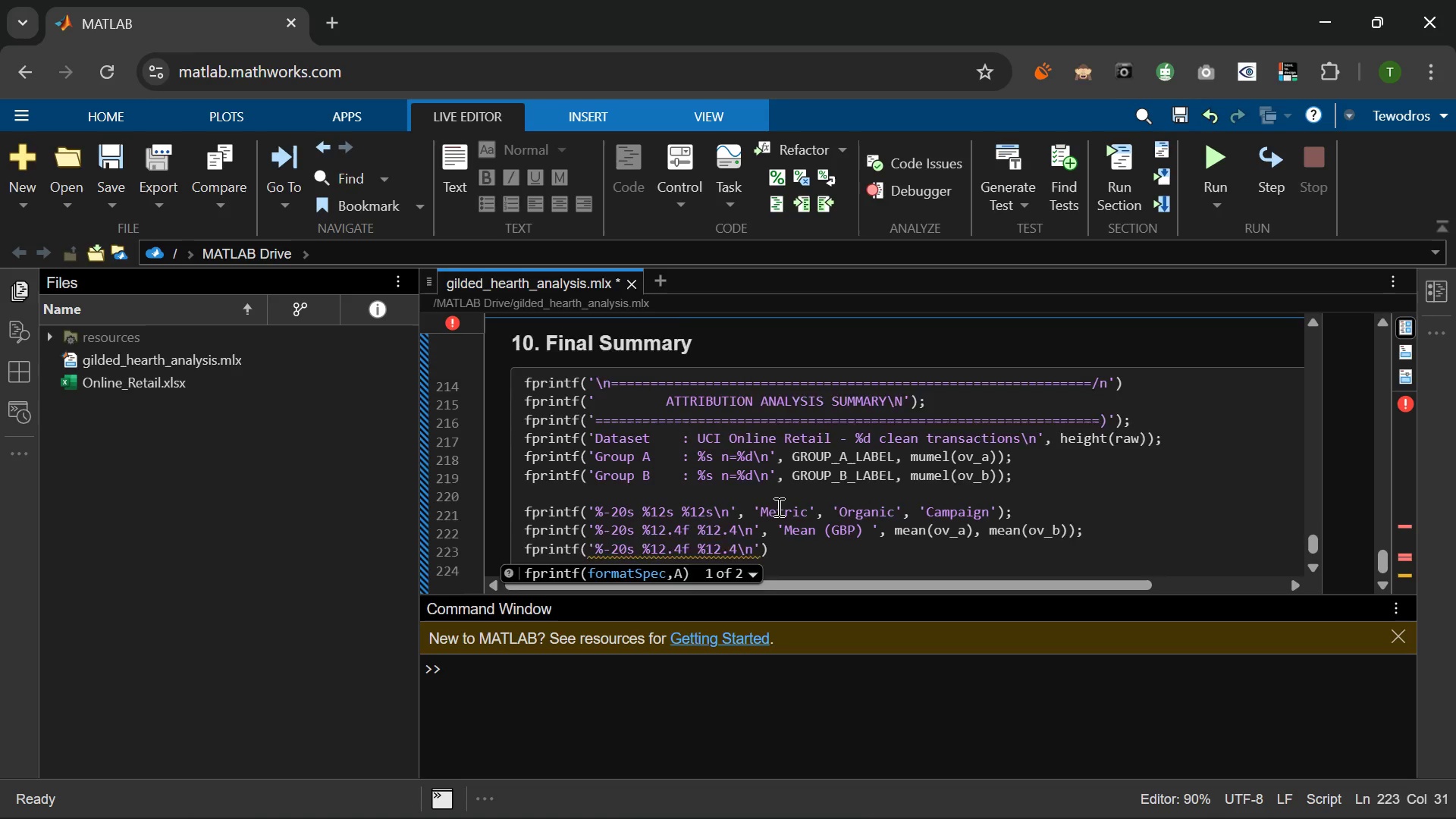 
wait(7.61)
 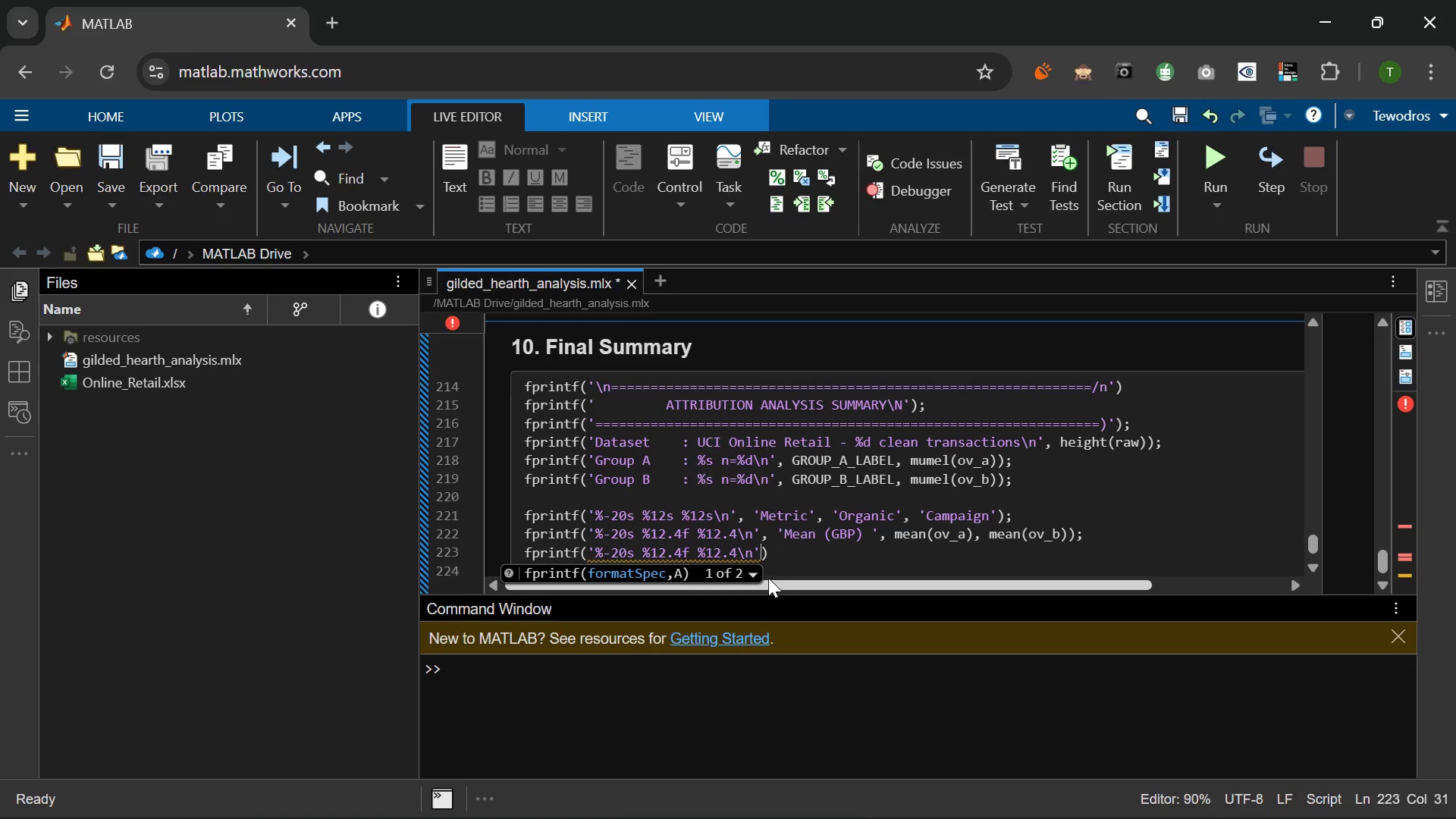 
left_click([783, 526])
 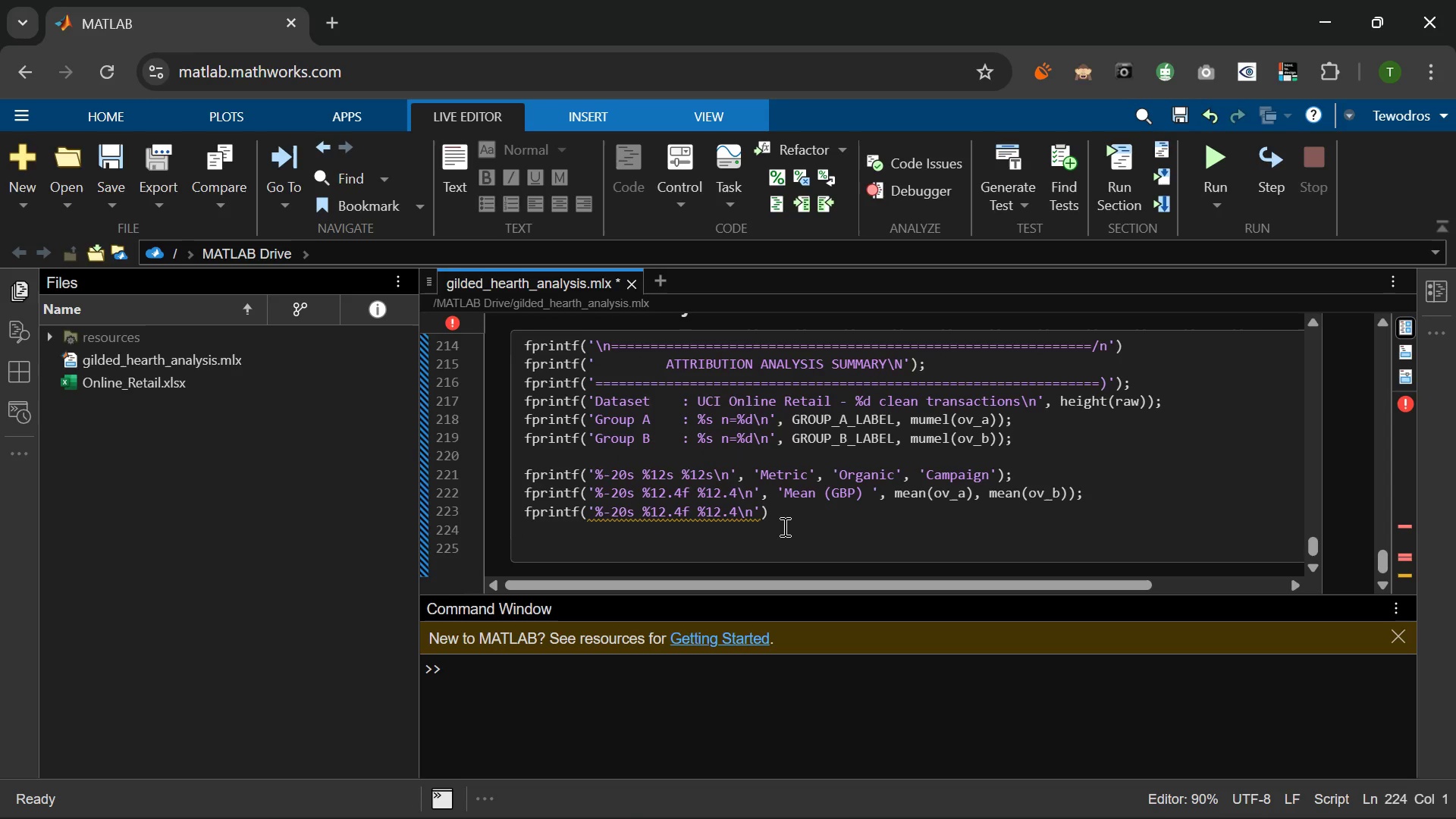 
key(Control+Z)
 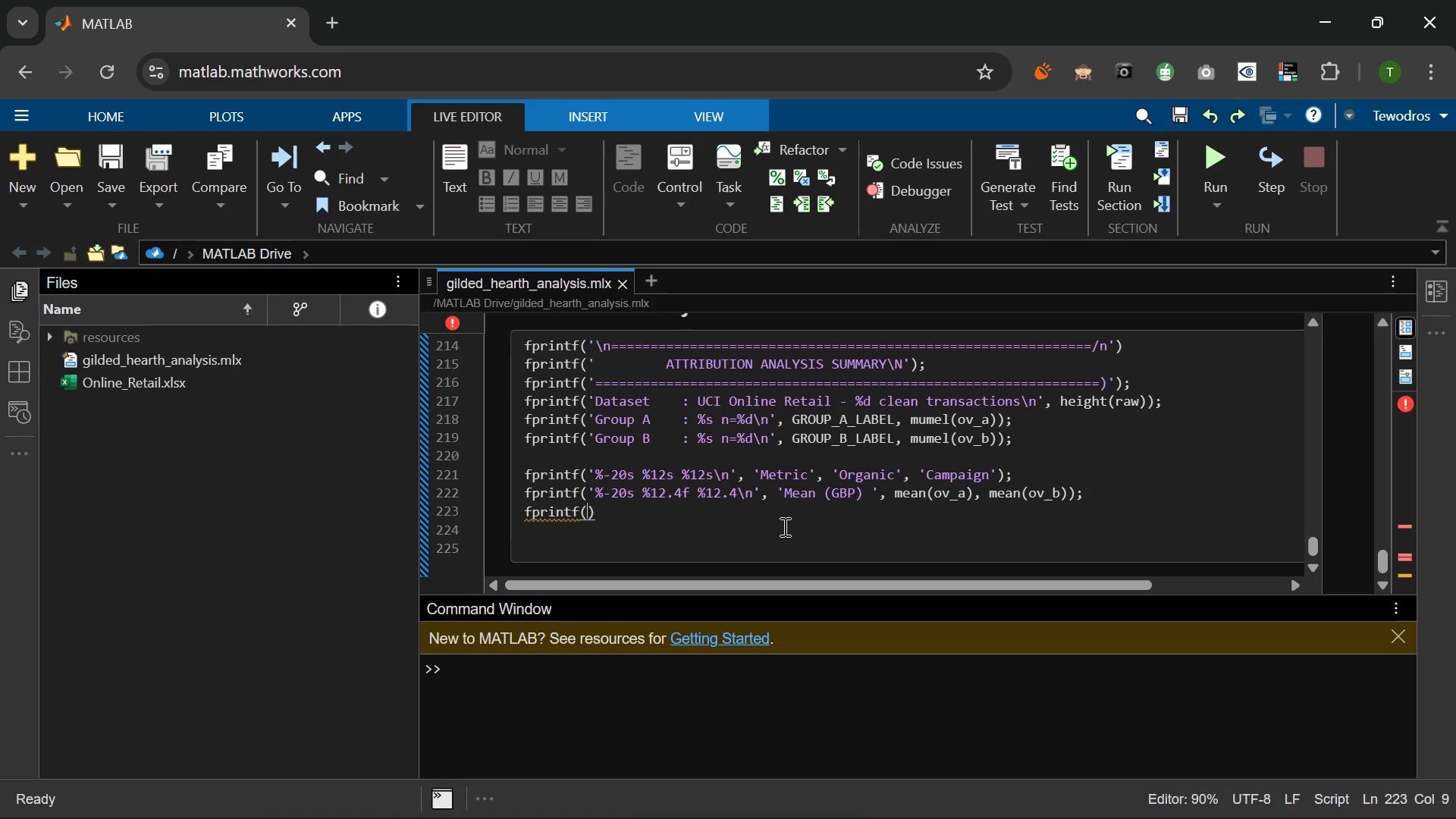 
key(Control+Z)
 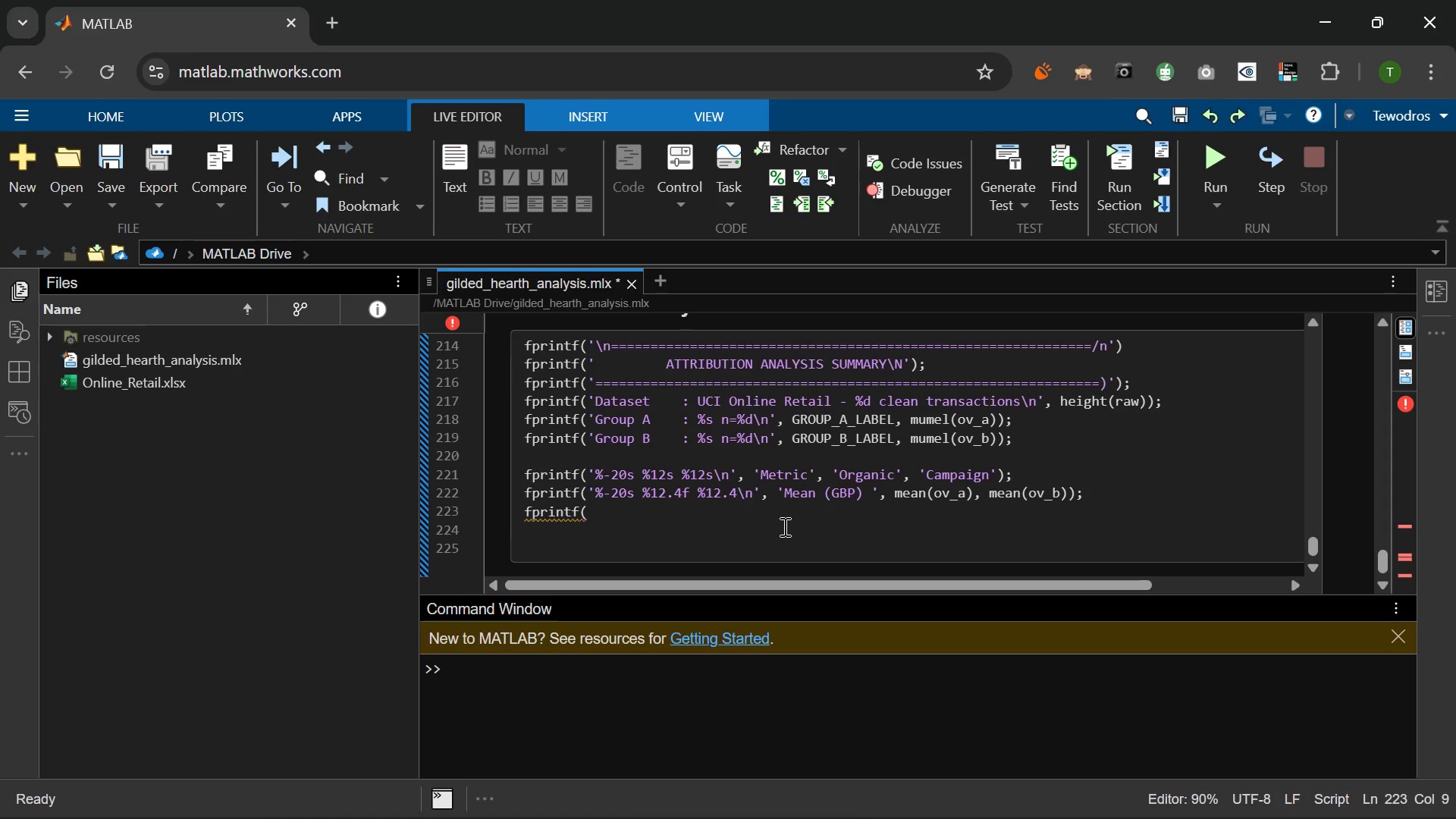 
key(Control+Y)
 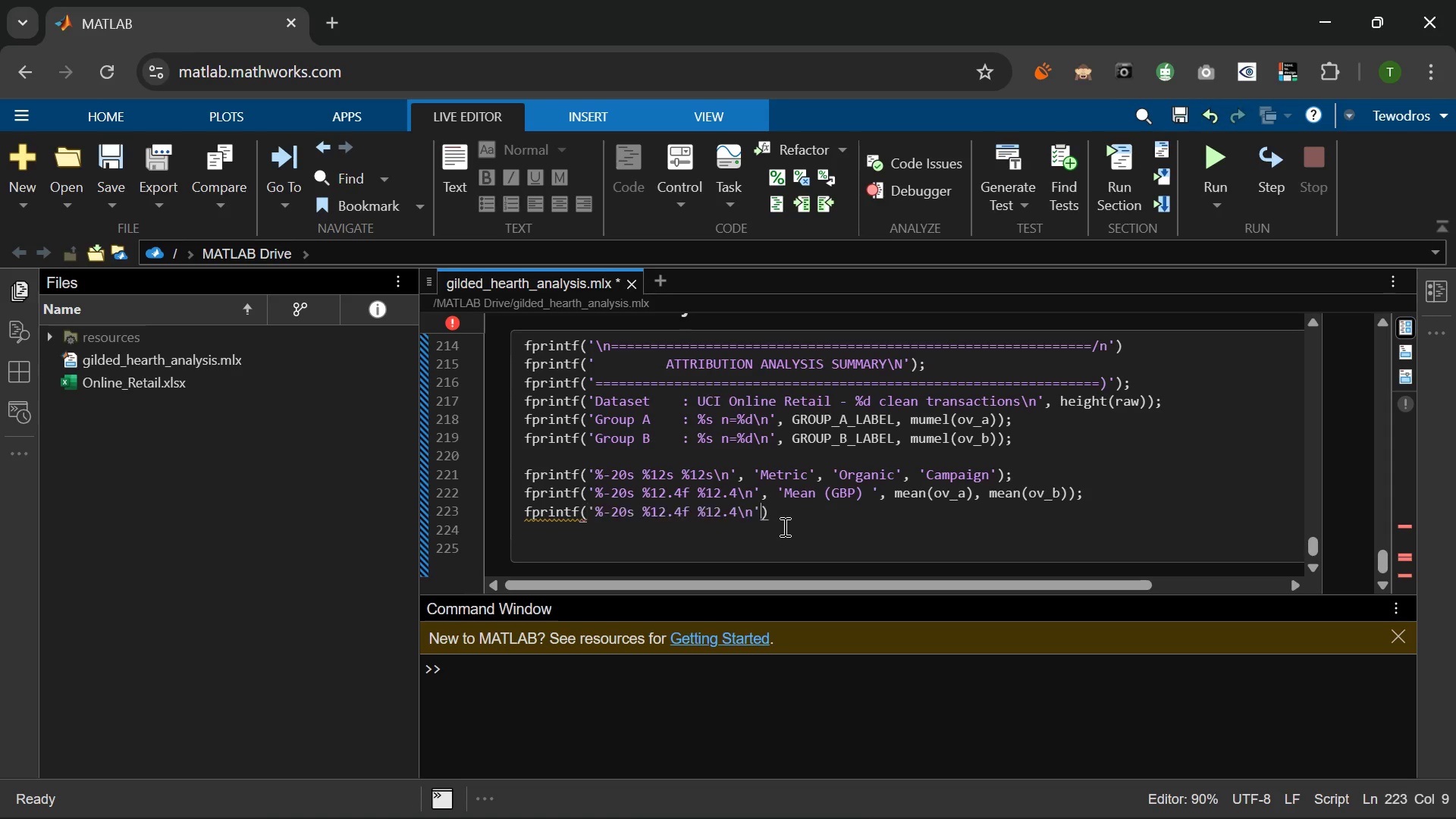 
key(Control+Y)
 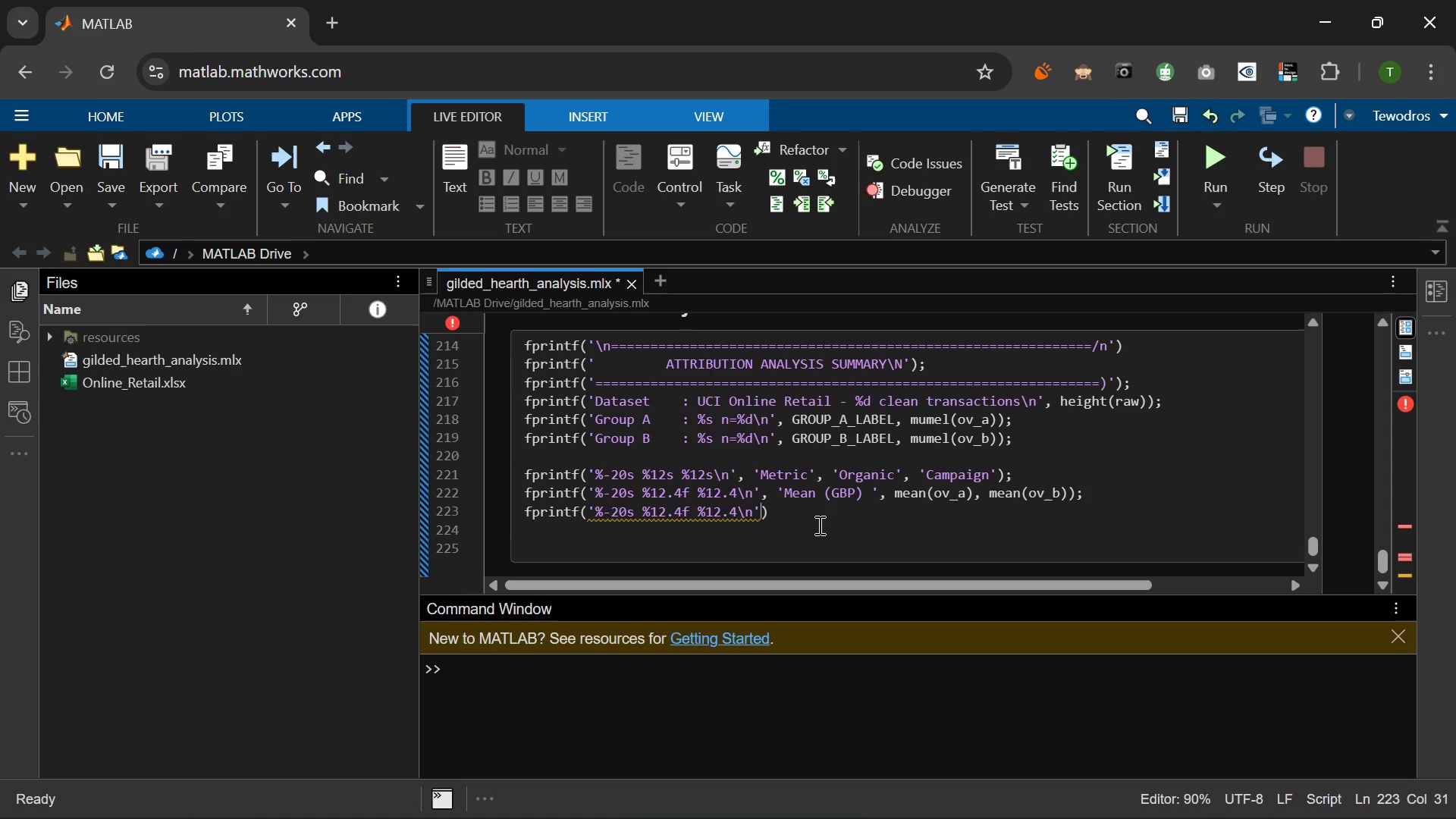 
wait(5.42)
 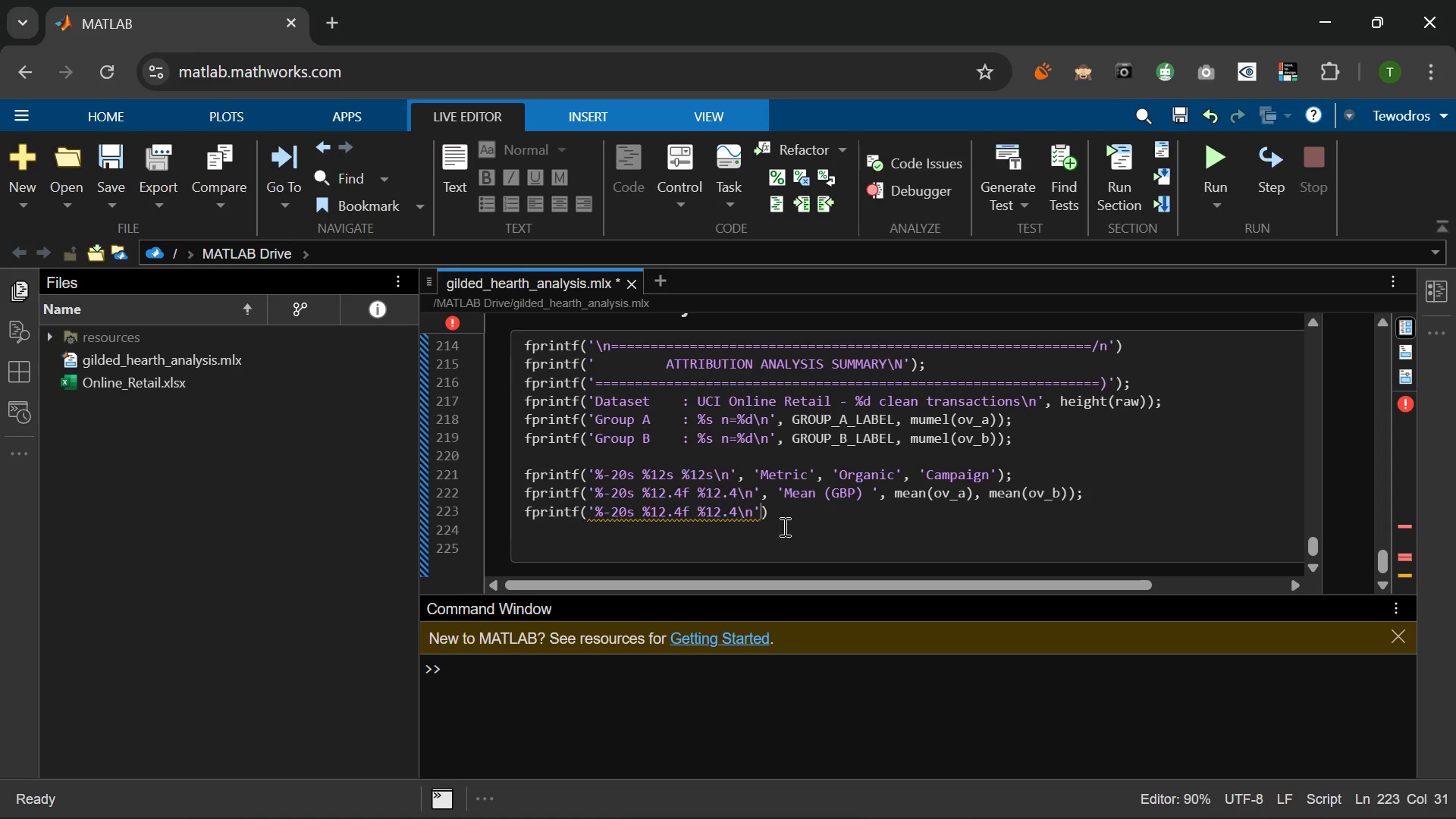 
key(Comma)
 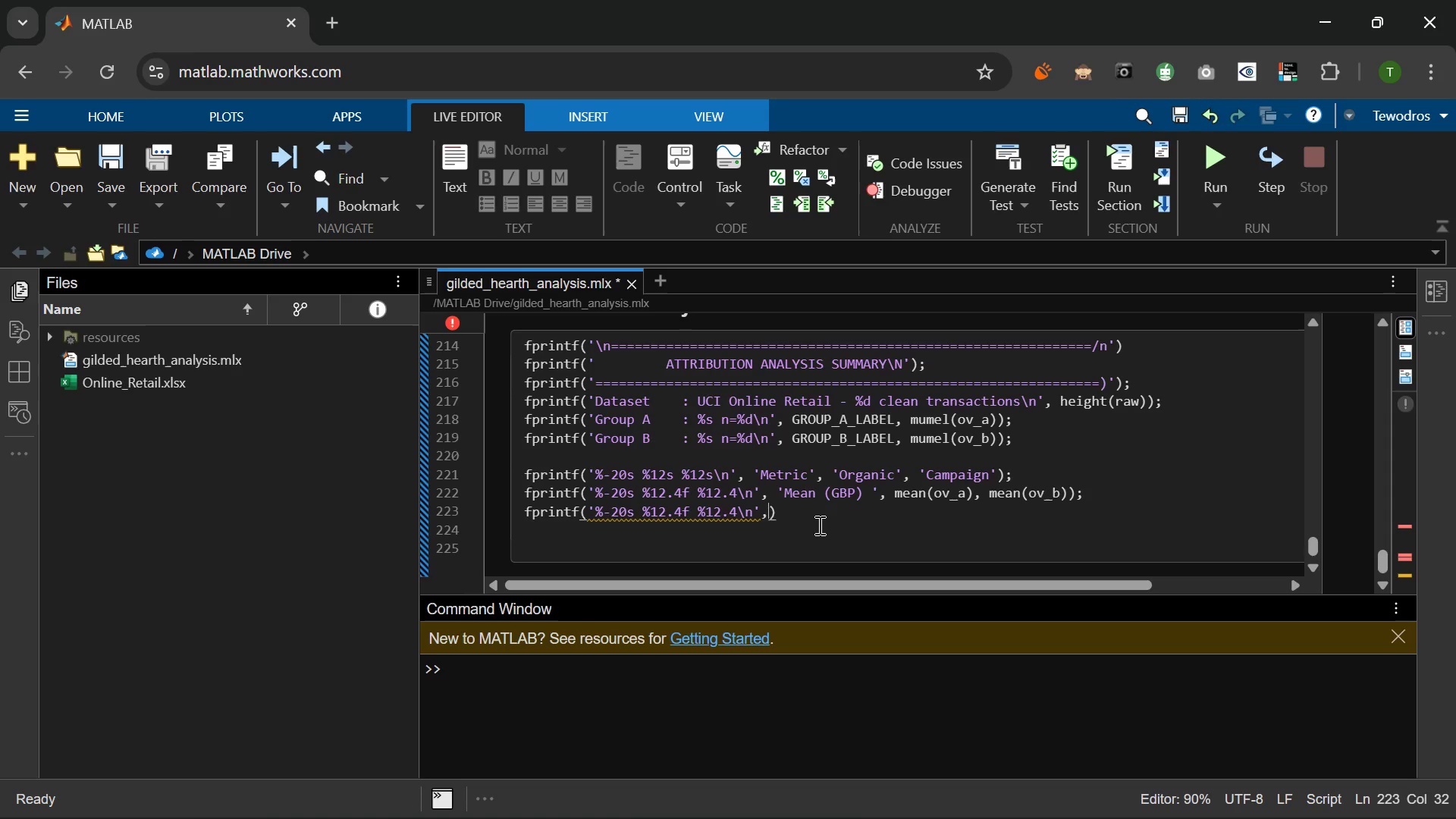 
key(Space)
 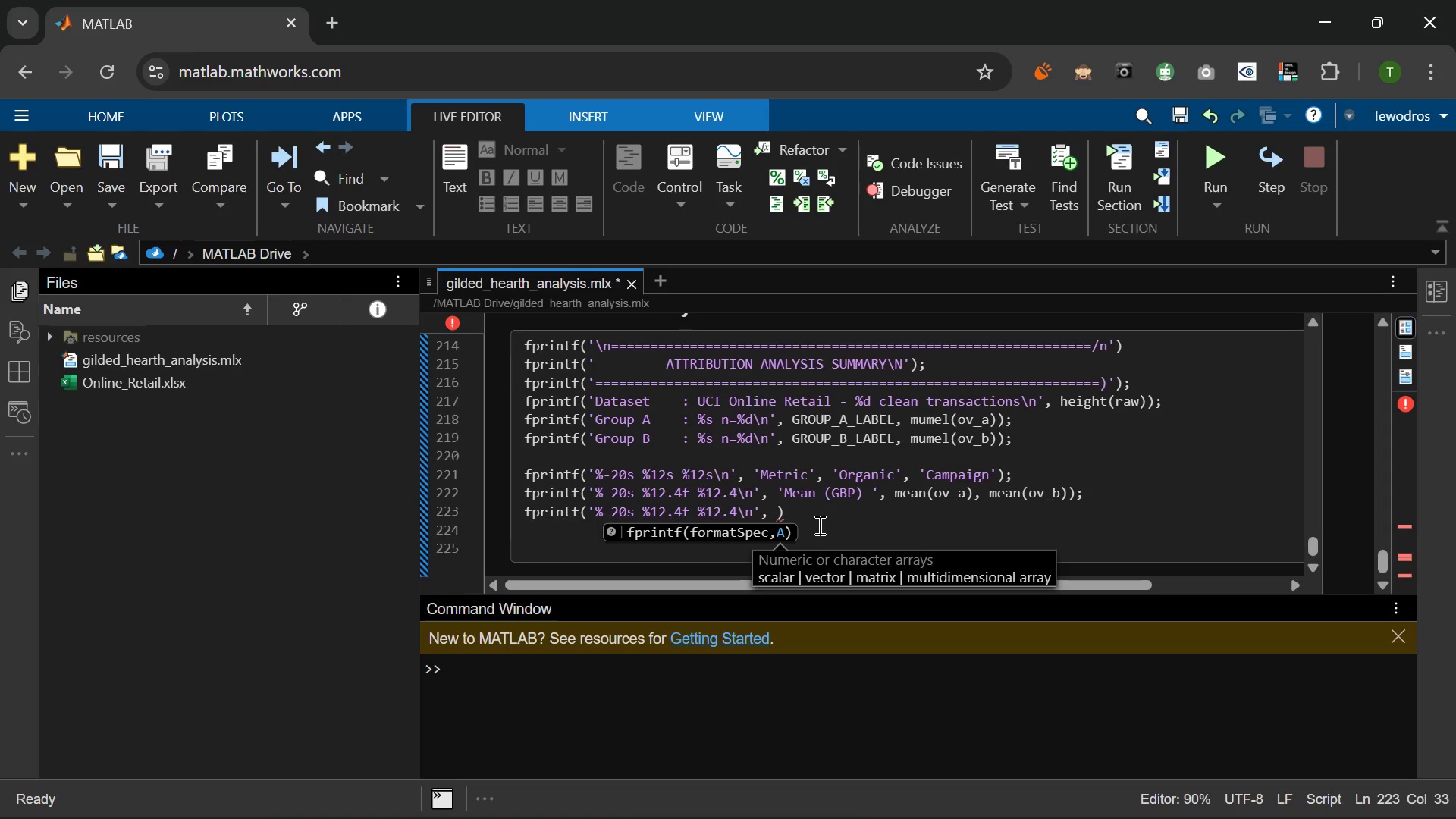 
type(Me)
key(Backspace)
key(Backspace)
type('Median (GBP))
 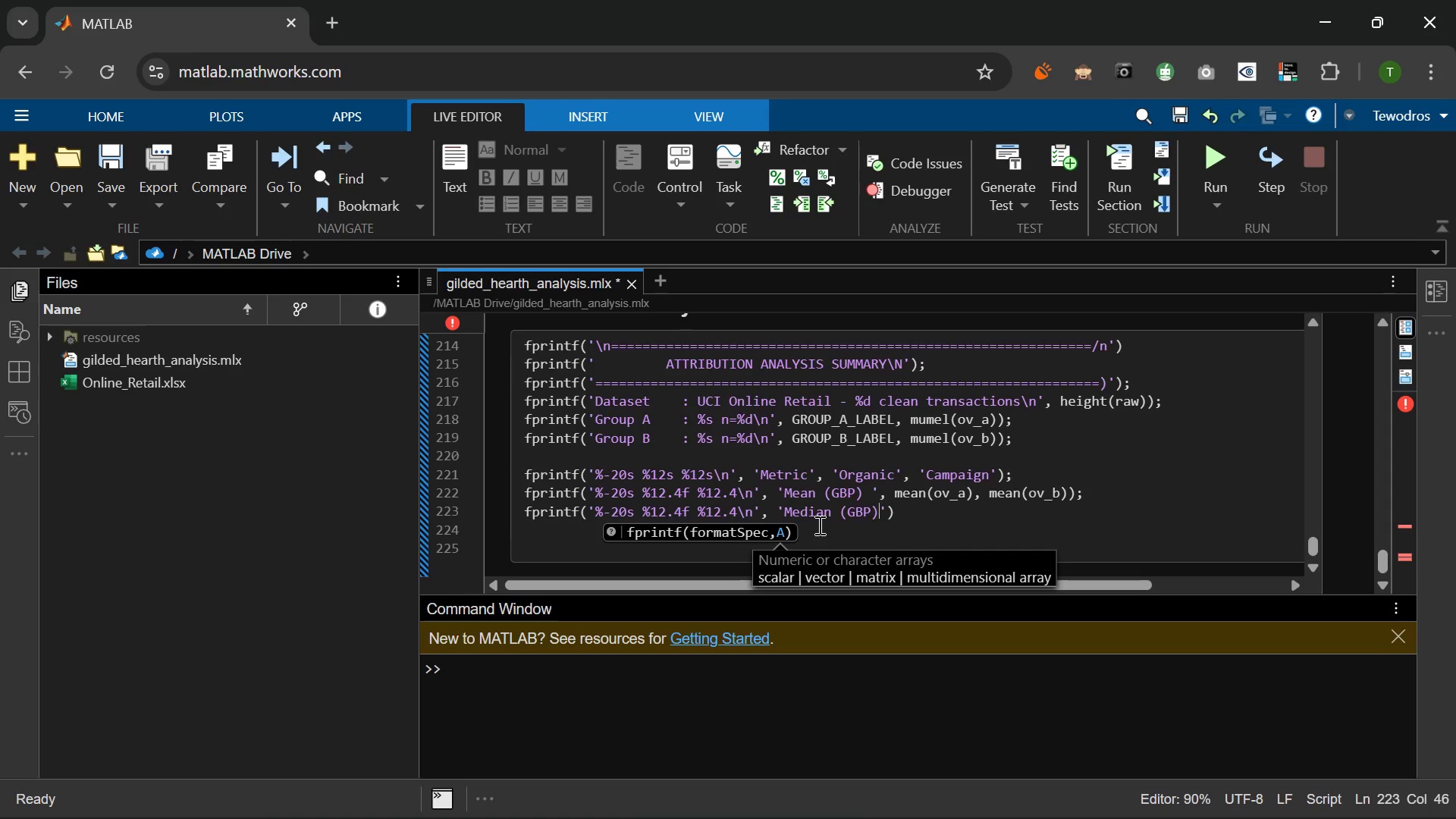 
key(ArrowRight)
 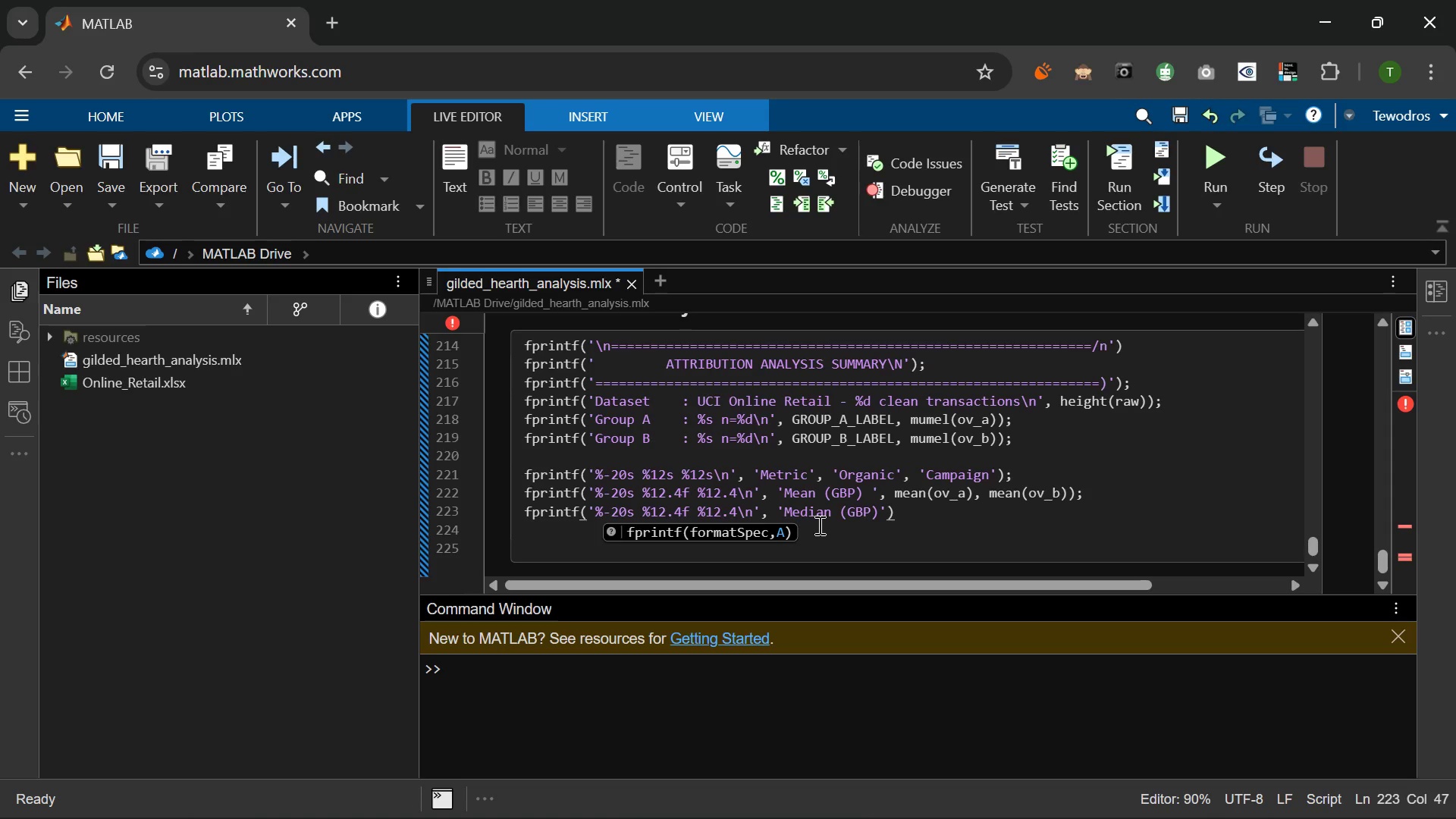 
type(, median(ov_a, median)
 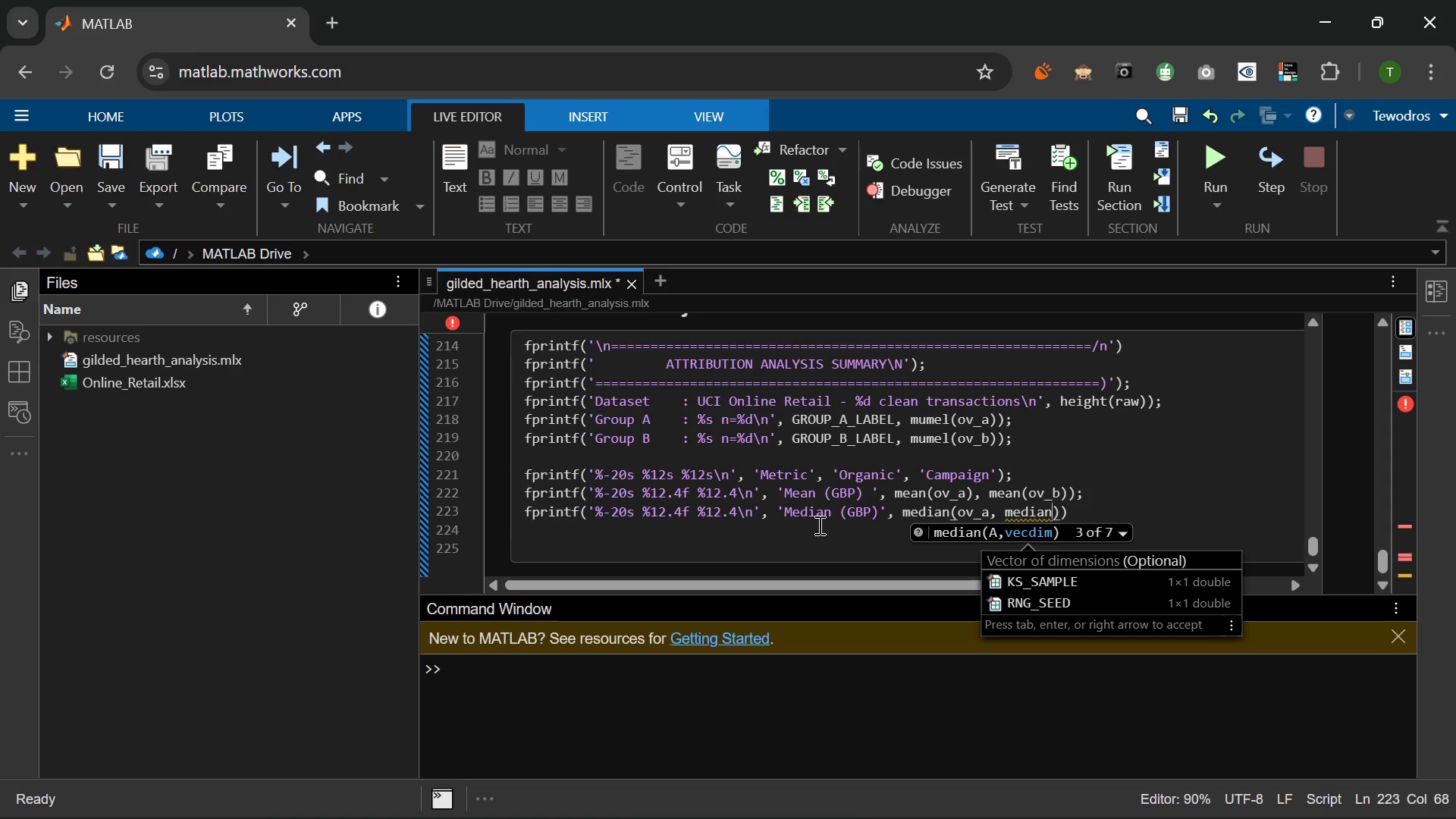 
wait(5.78)
 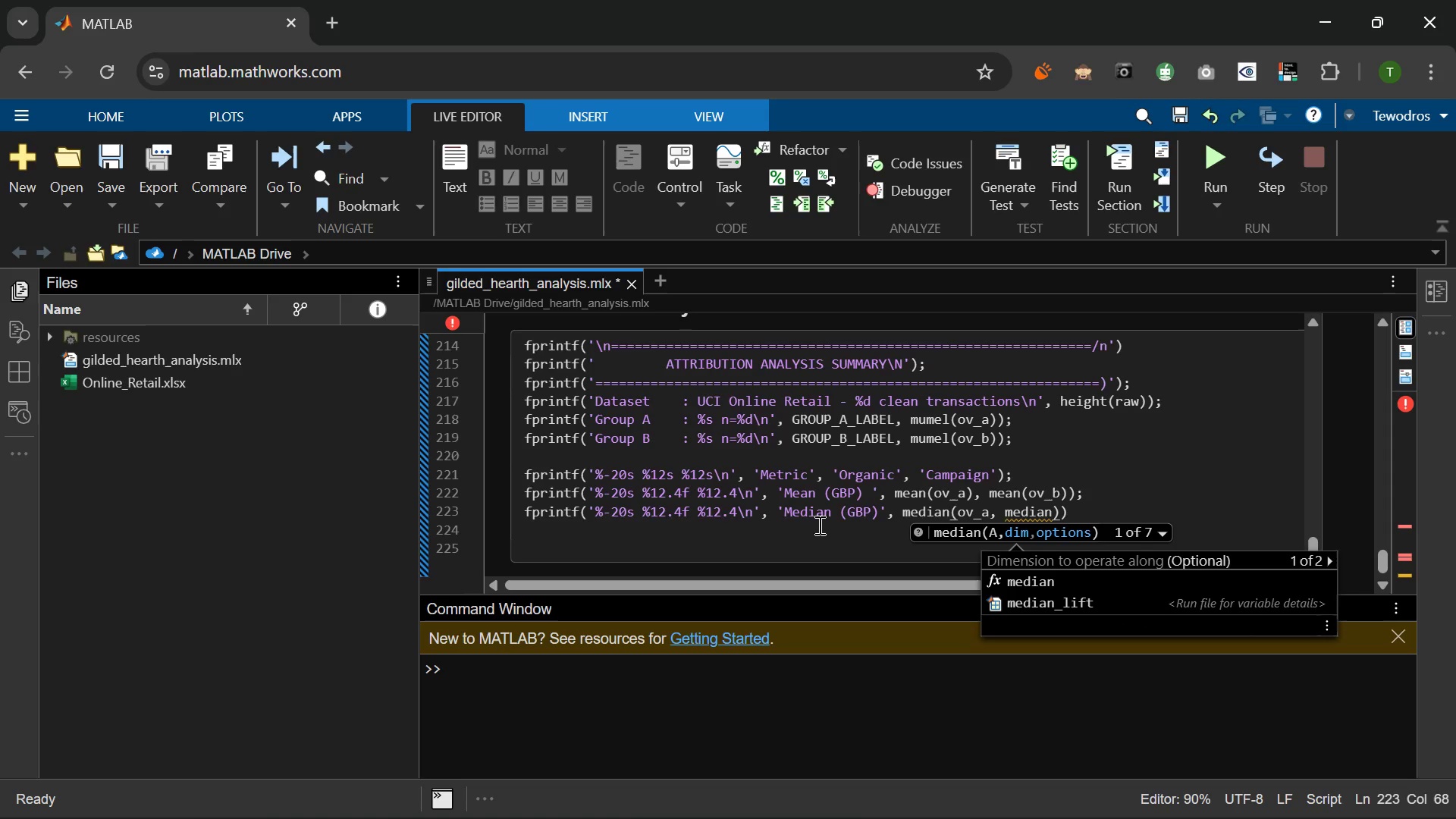 
type((ov_F)
key(Backspace)
type(b)
 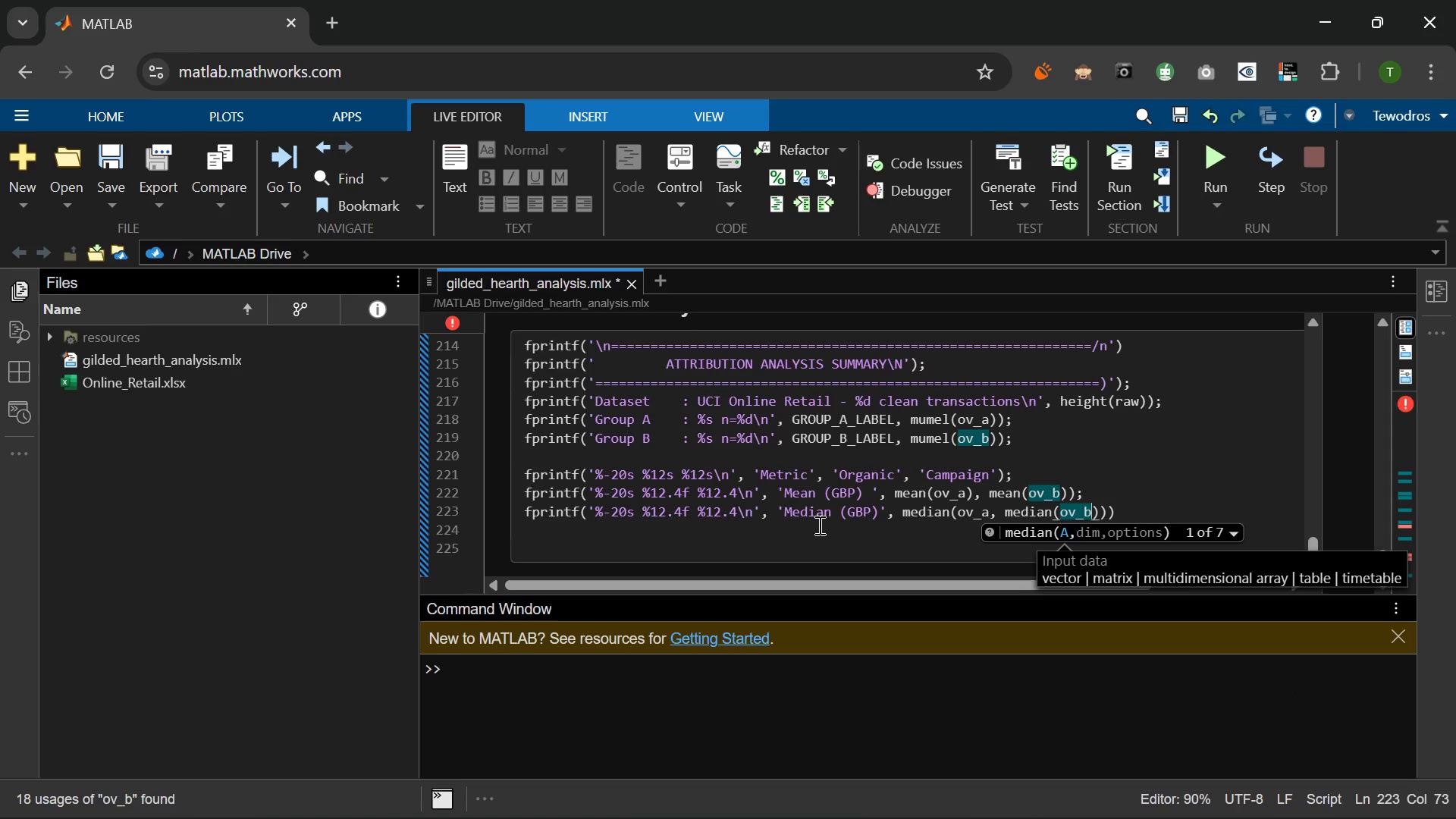 
wait(8.66)
 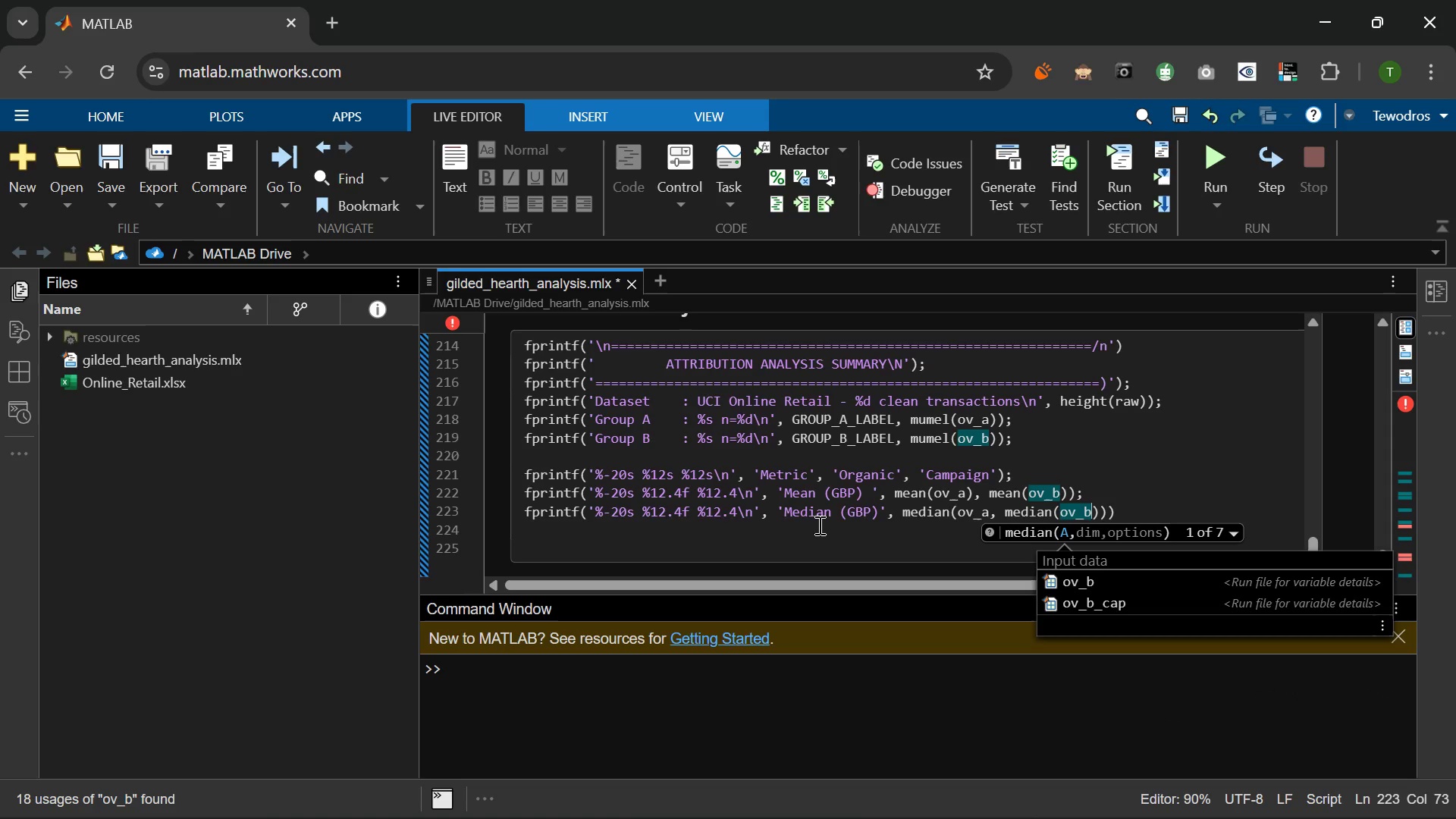 
left_click([987, 513])
 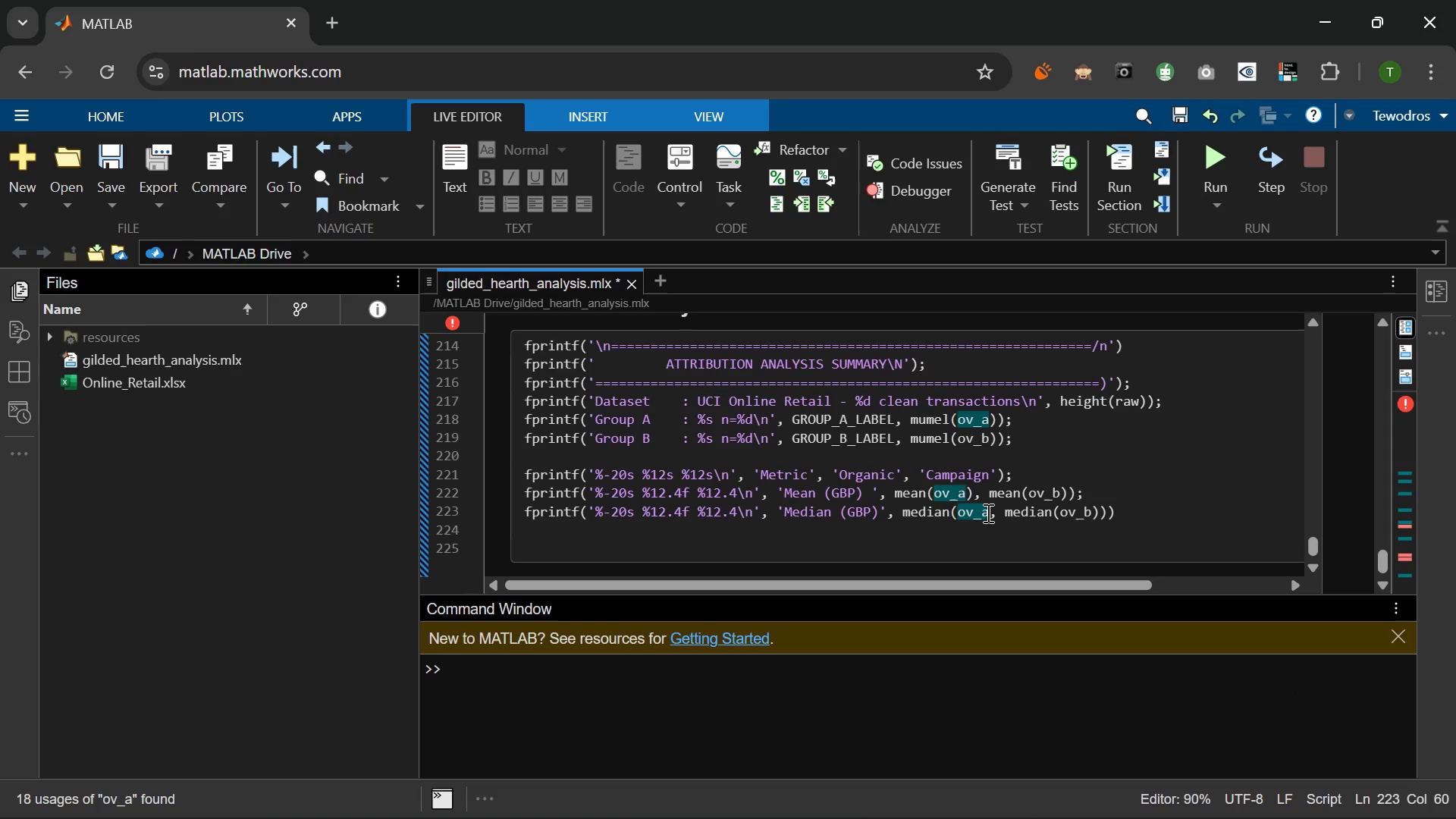 
key(Shift+0)
 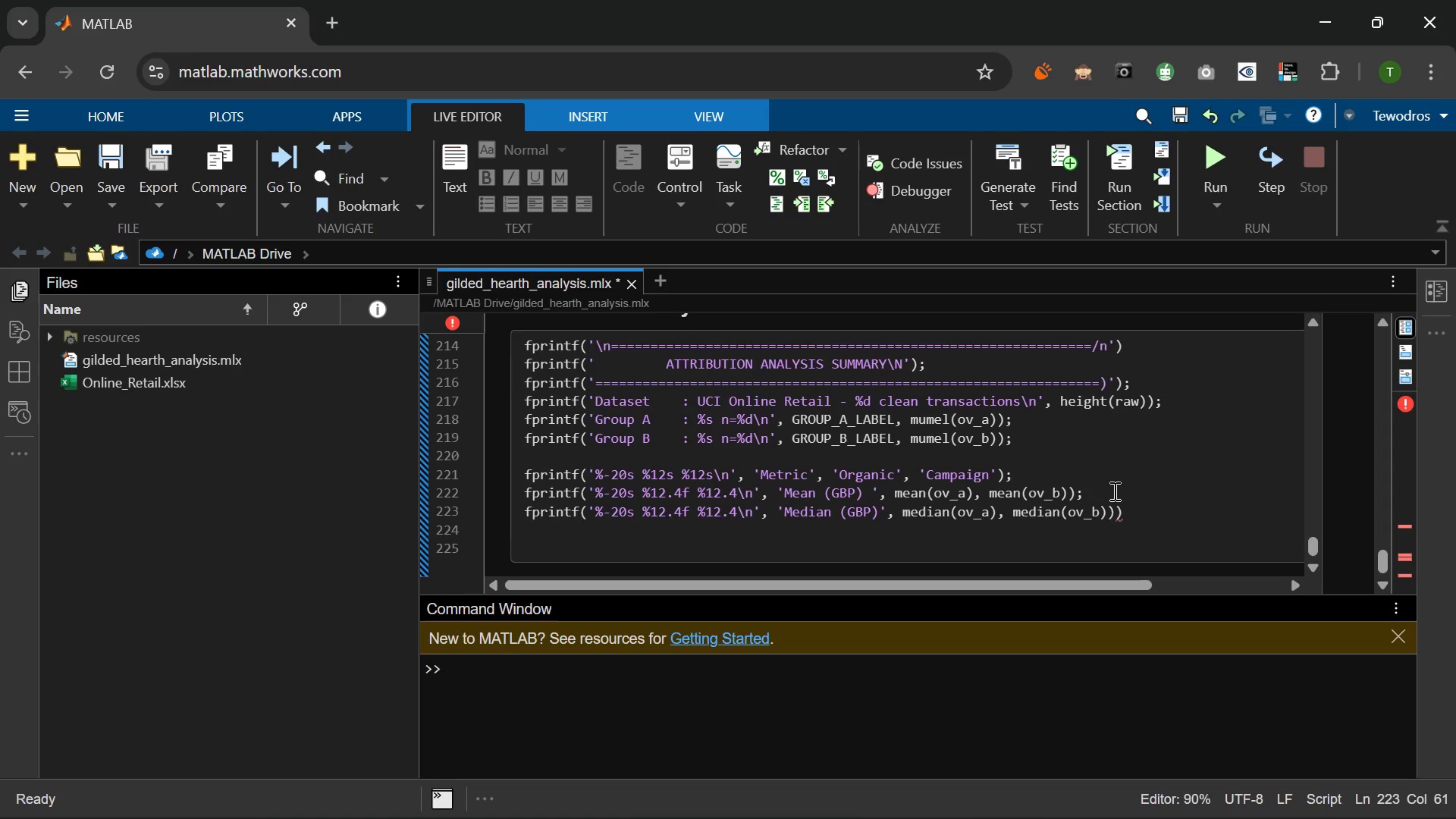 
left_click([1125, 508])
 